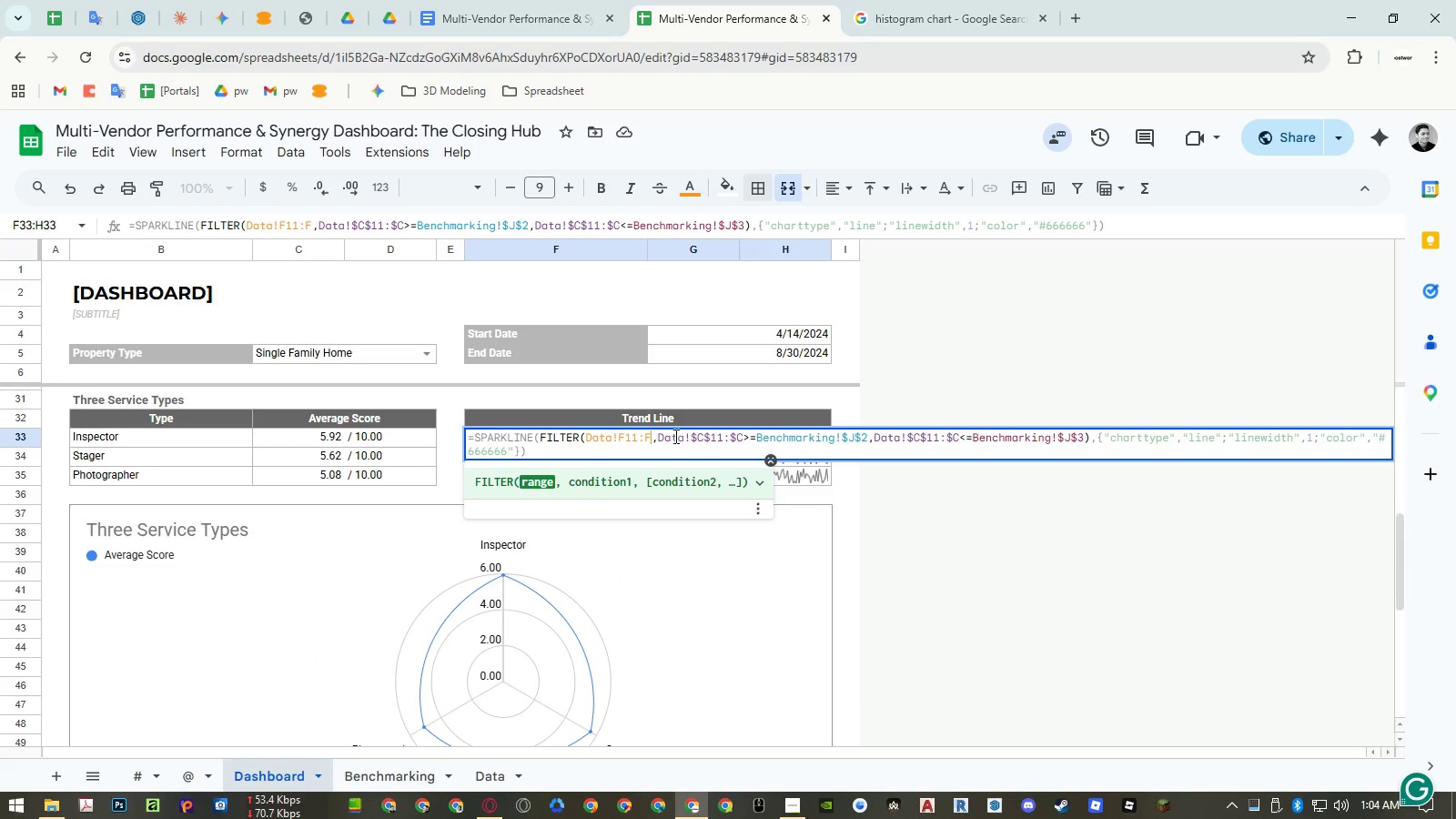 
key(Enter)
 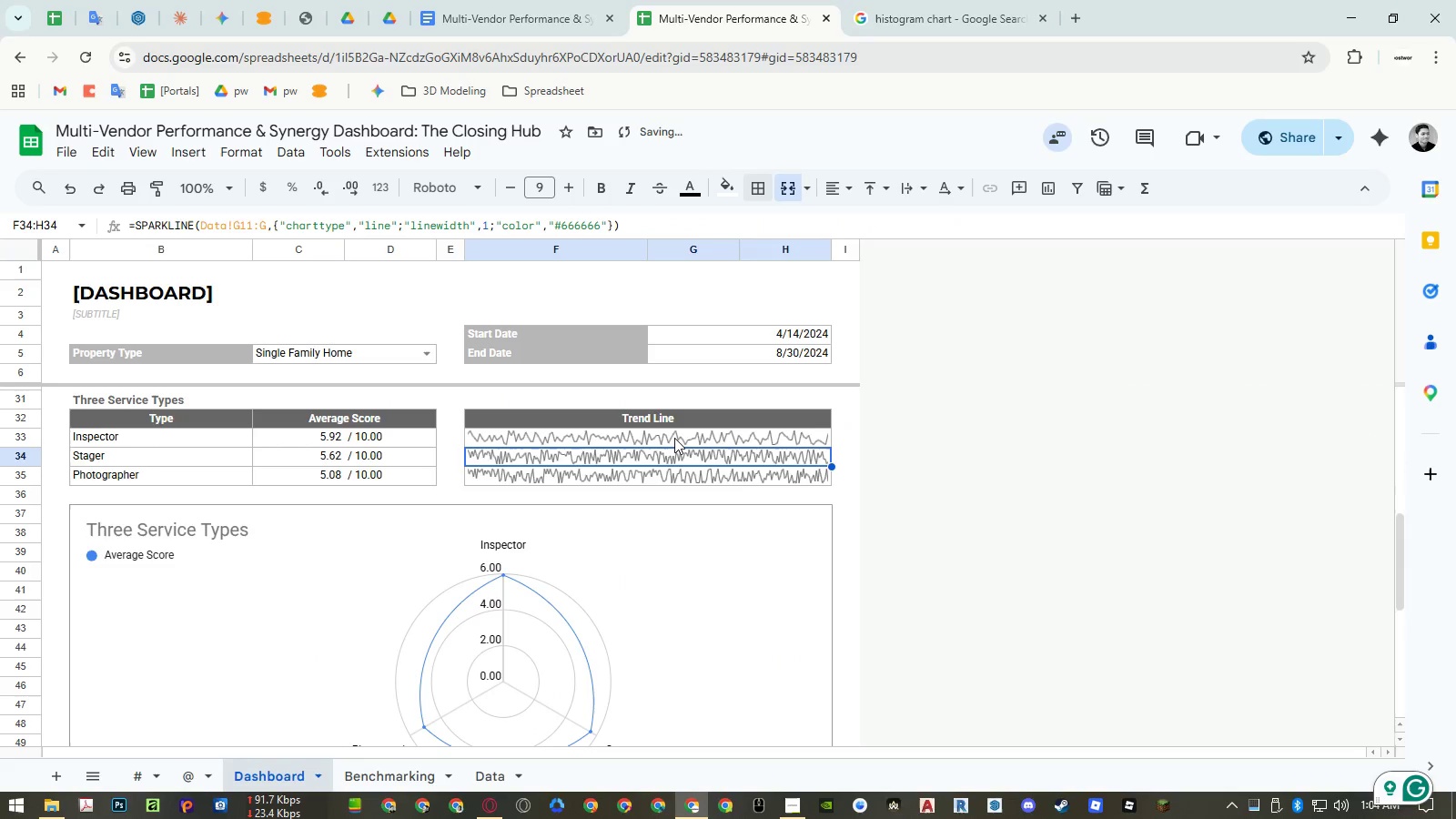 
left_click([673, 438])
 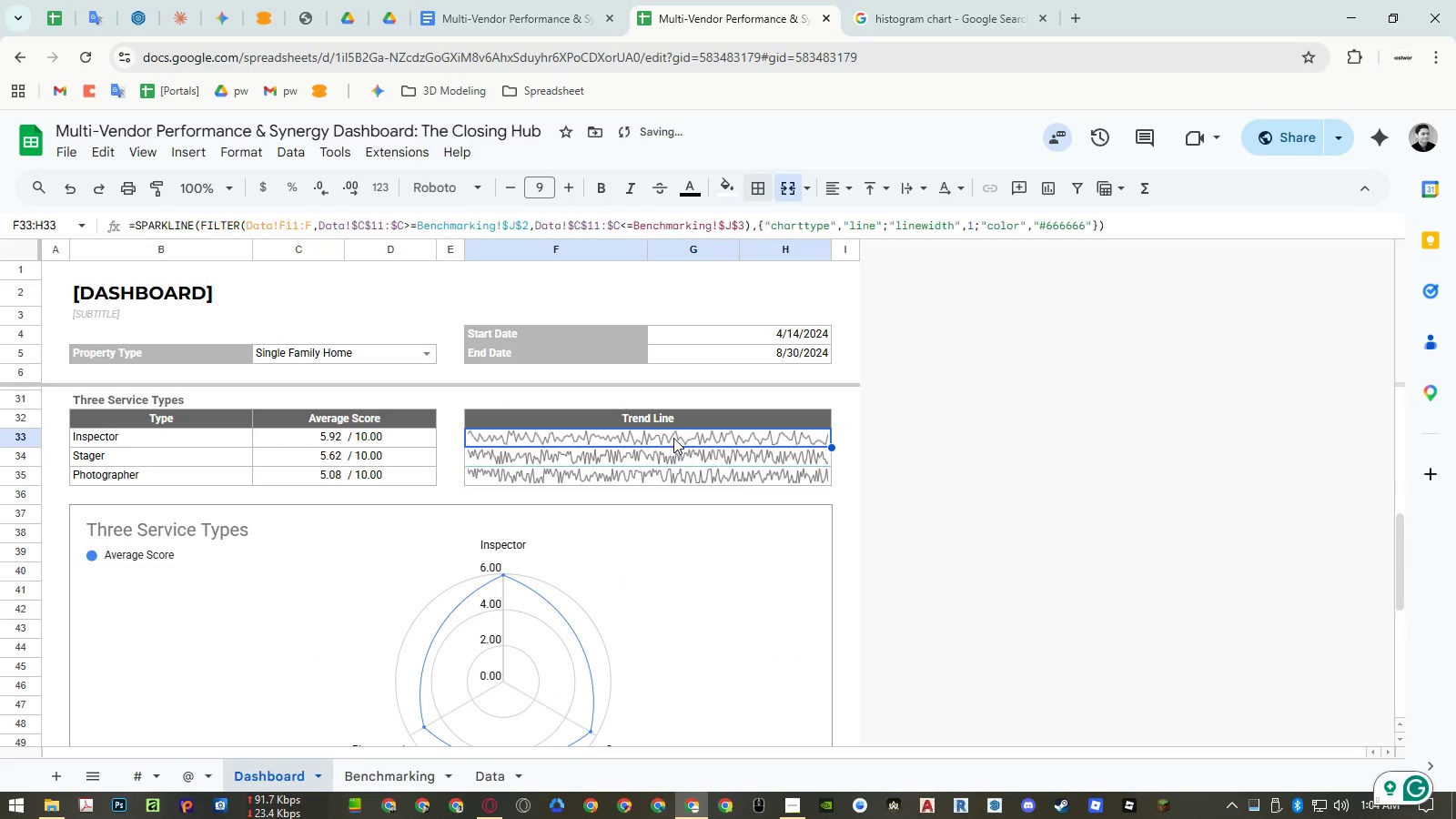 
key(Control+Z)
 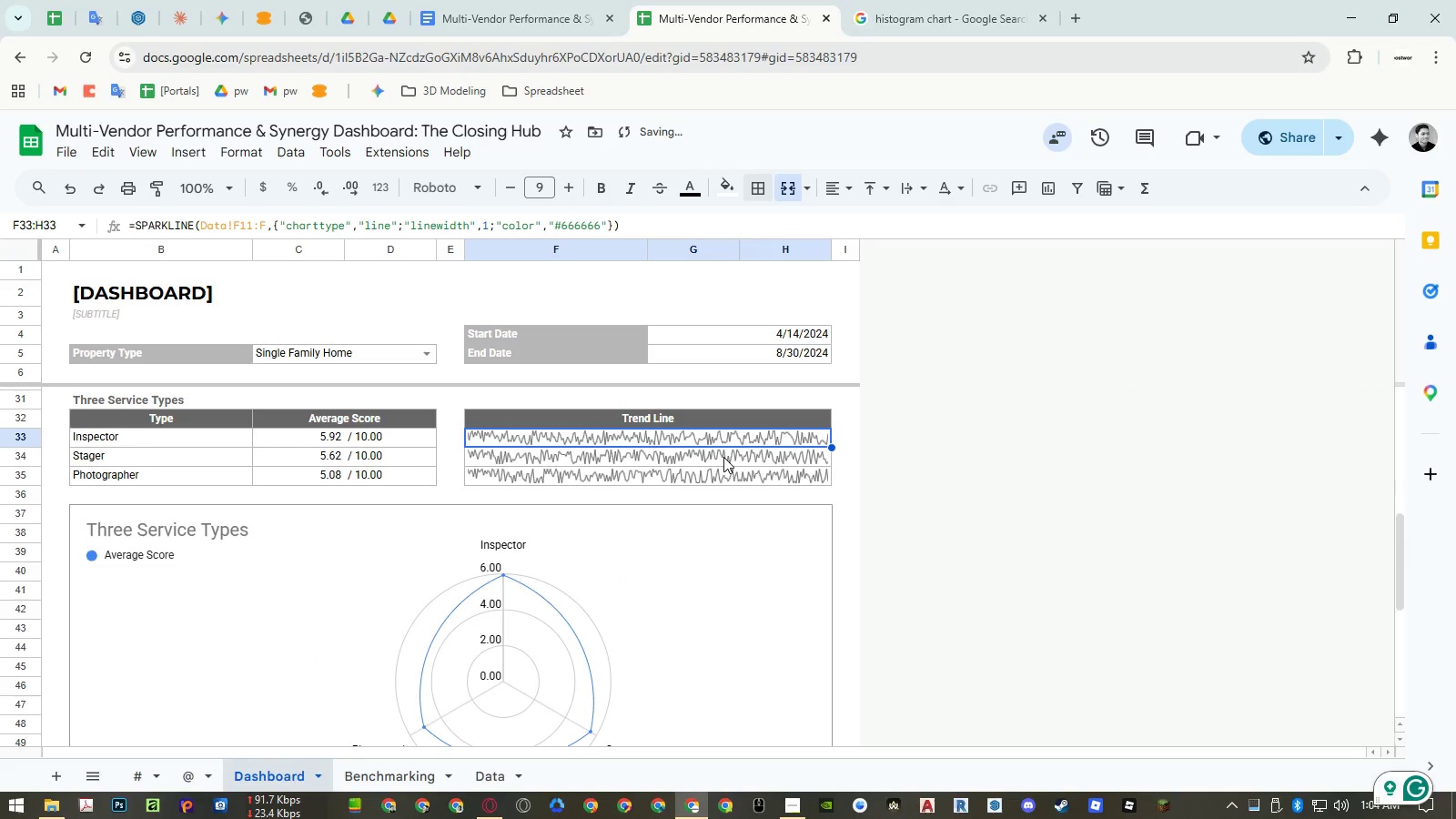 
key(Control+Y)
 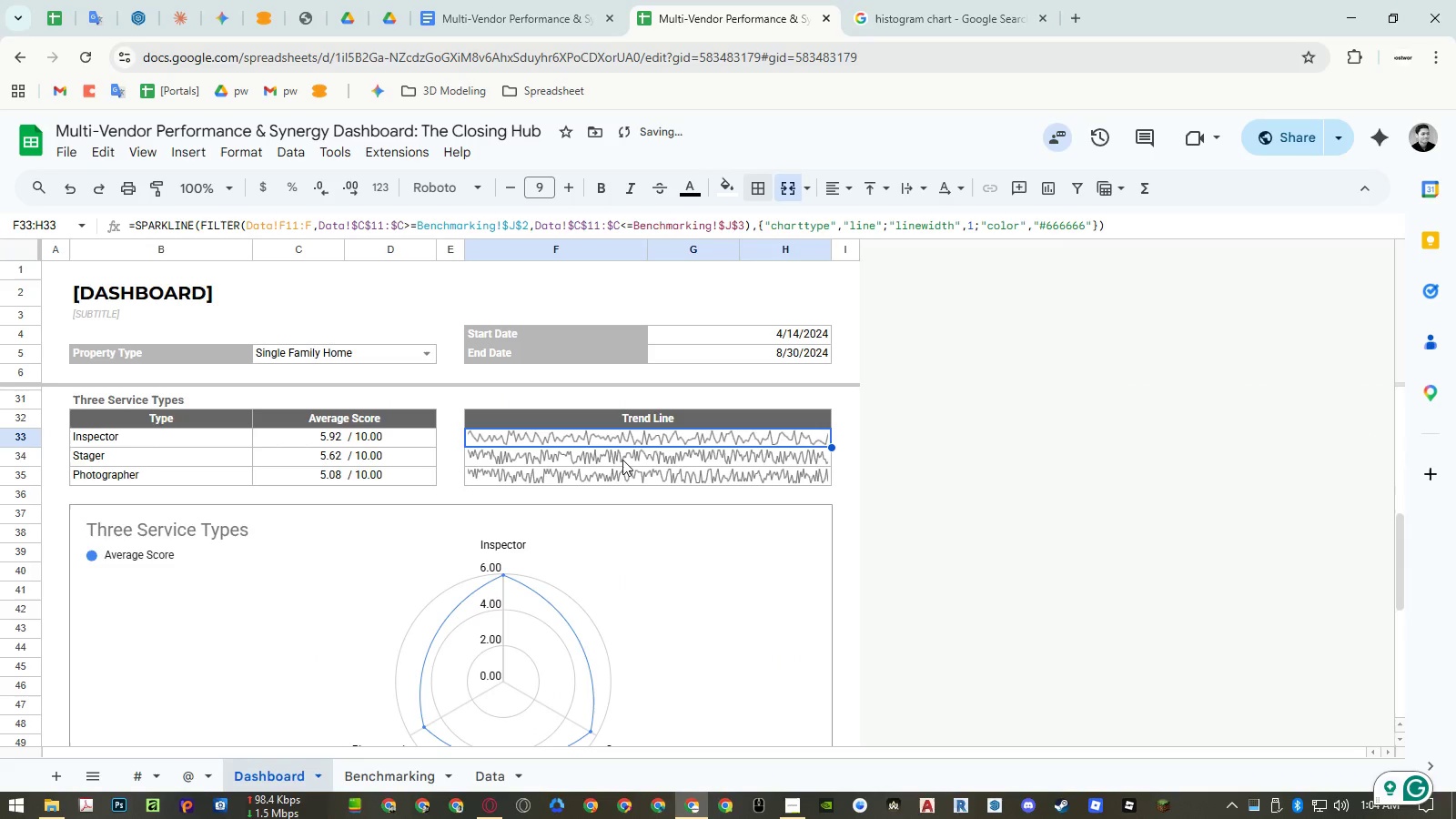 
double_click([621, 457])
 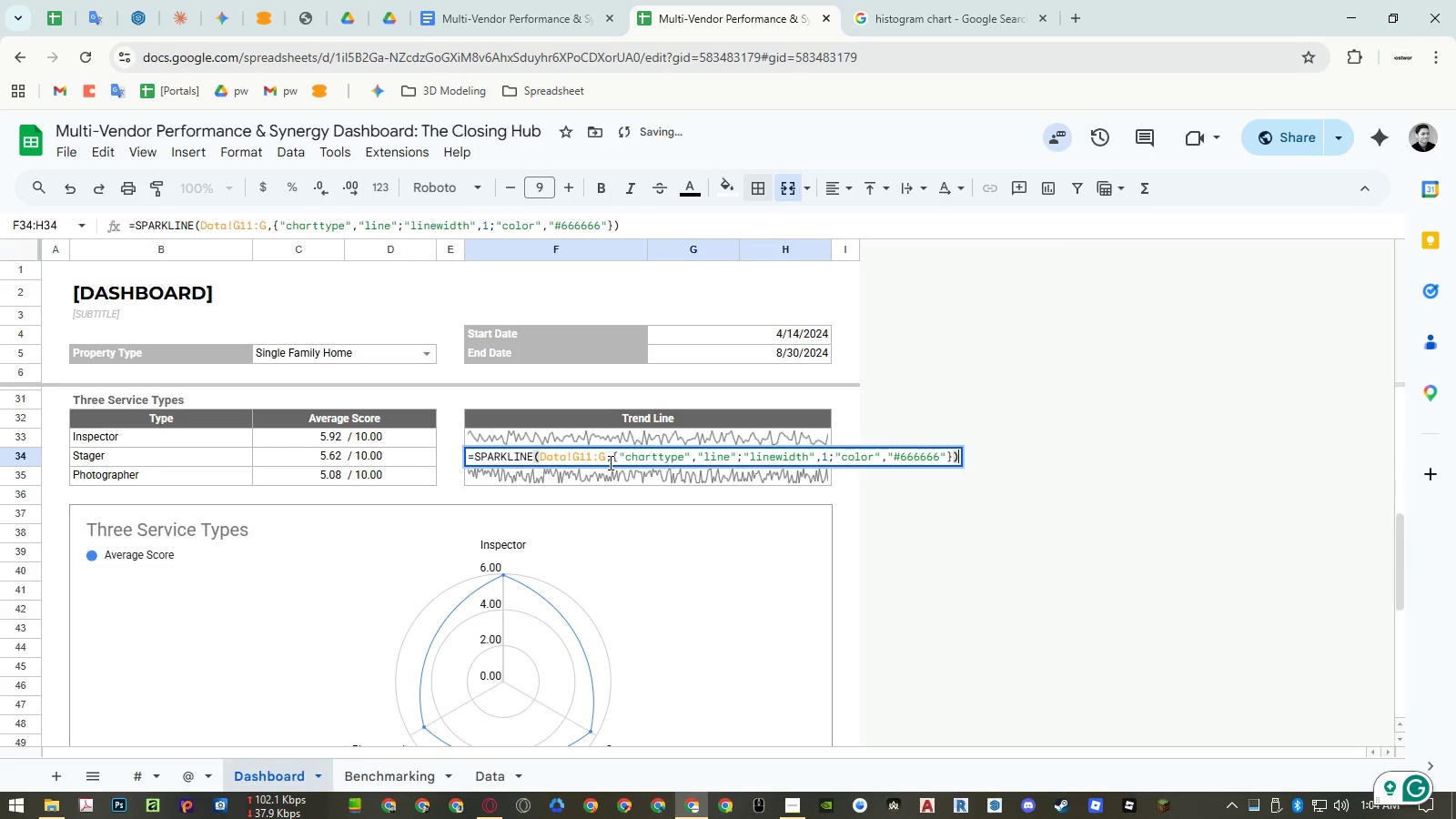 
left_click([614, 458])
 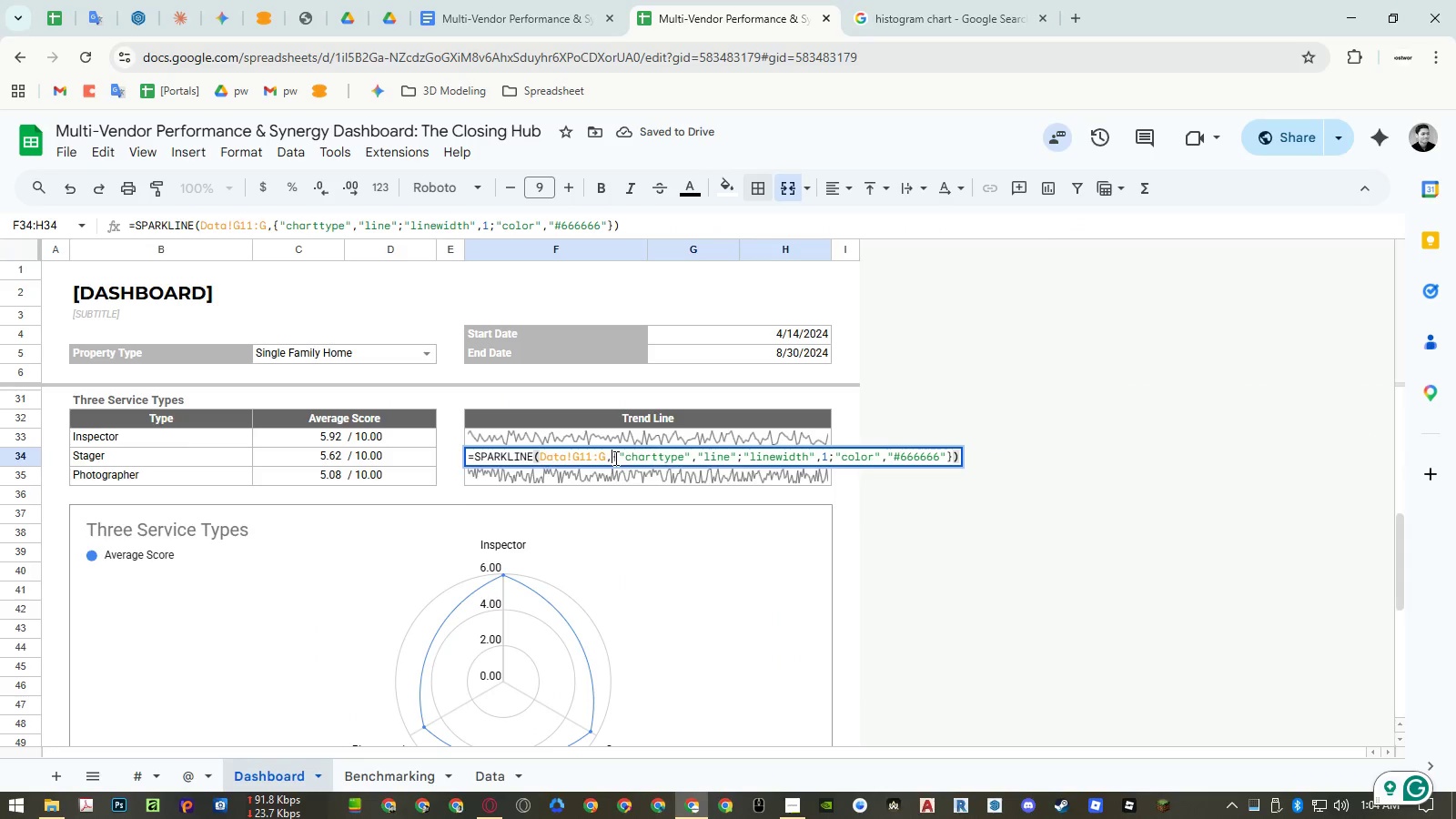 
key(Control+A)
 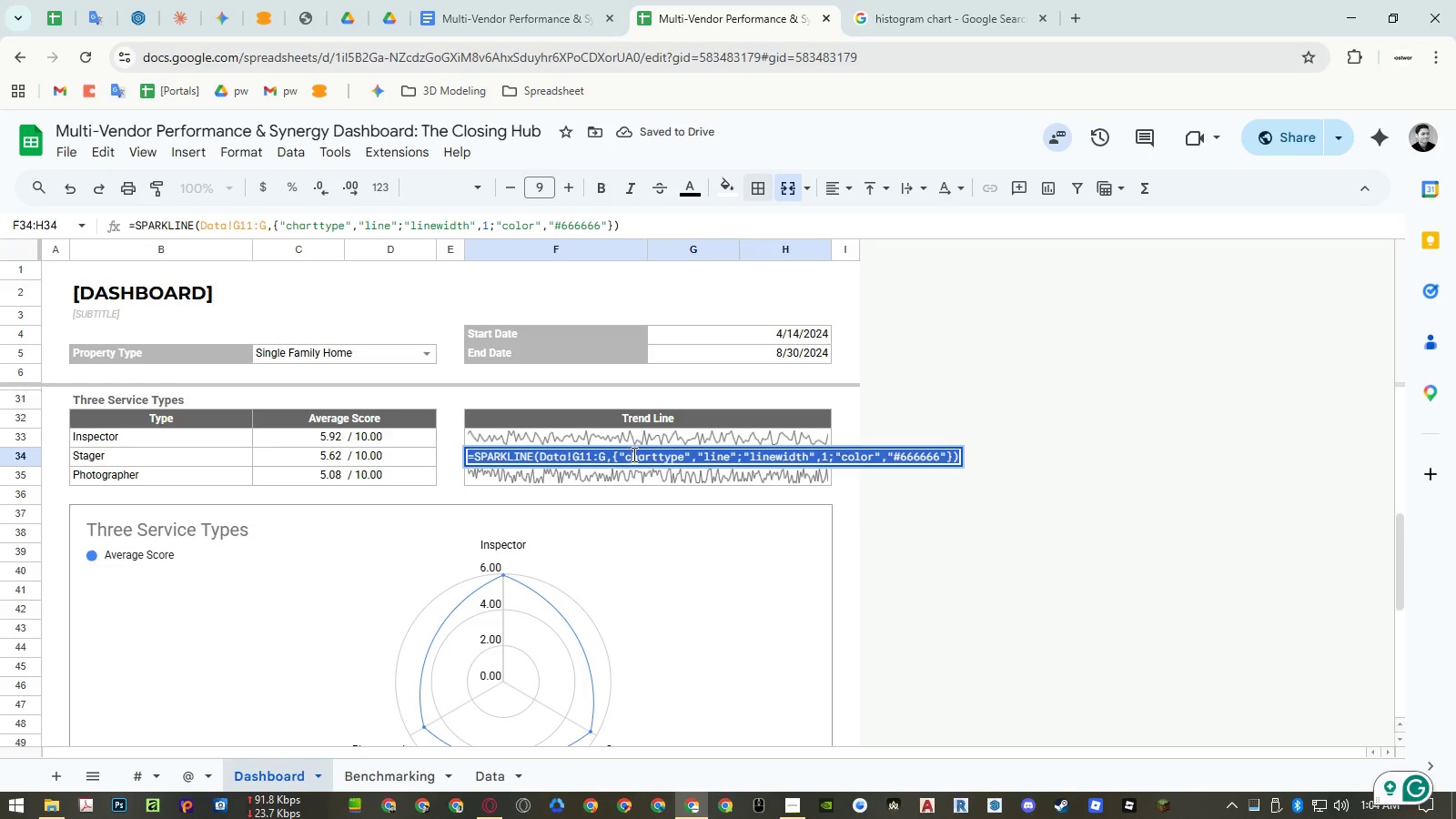 
key(Control+ControlLeft)
 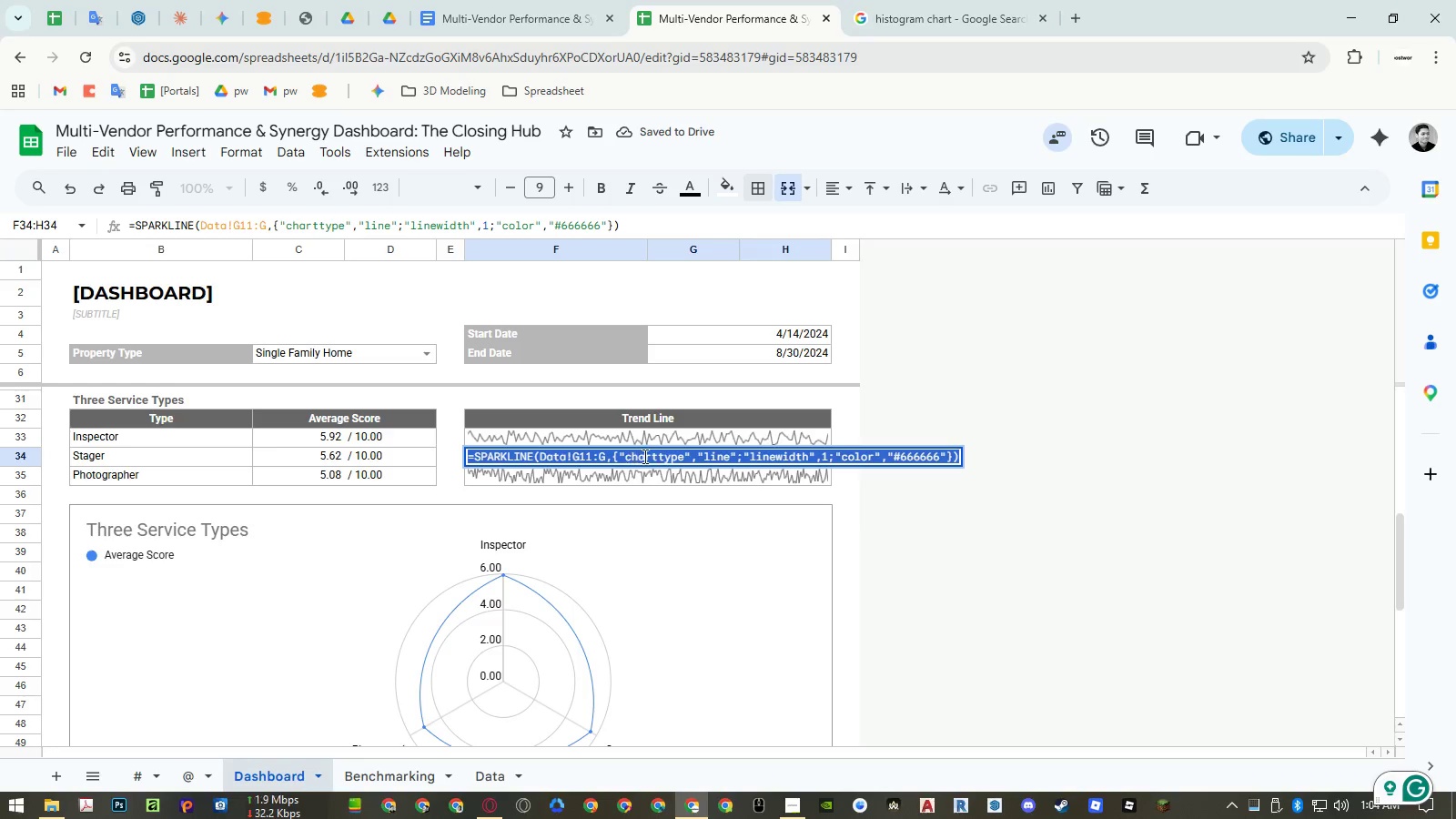 
key(Control+V)
 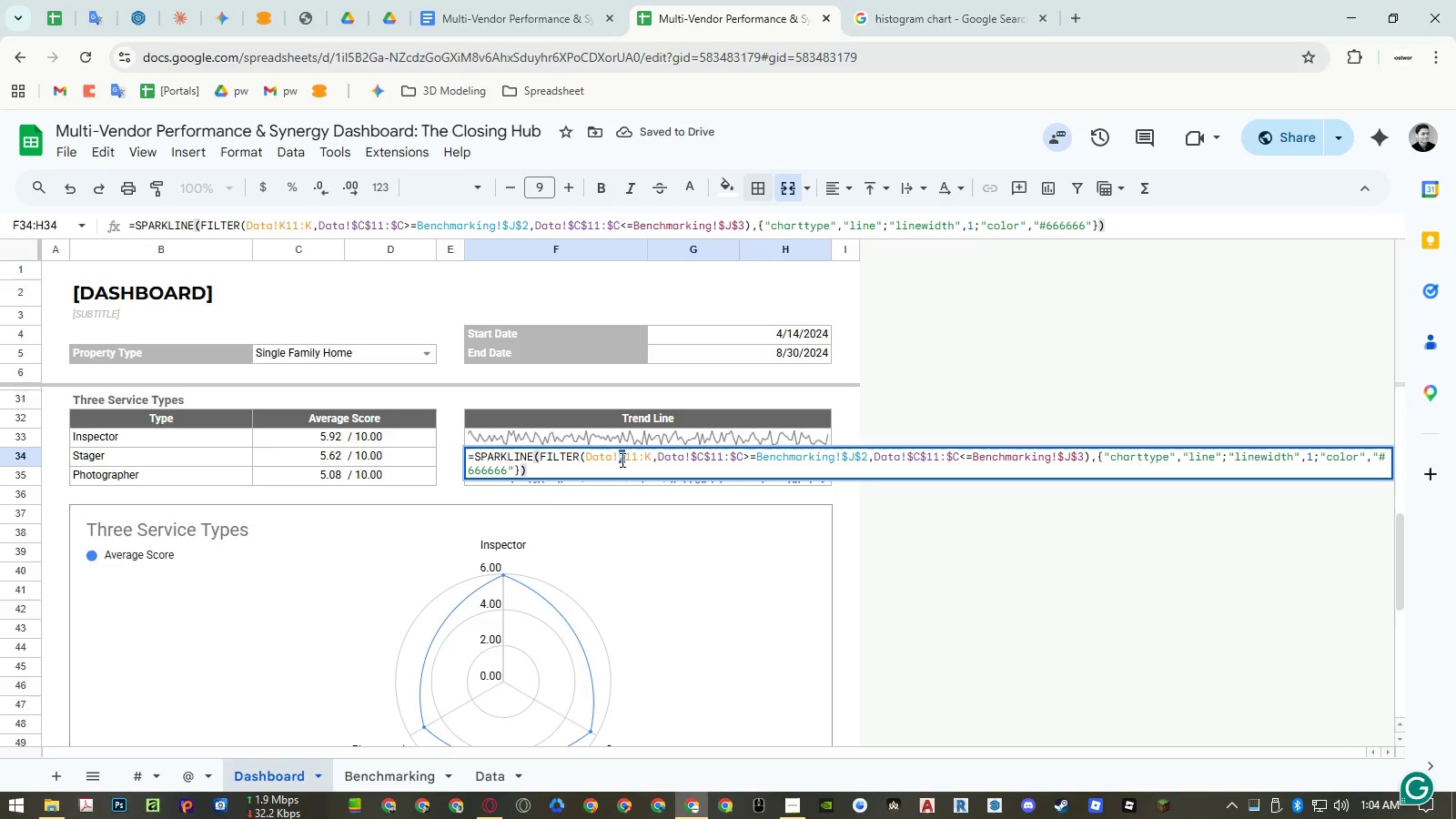 
type(GG)
 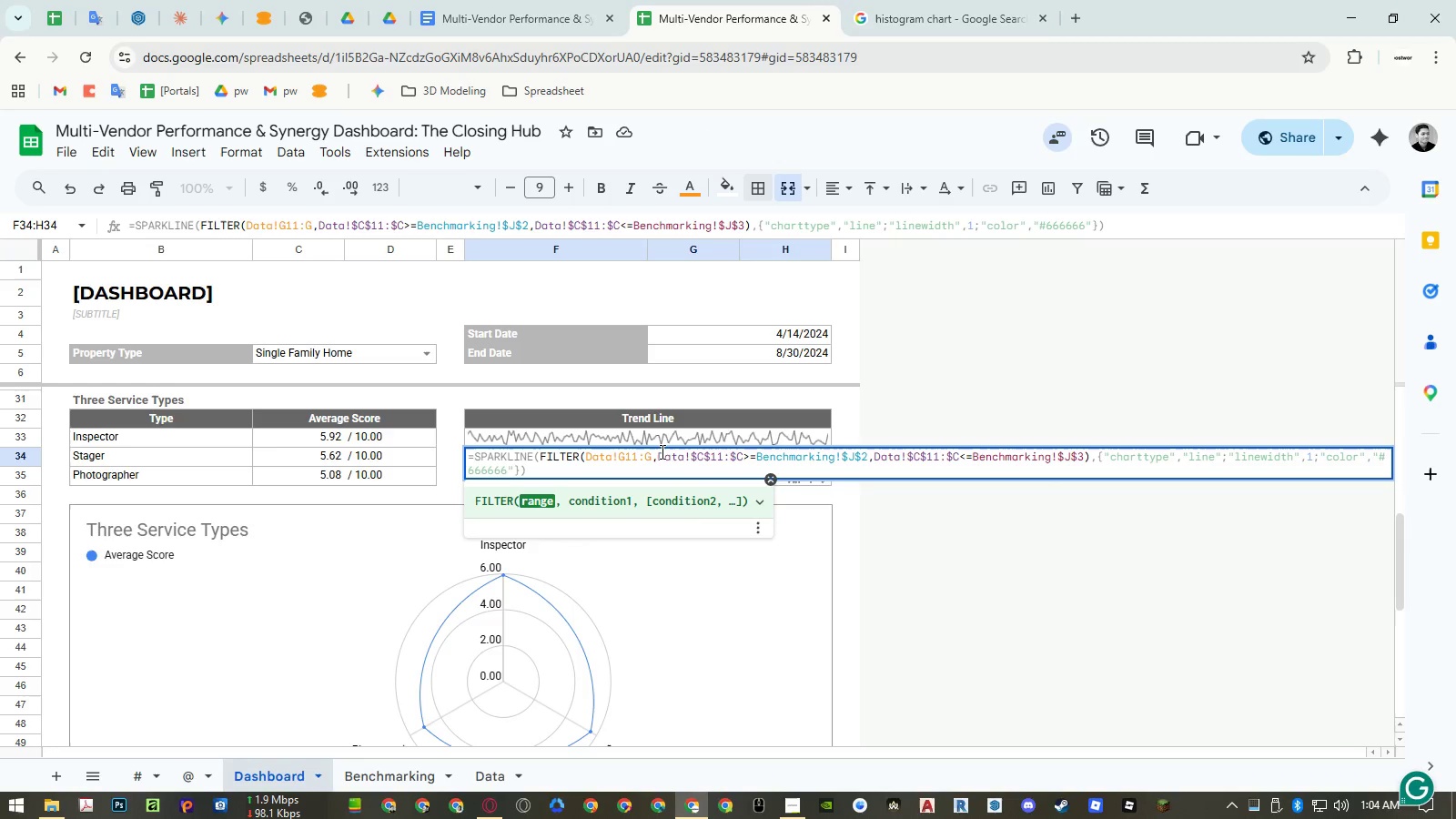 
key(Enter)
 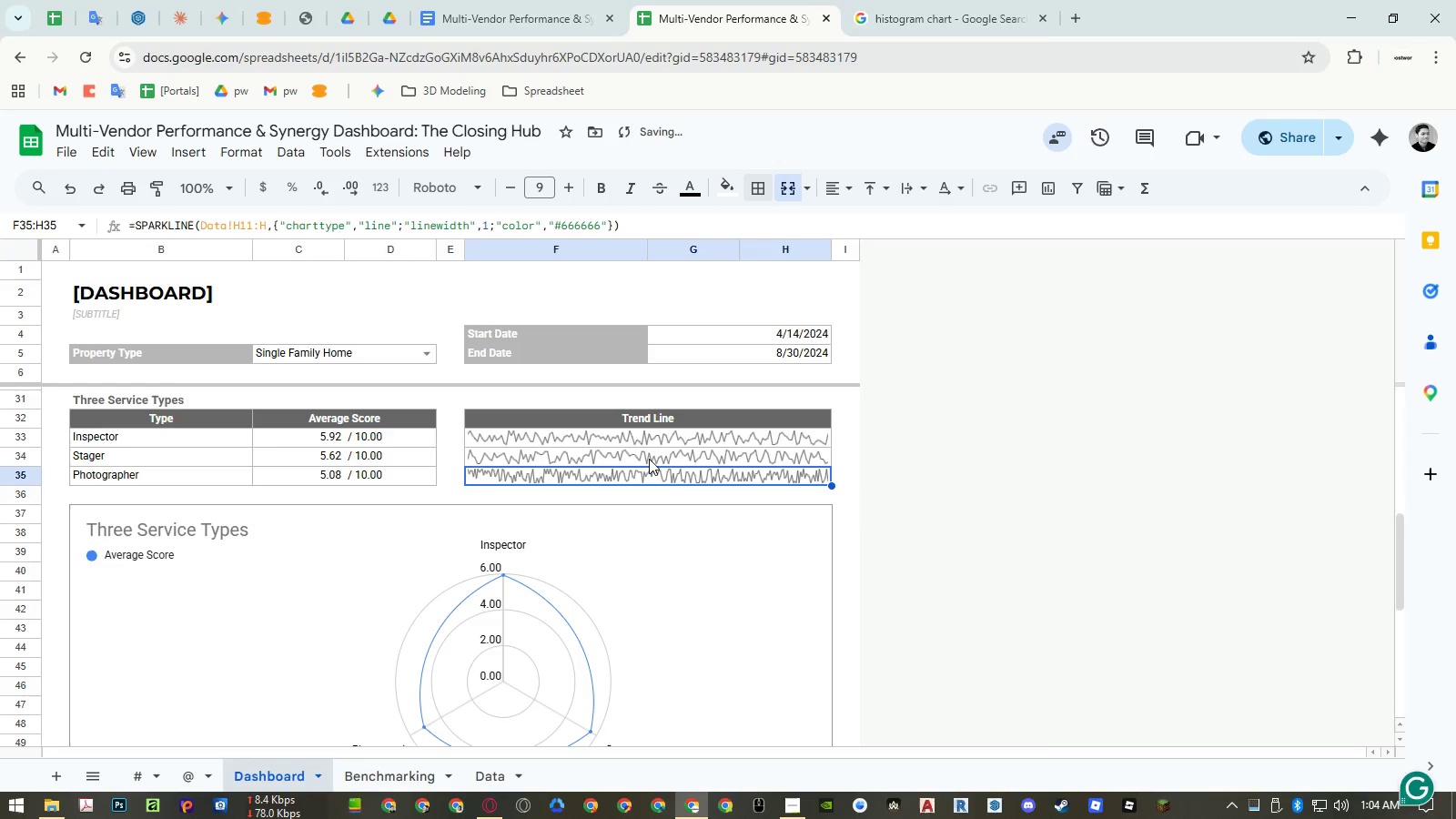 
left_click([649, 459])
 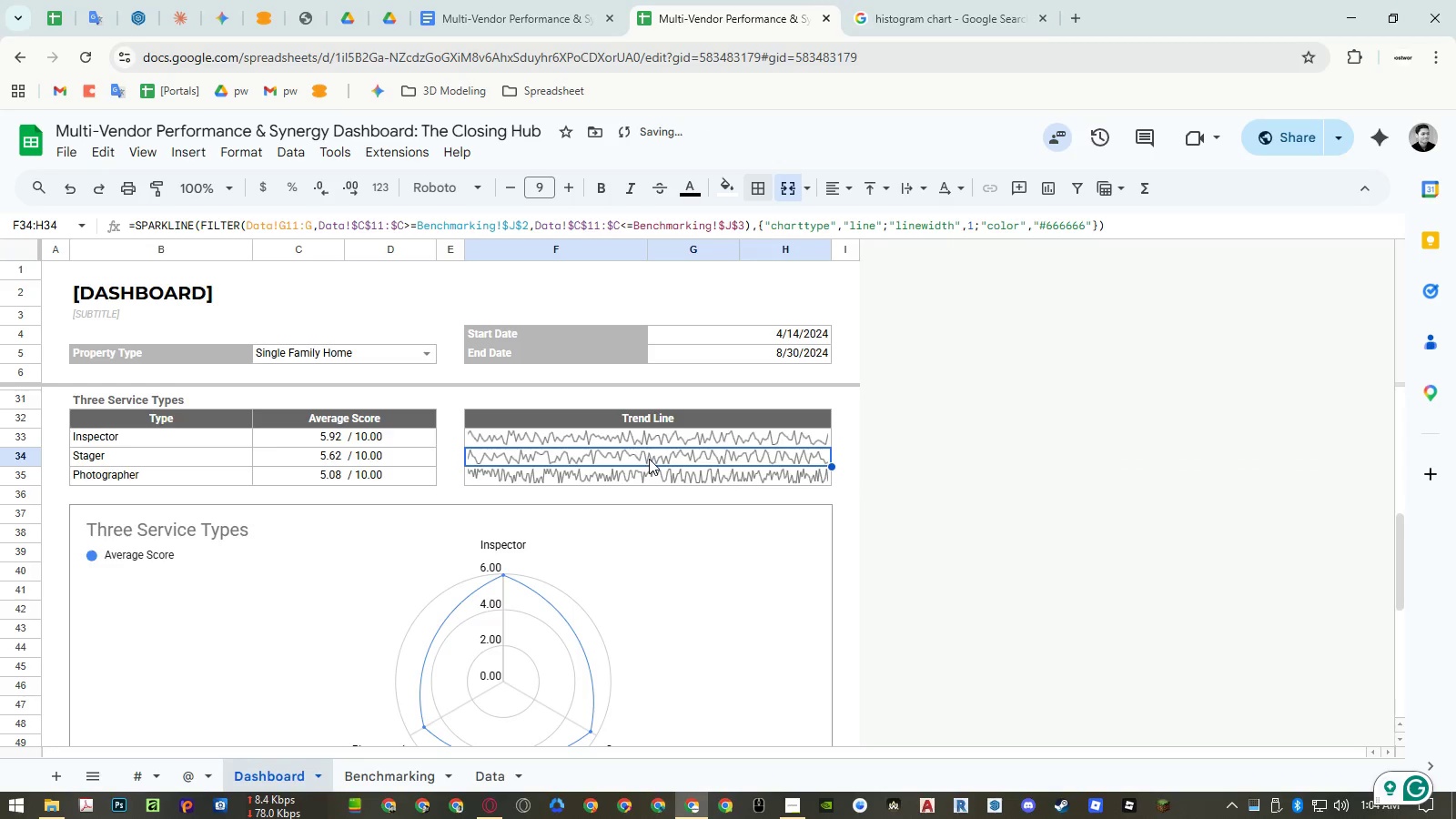 
key(Control+Z)
 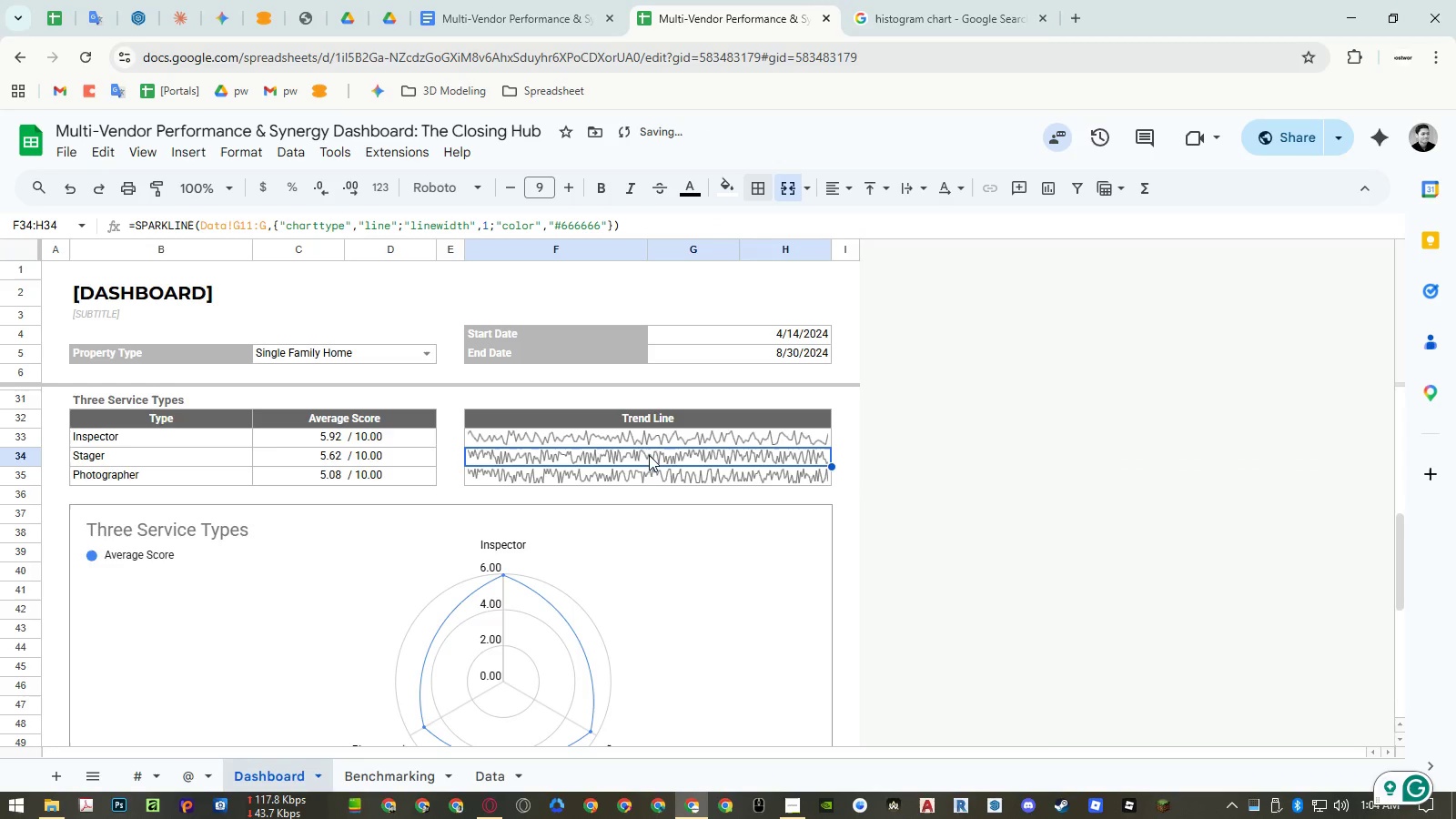 
key(Control+Y)
 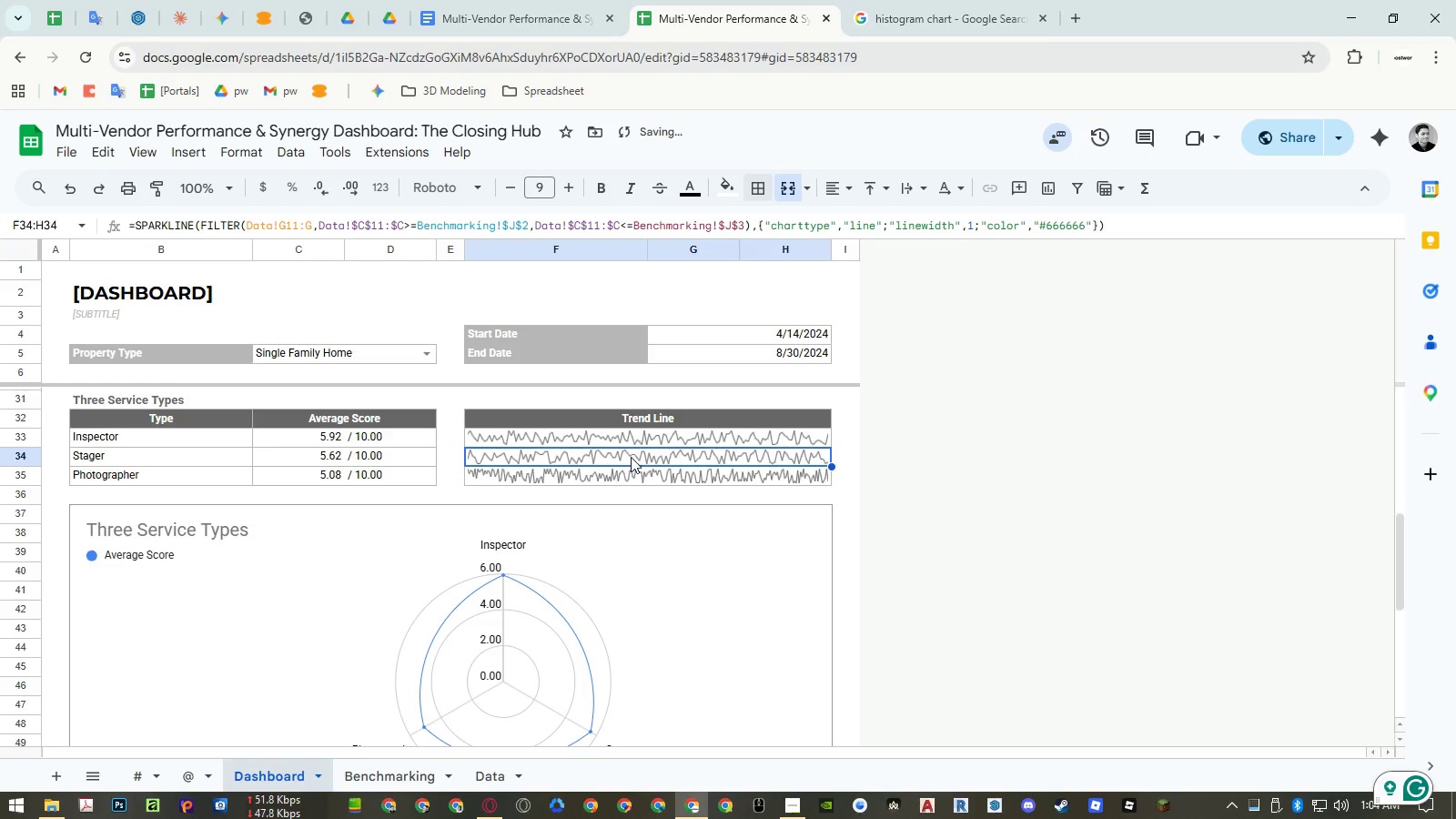 
double_click([631, 457])
 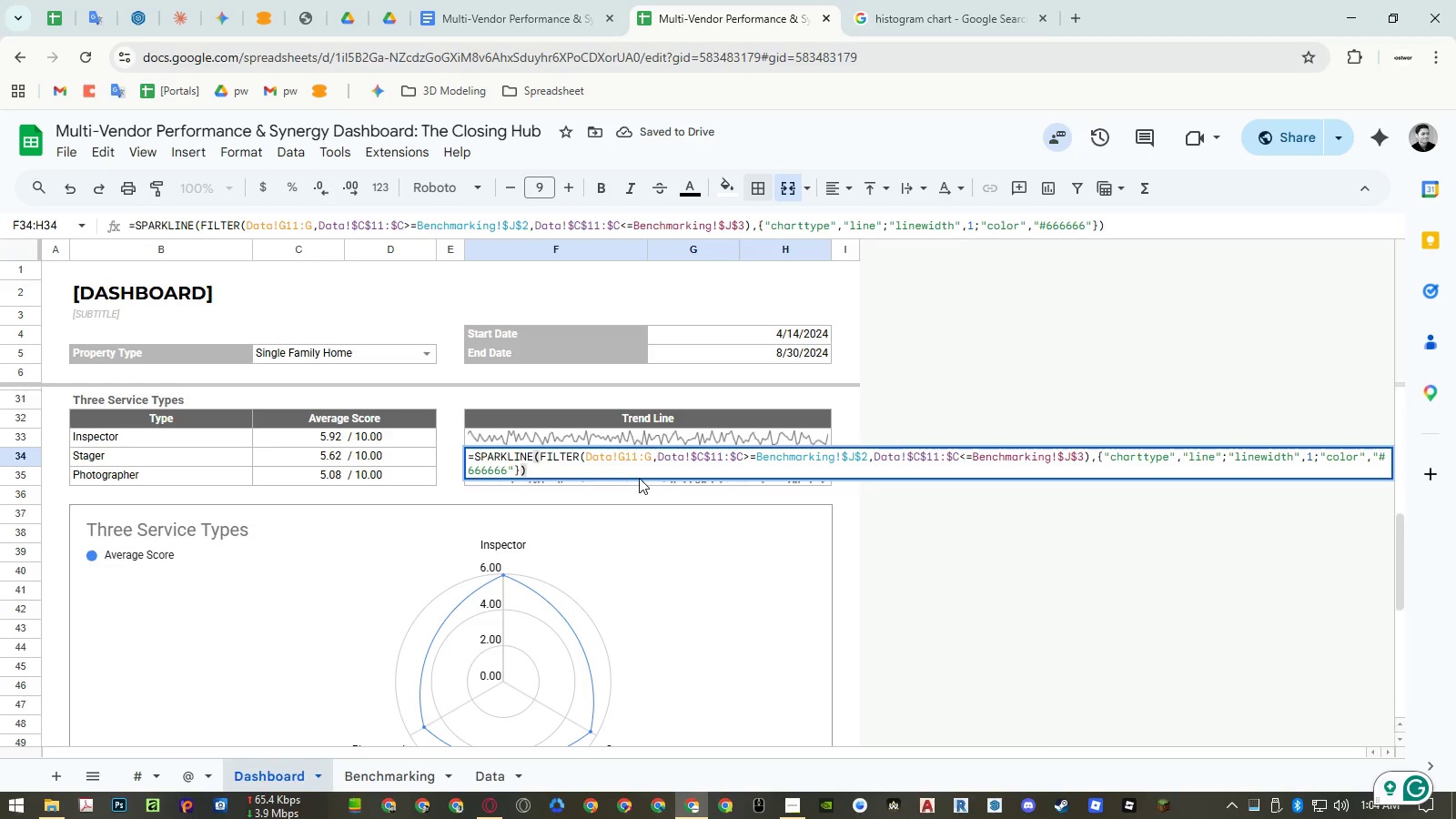 
key(Escape)
 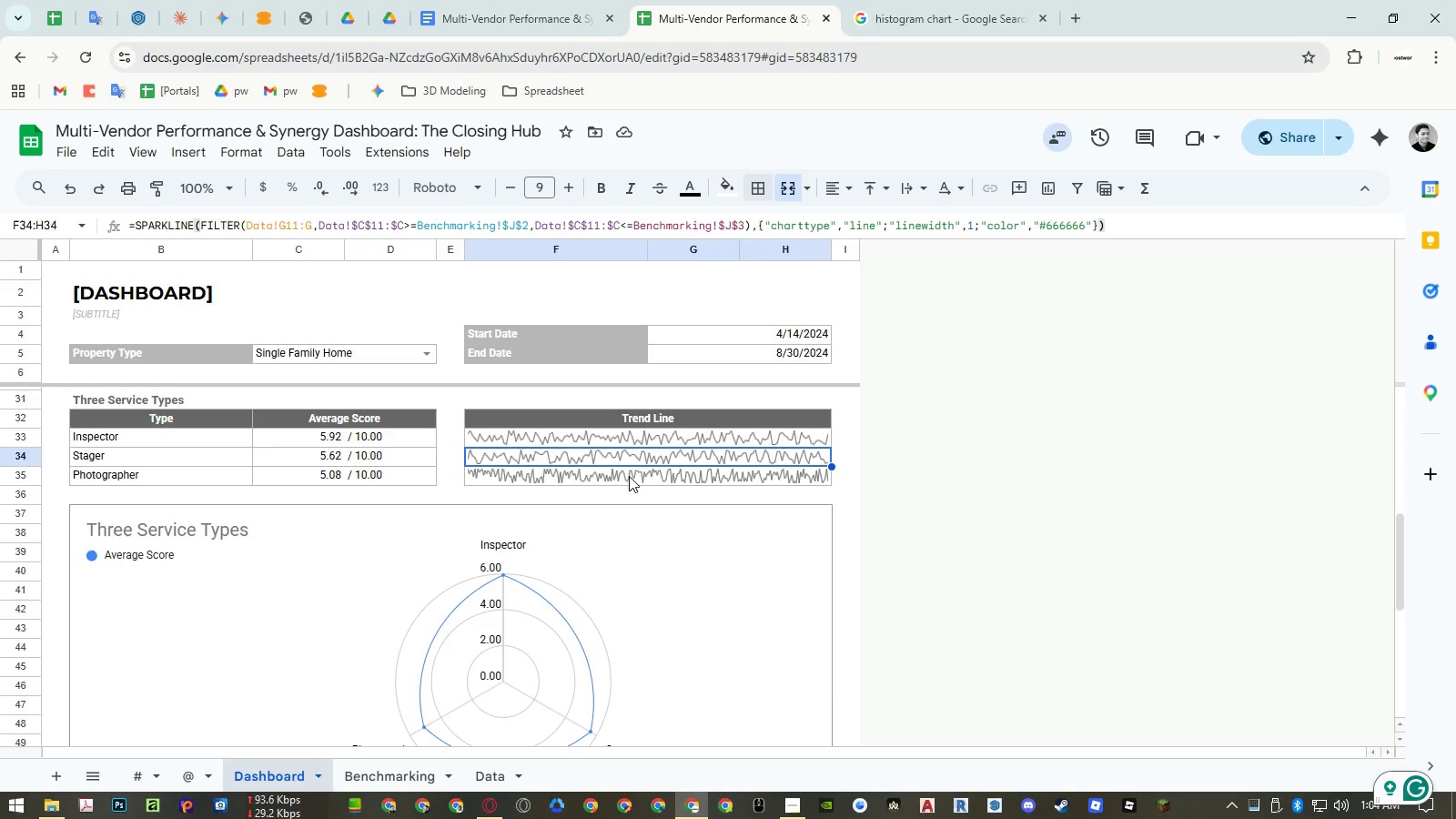 
key(Control+Z)
 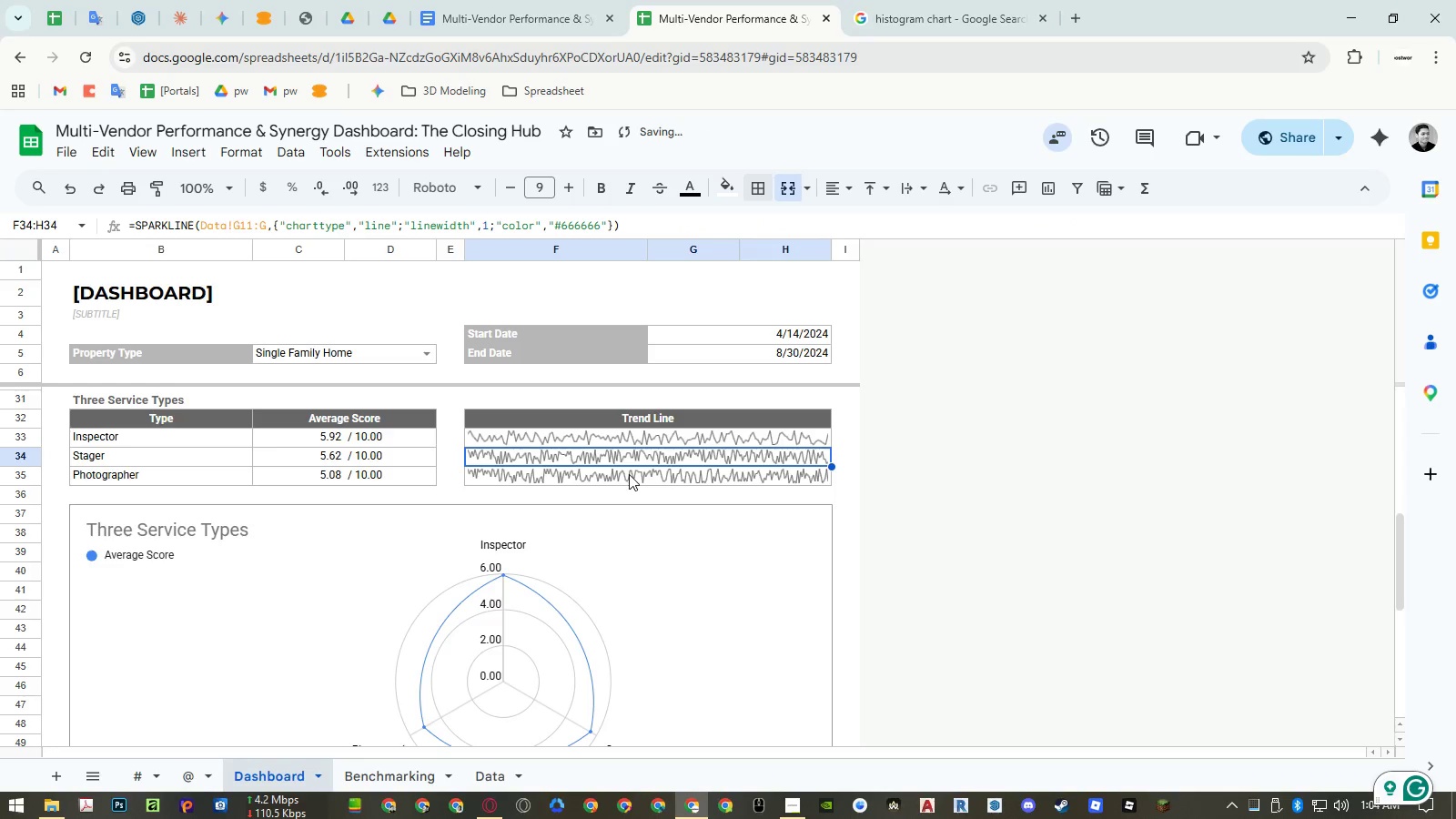 
key(Control+Y)
 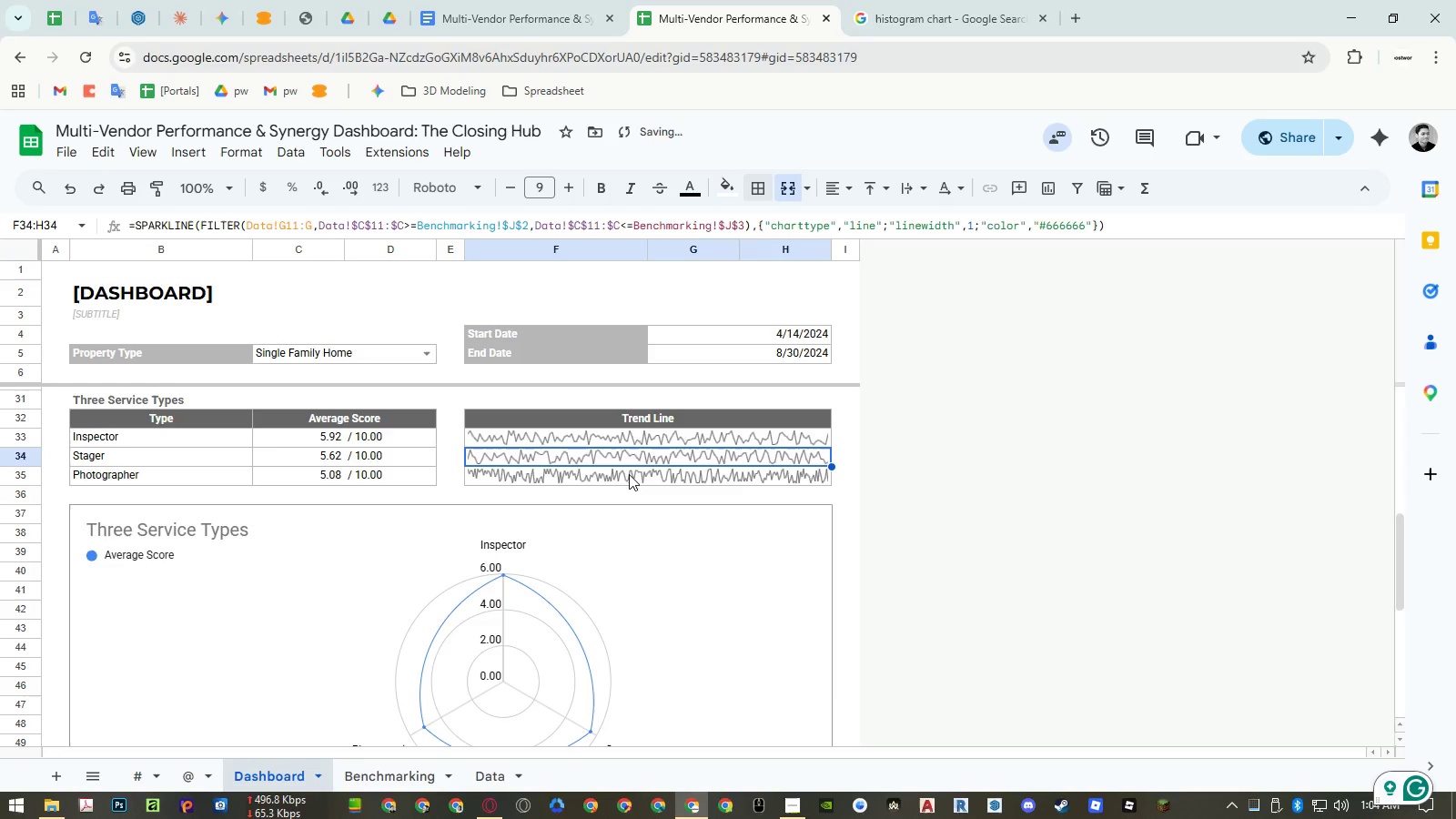 
double_click([629, 474])
 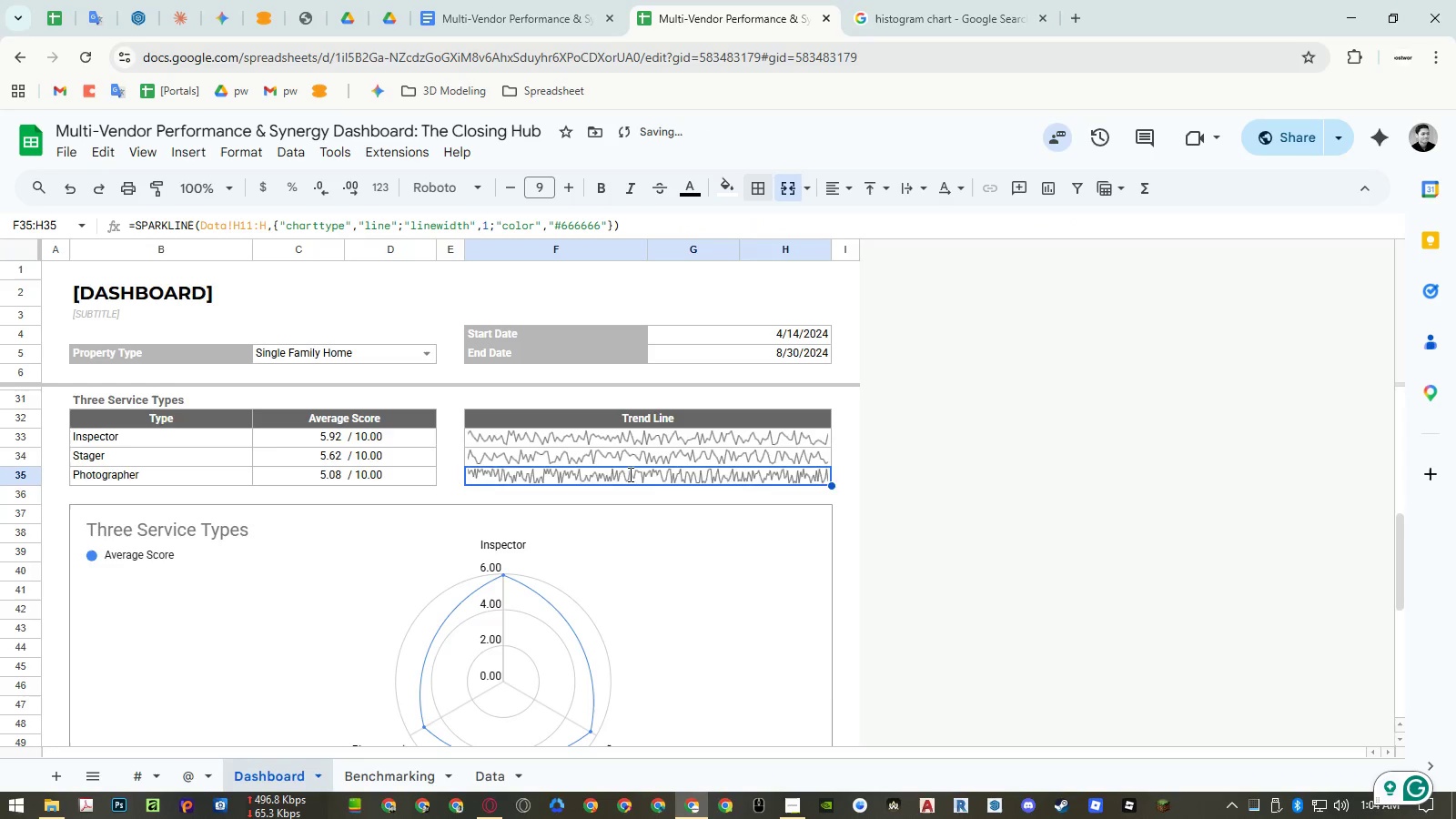 
key(Control+ControlLeft)
 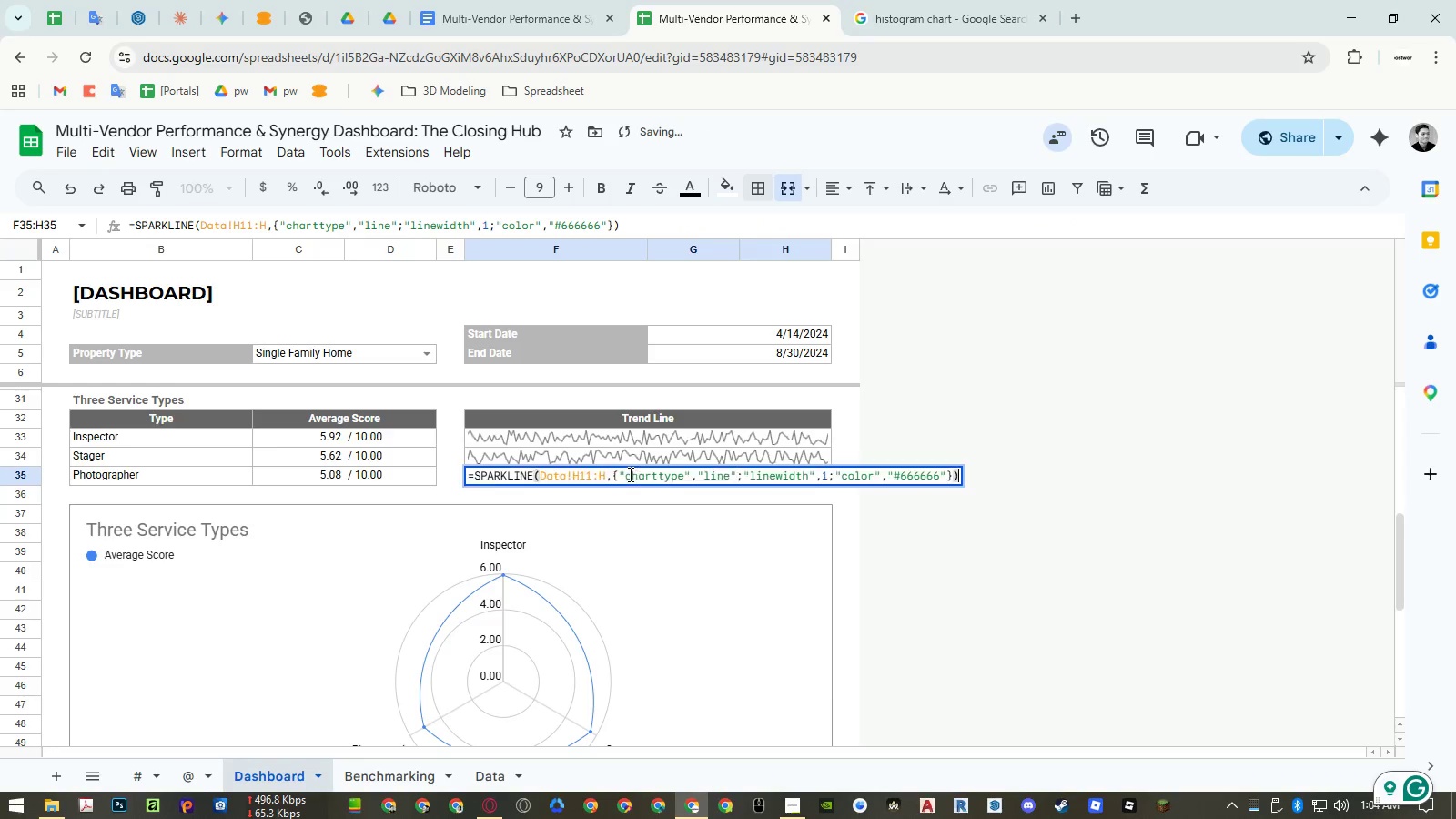 
key(Control+A)
 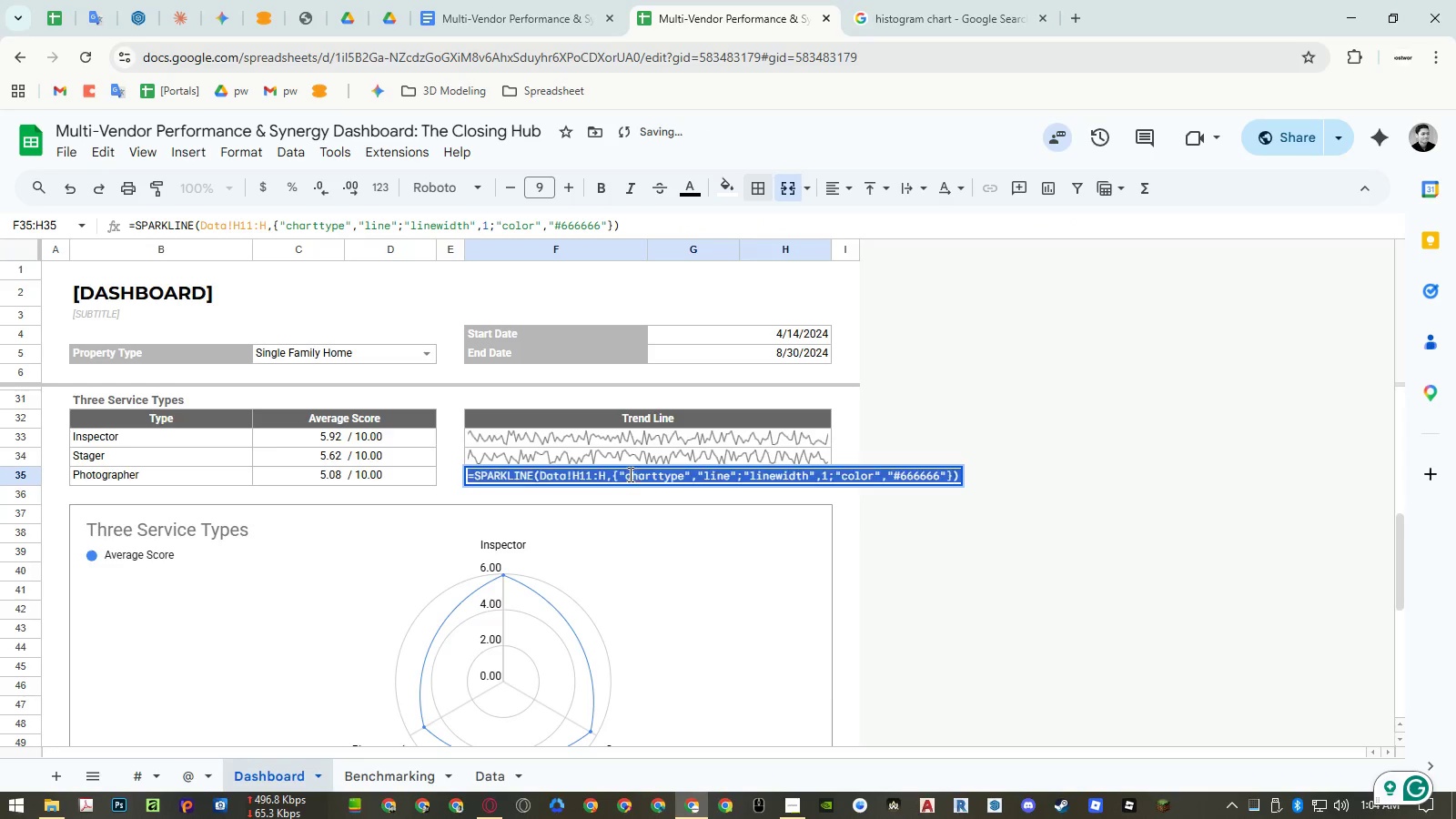 
key(Control+ControlLeft)
 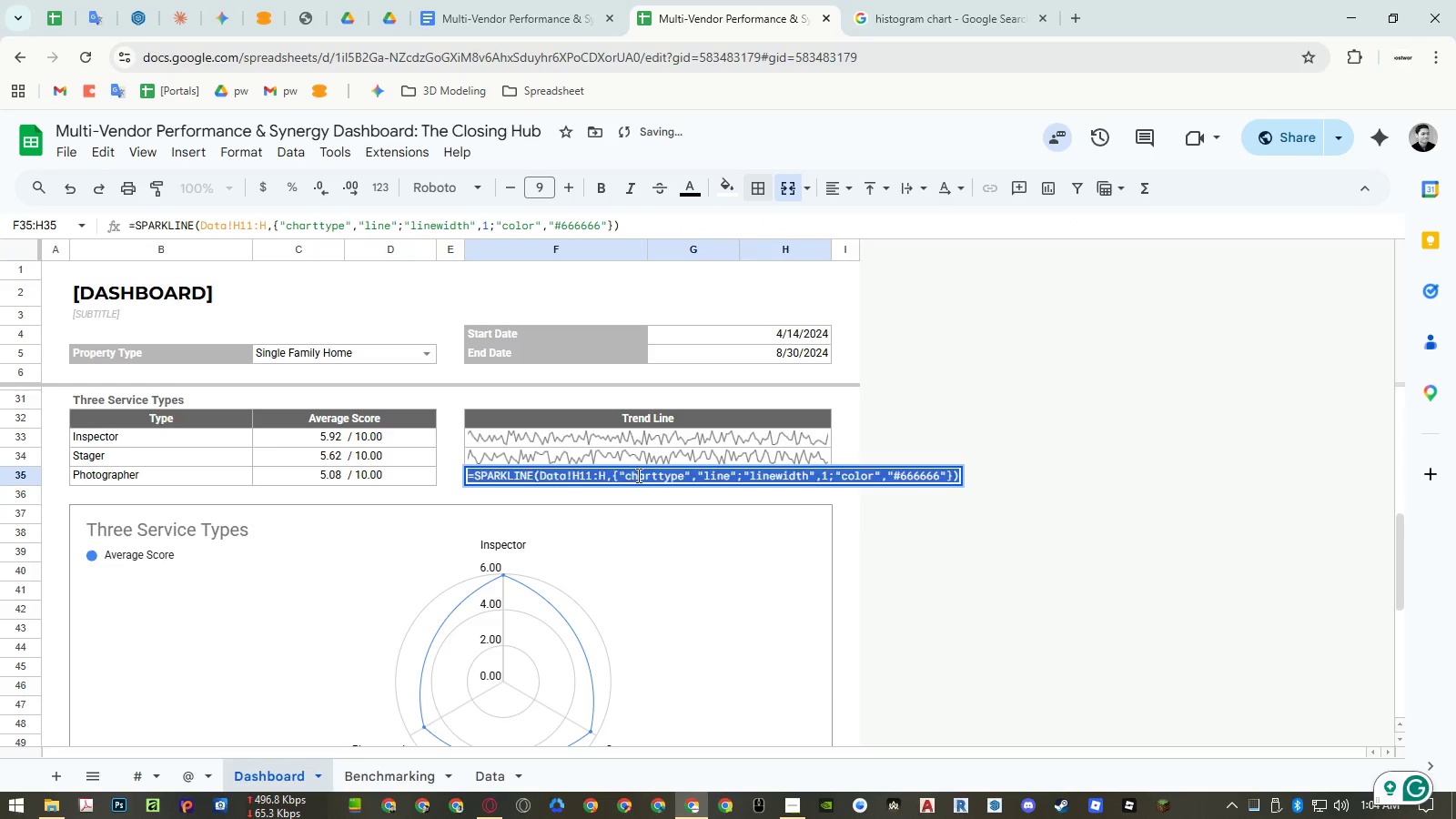 
key(Control+V)
 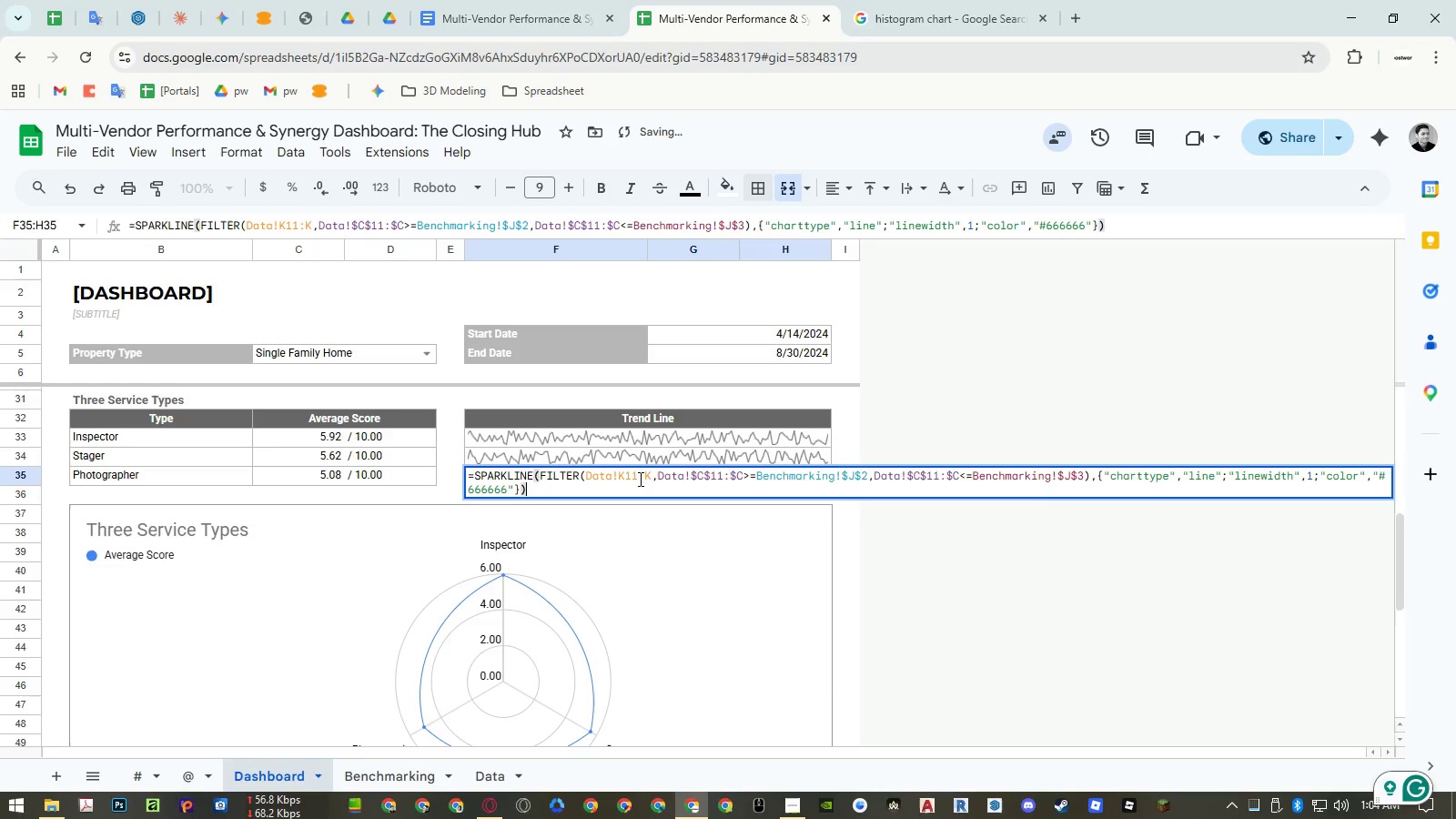 
key(Escape)
 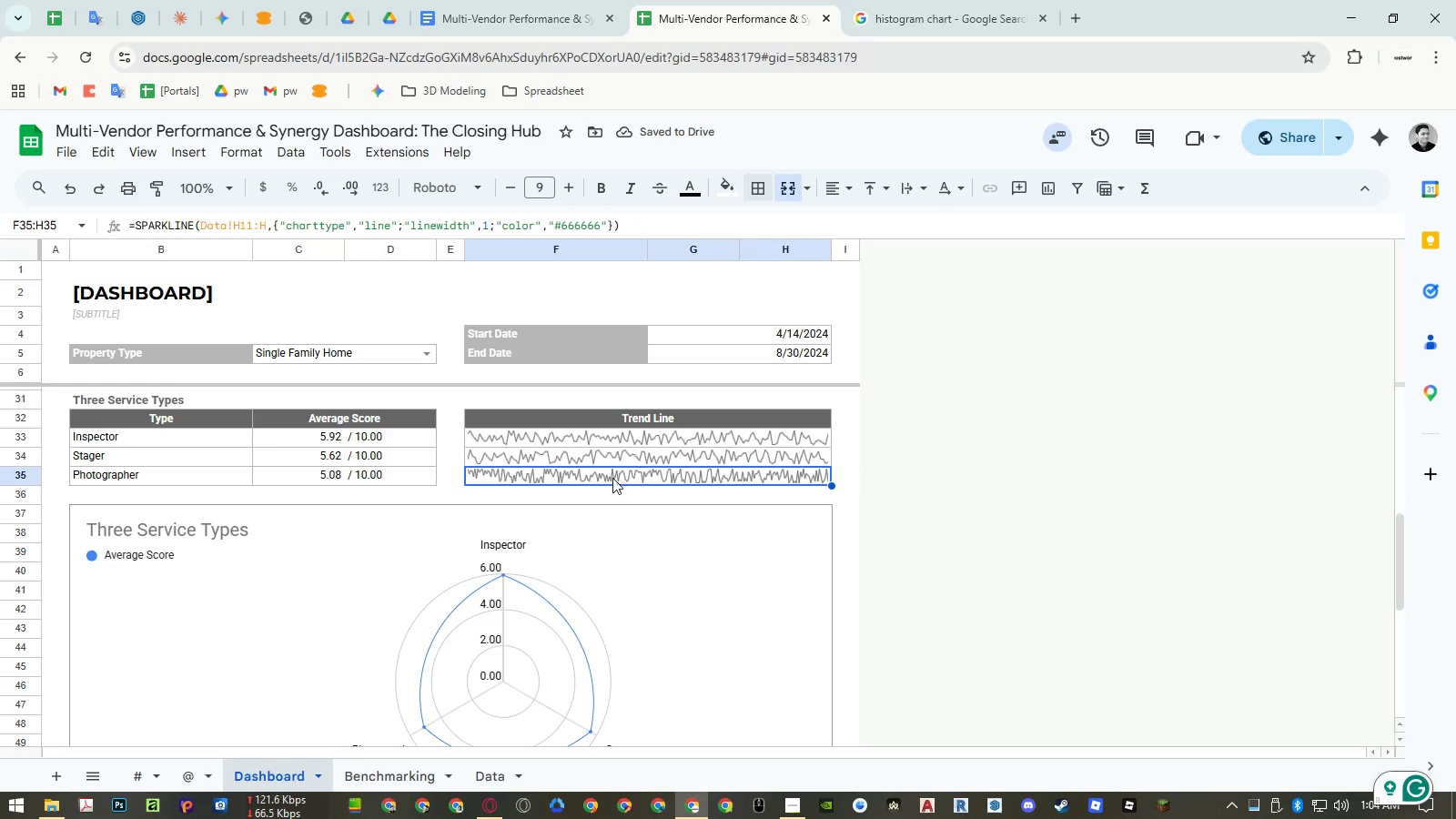 
double_click([612, 478])
 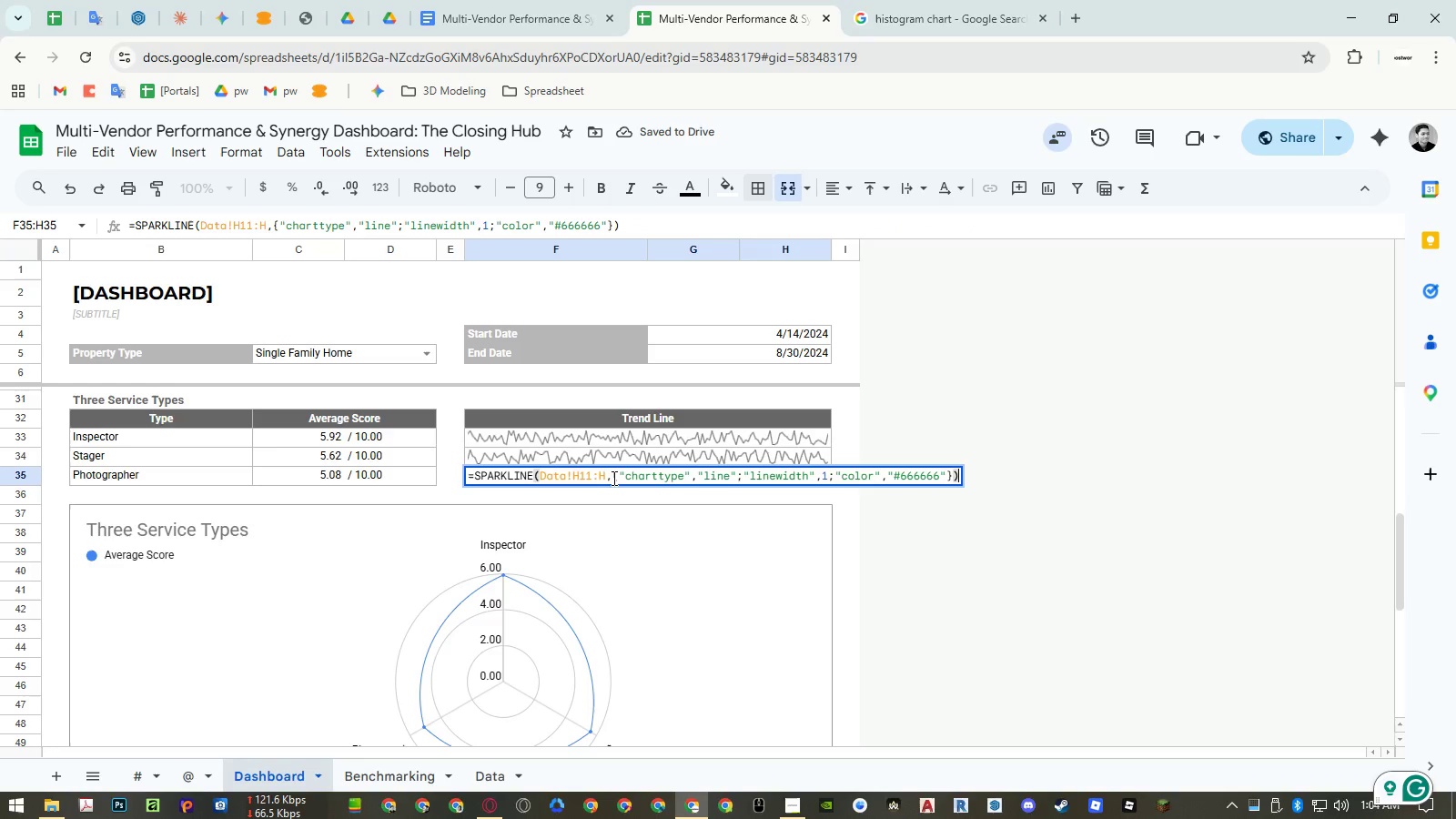 
key(Control+ControlLeft)
 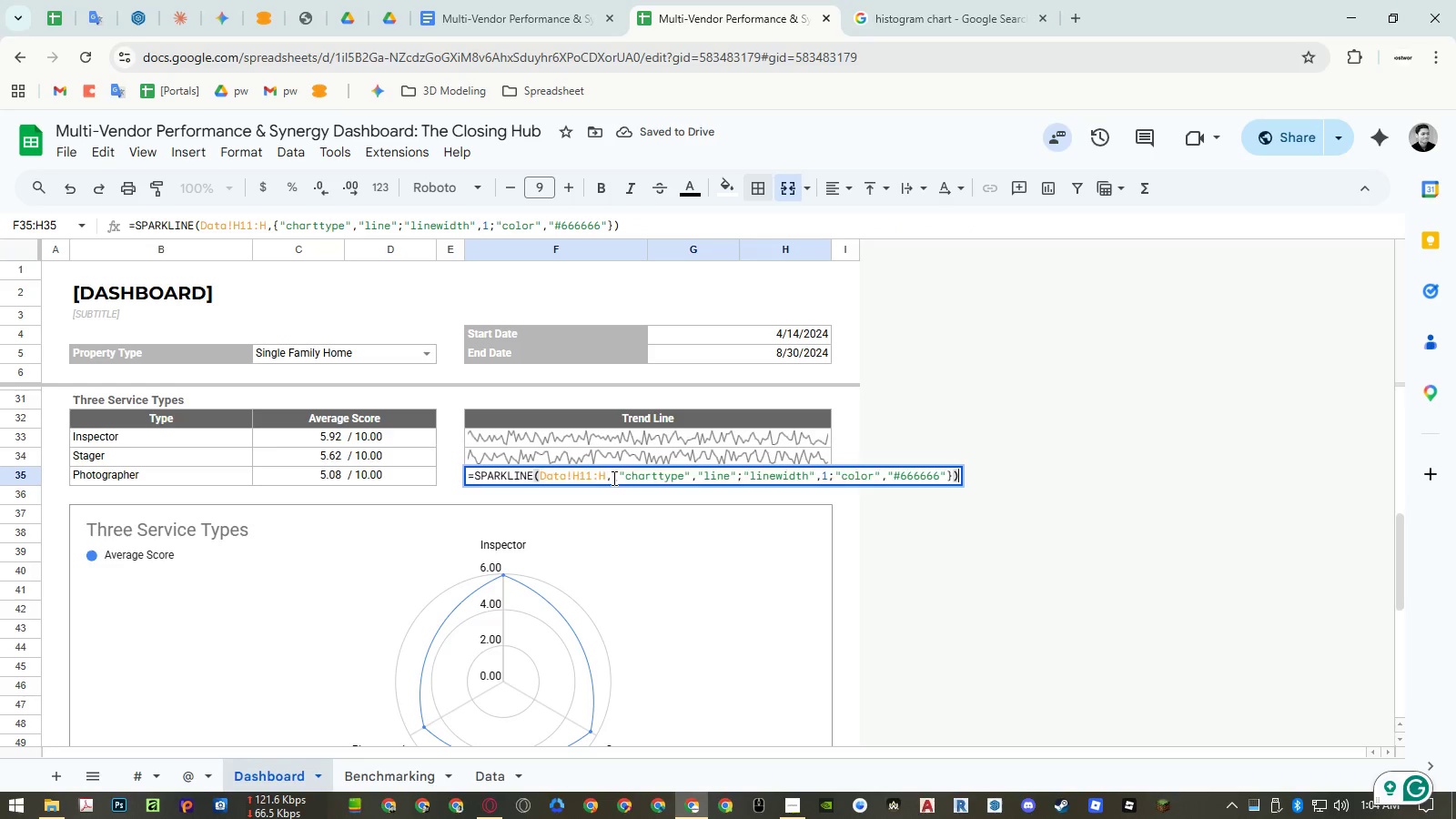 
key(Control+A)
 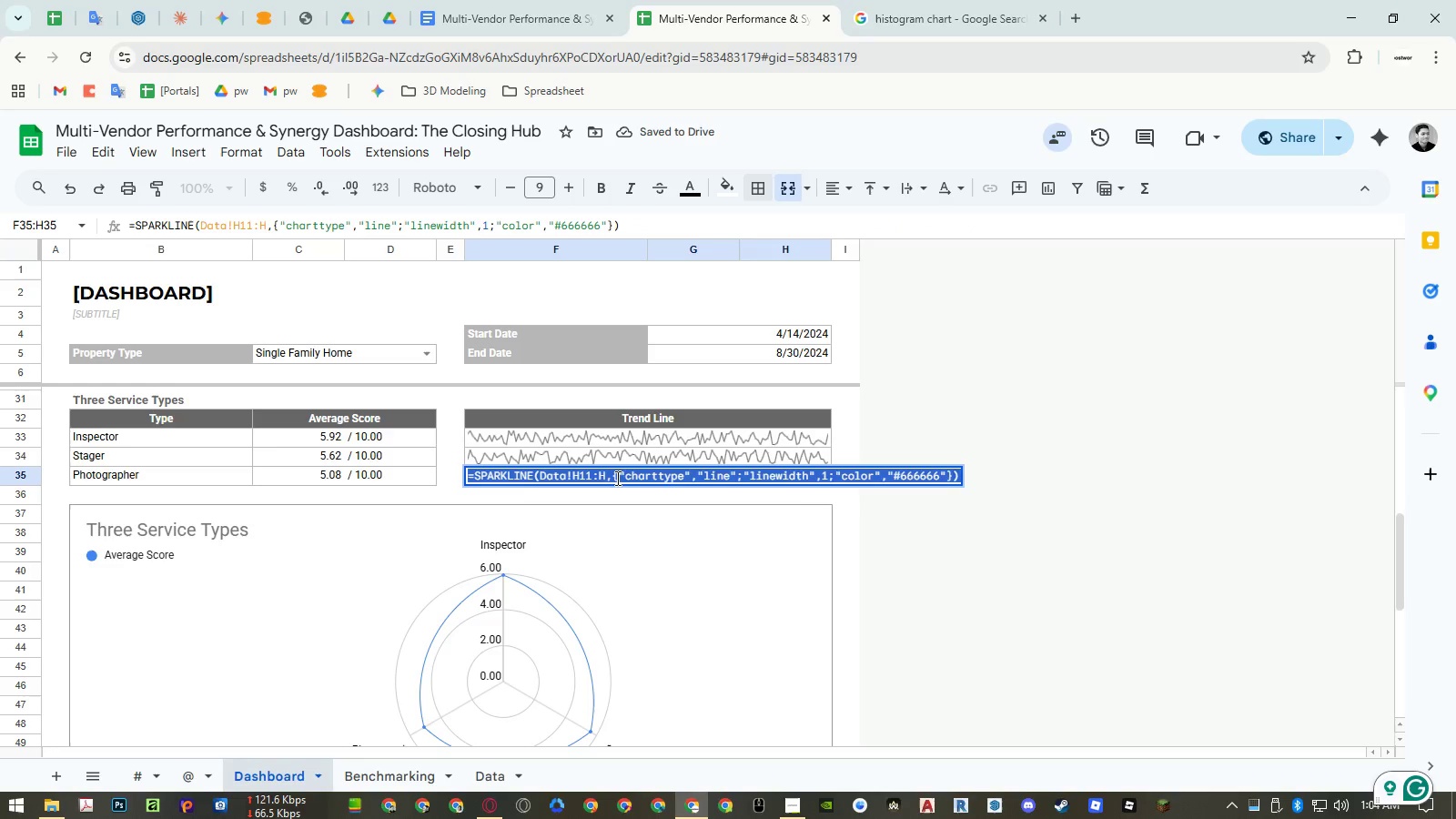 
key(Control+ControlLeft)
 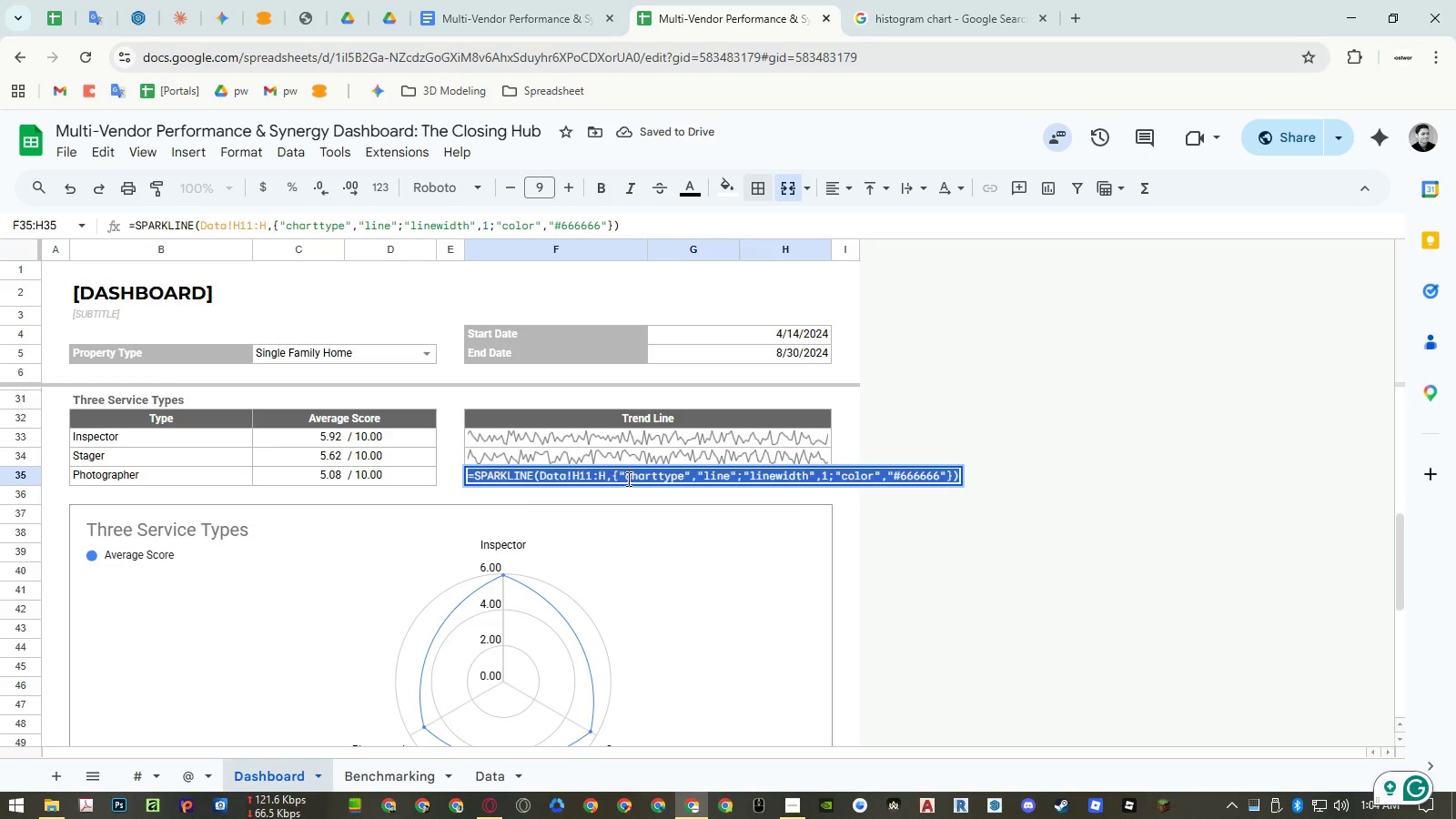 
key(Control+V)
 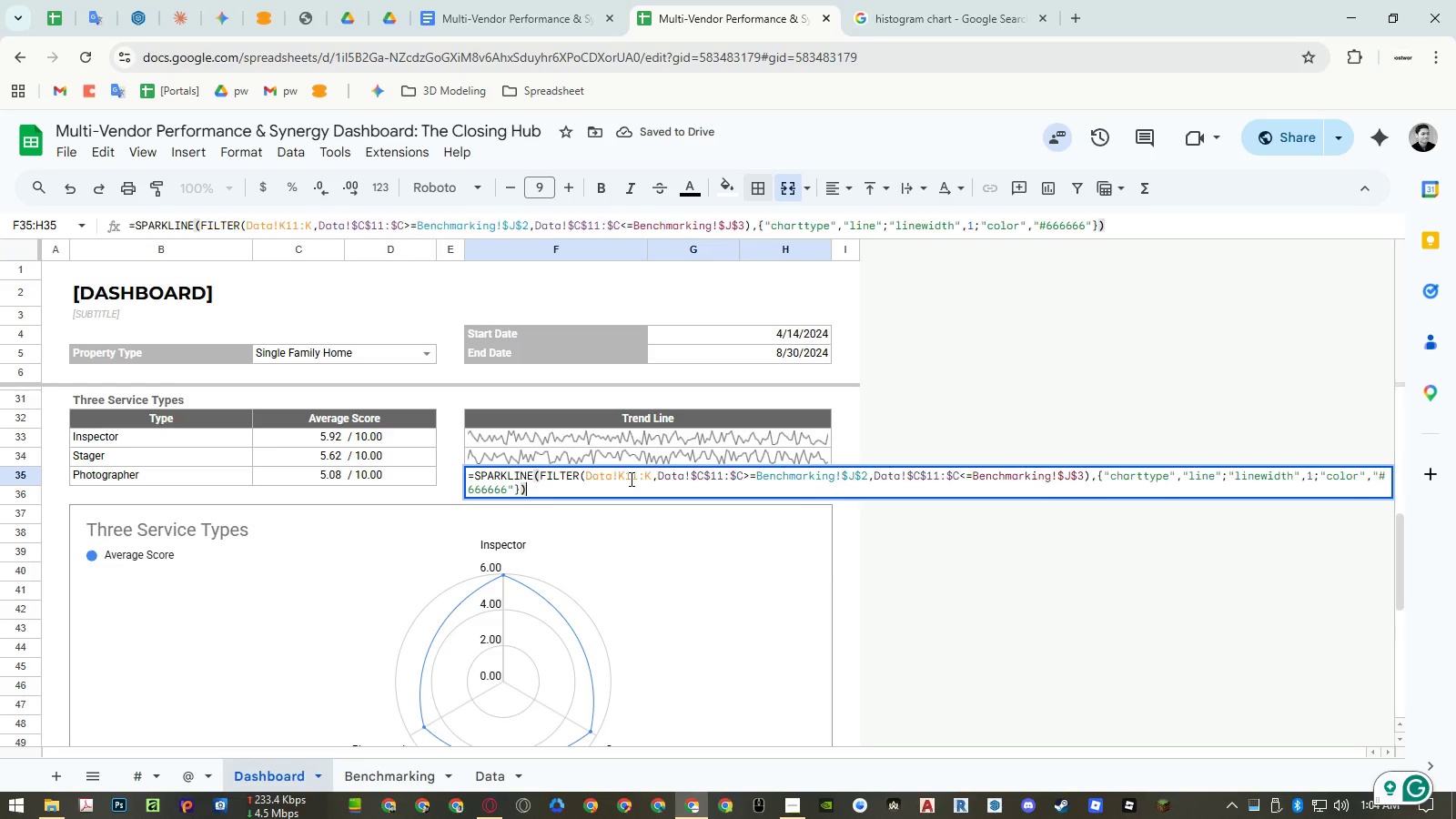 
mouse_move([638, 481])
 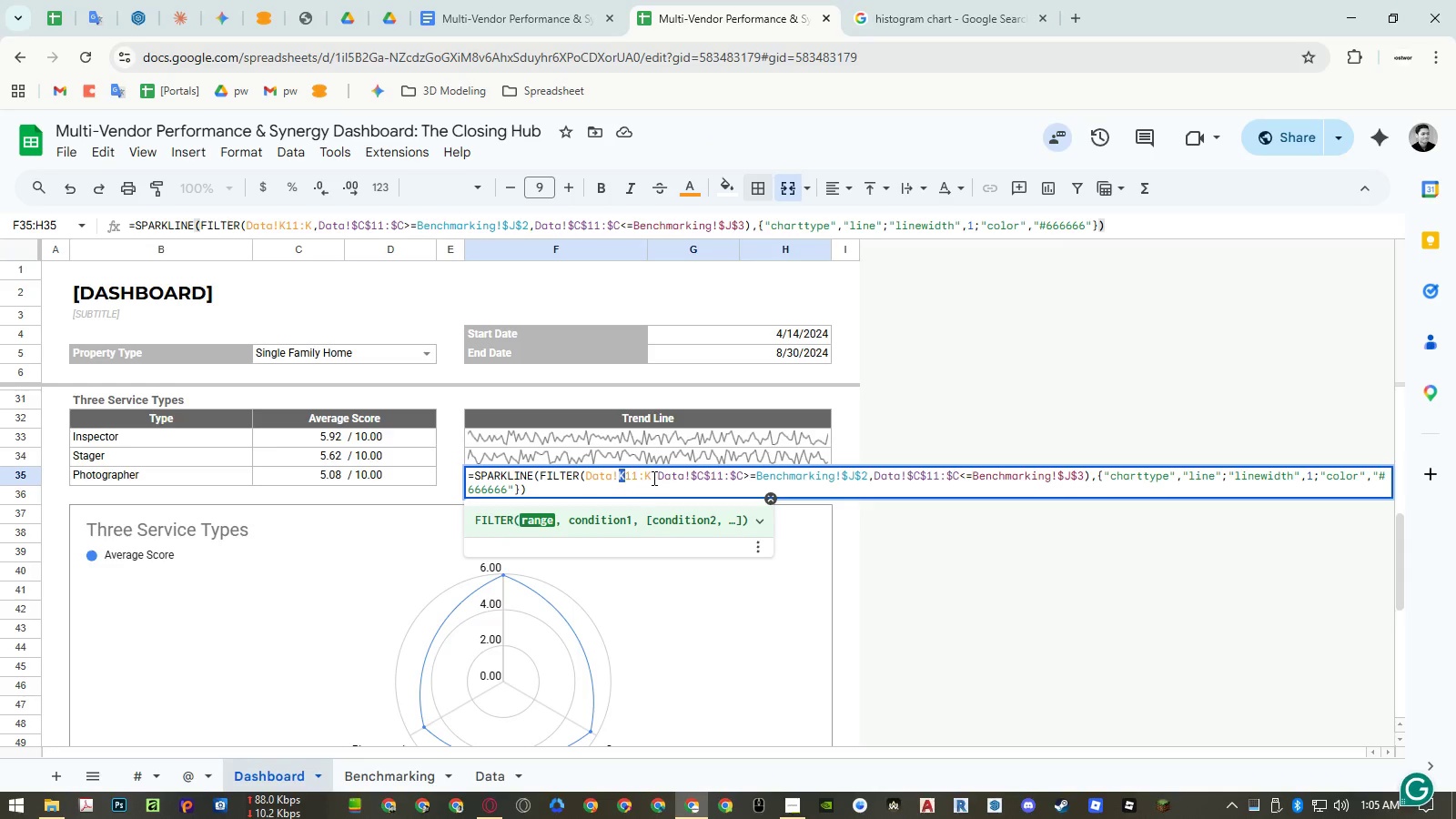 
type(HHh)
 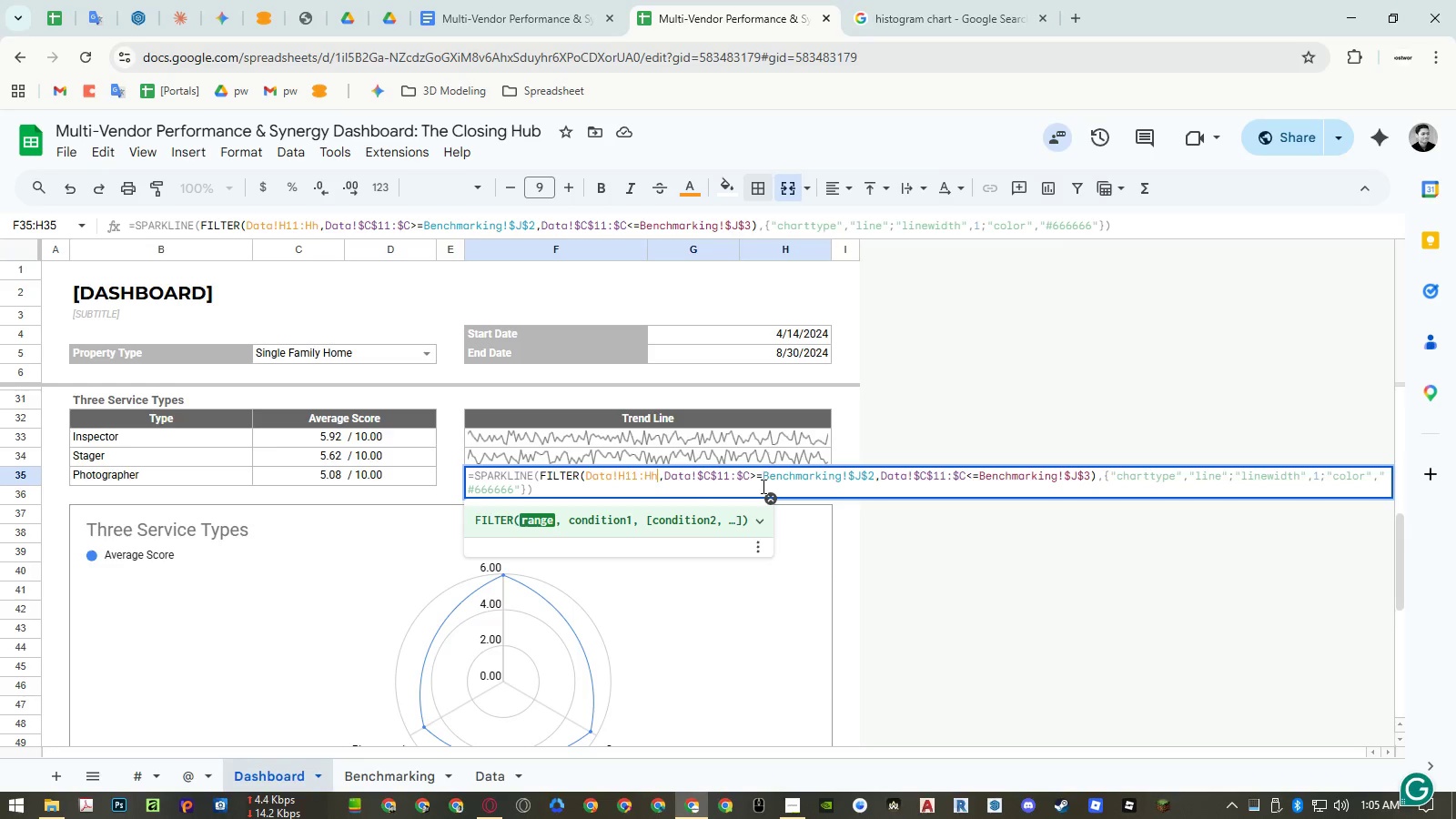 
key(Backspace)
 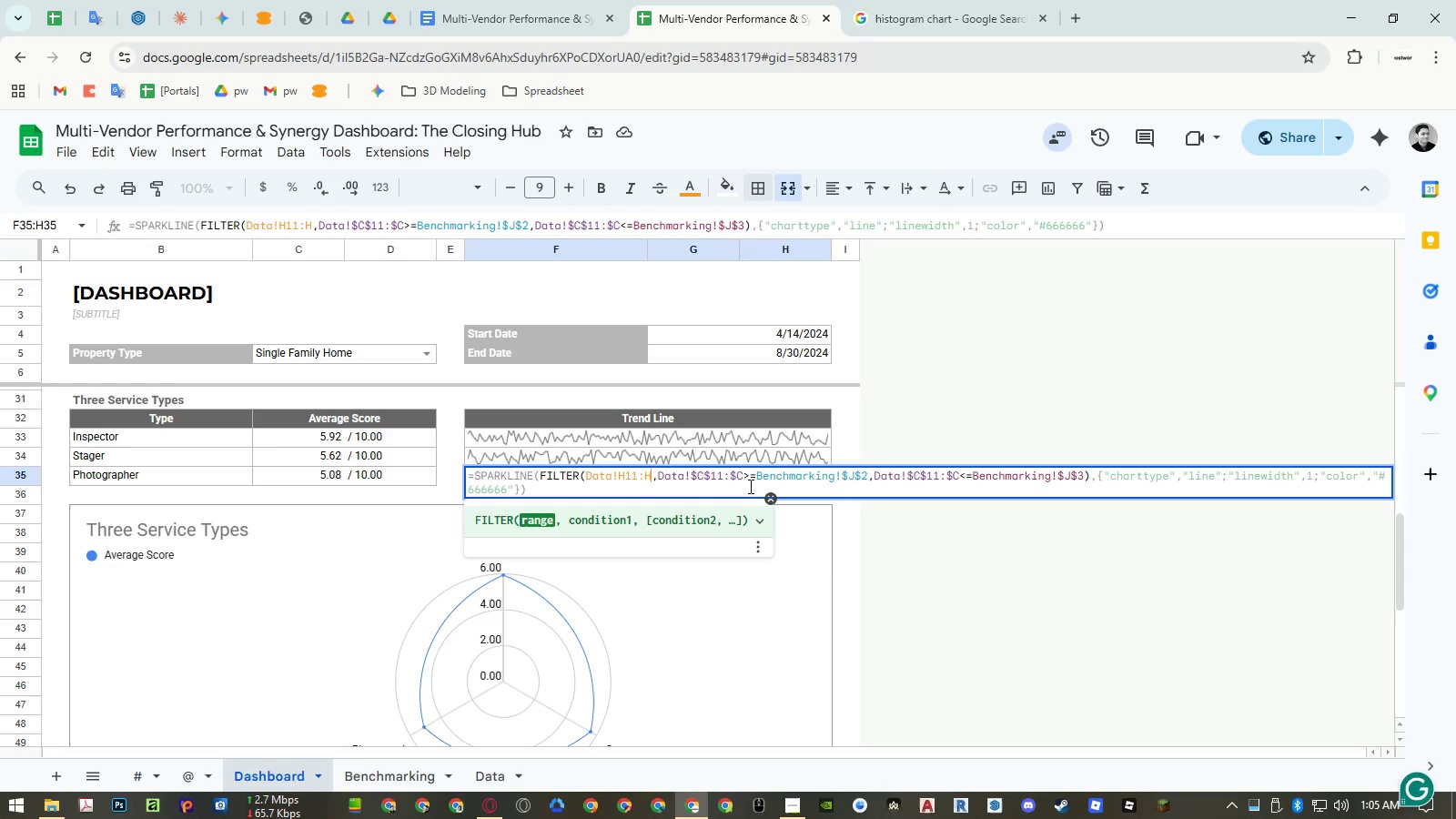 
key(Enter)
 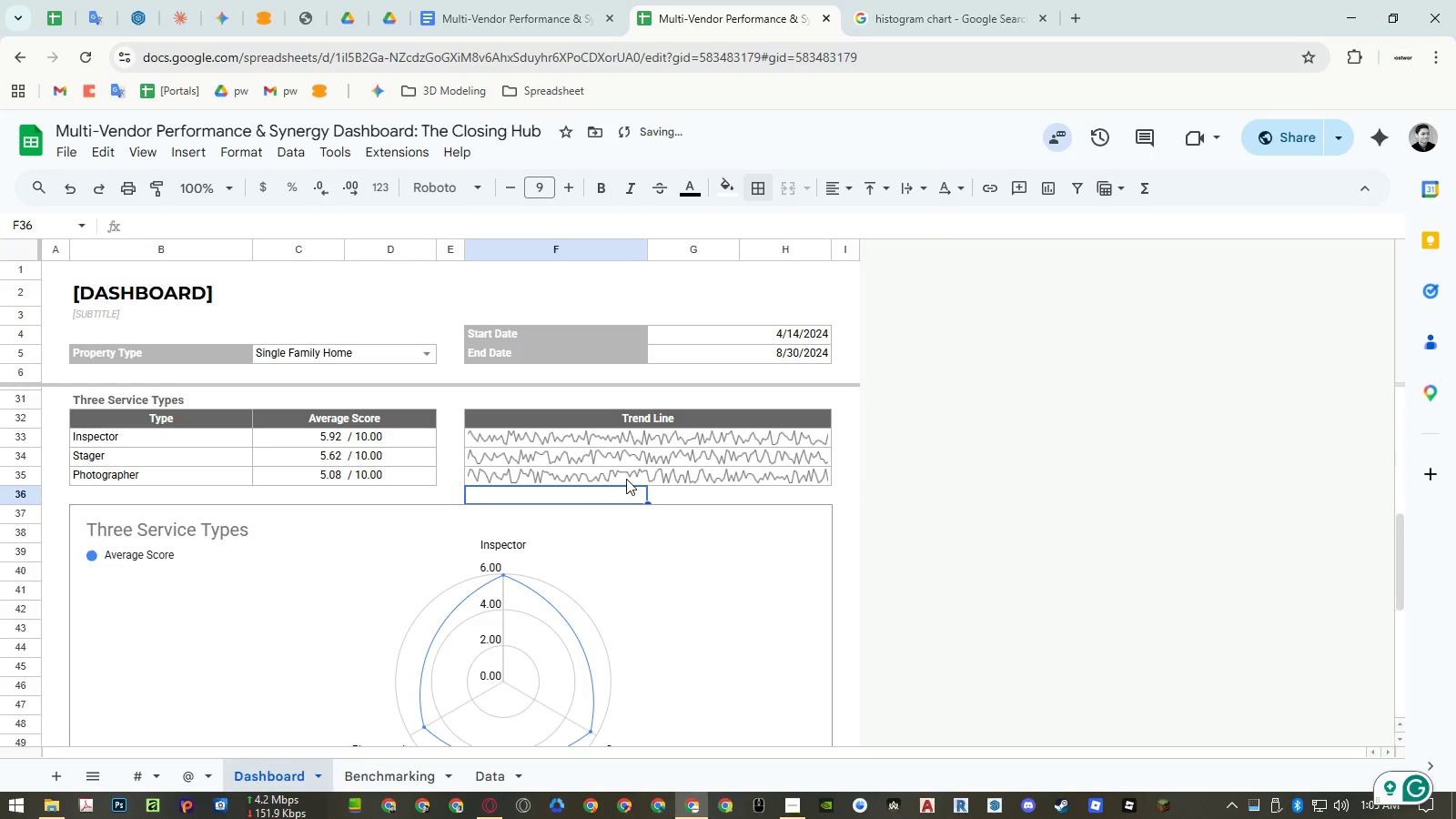 
left_click([624, 476])
 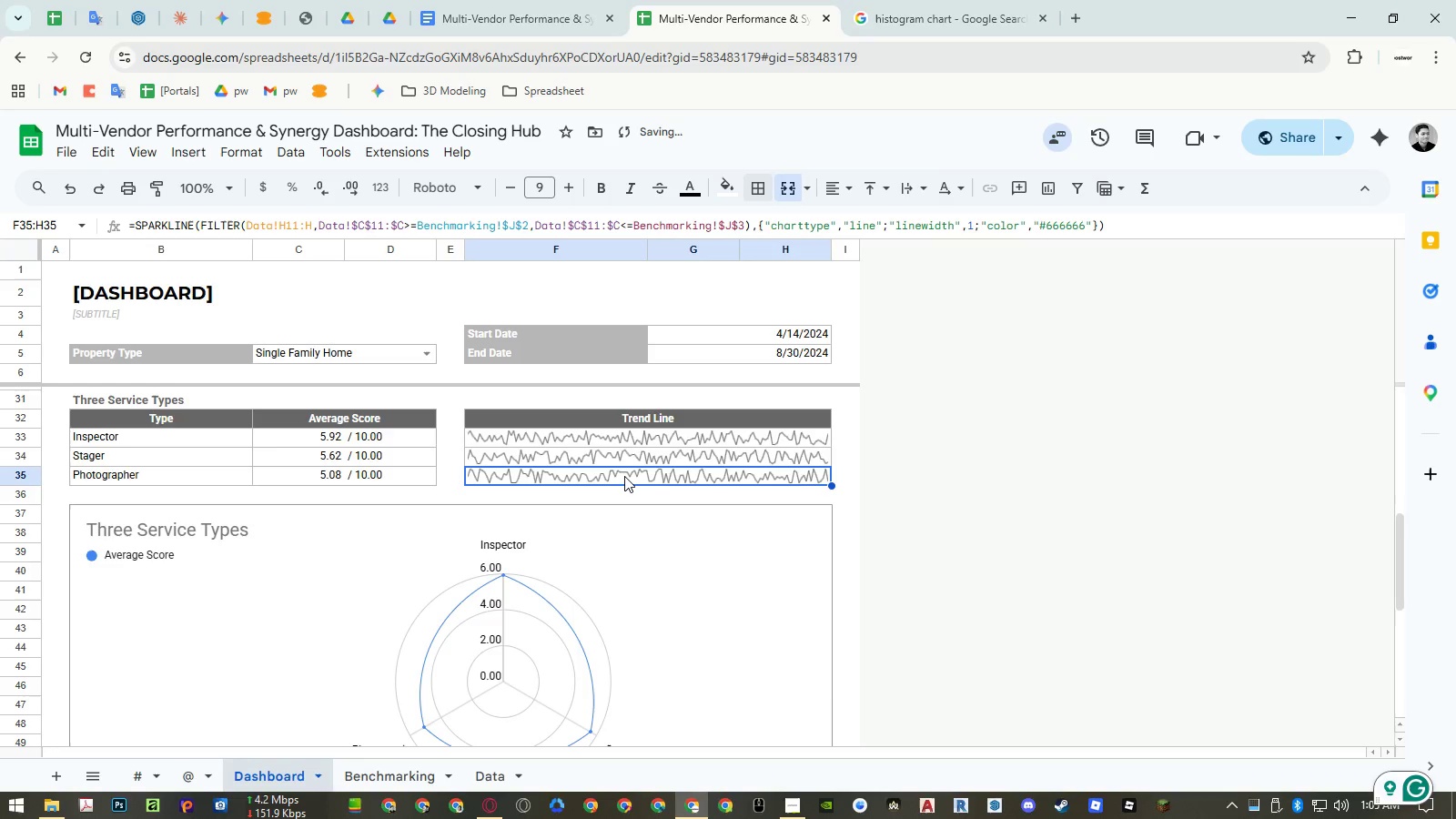 
key(Control+Z)
 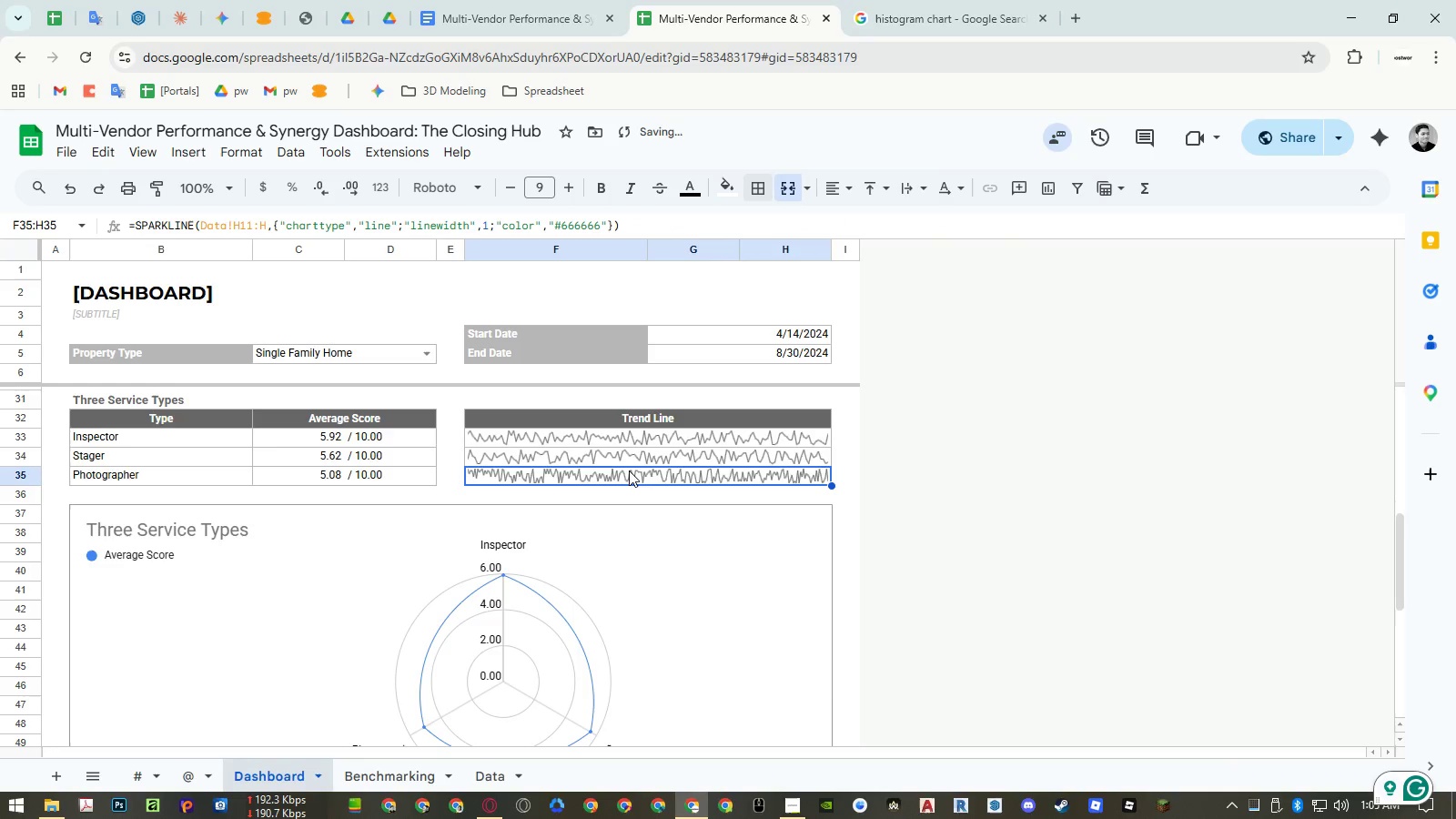 
key(Control+Y)
 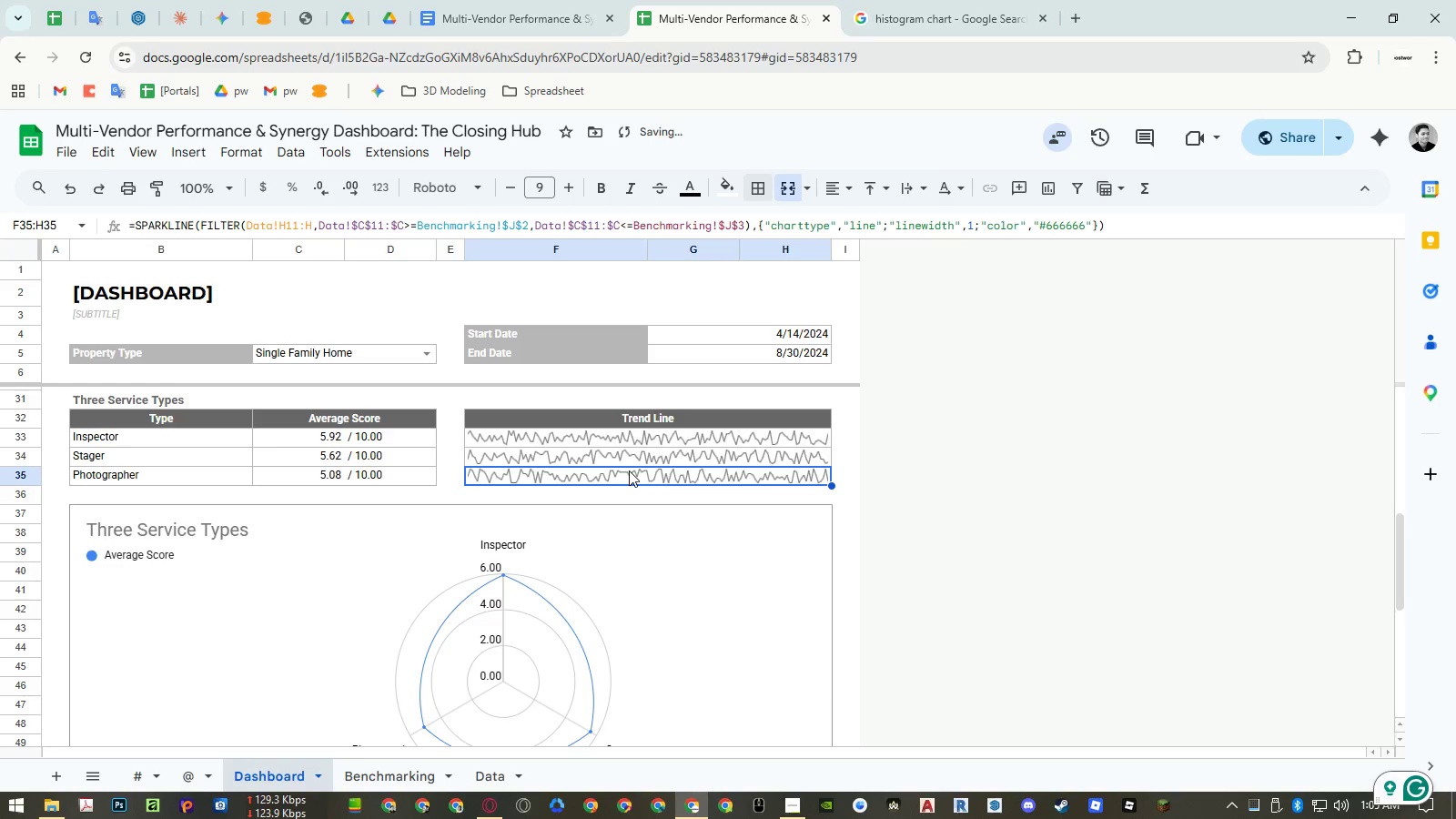 
key(Control+Z)
 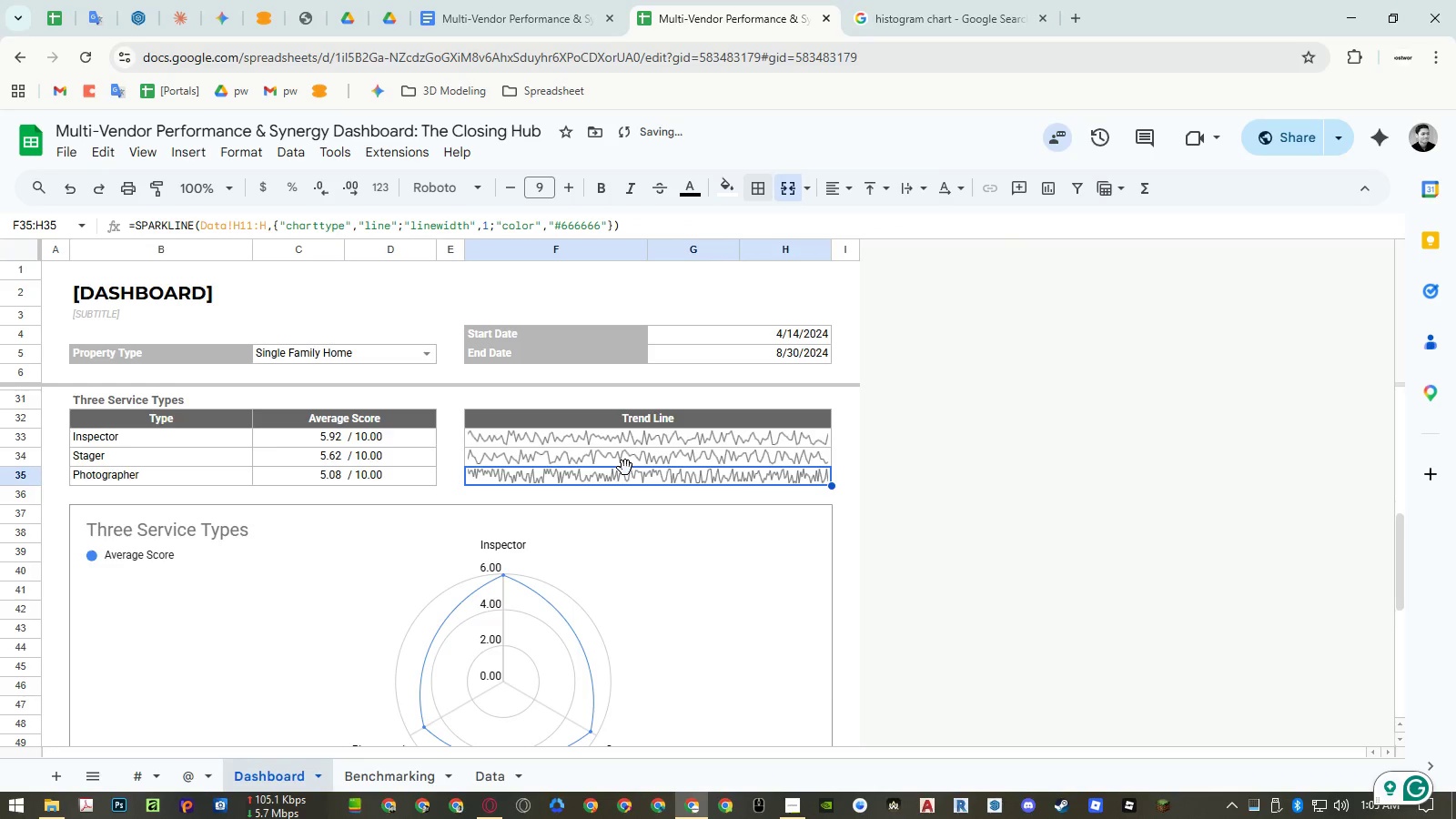 
key(Control+Y)
 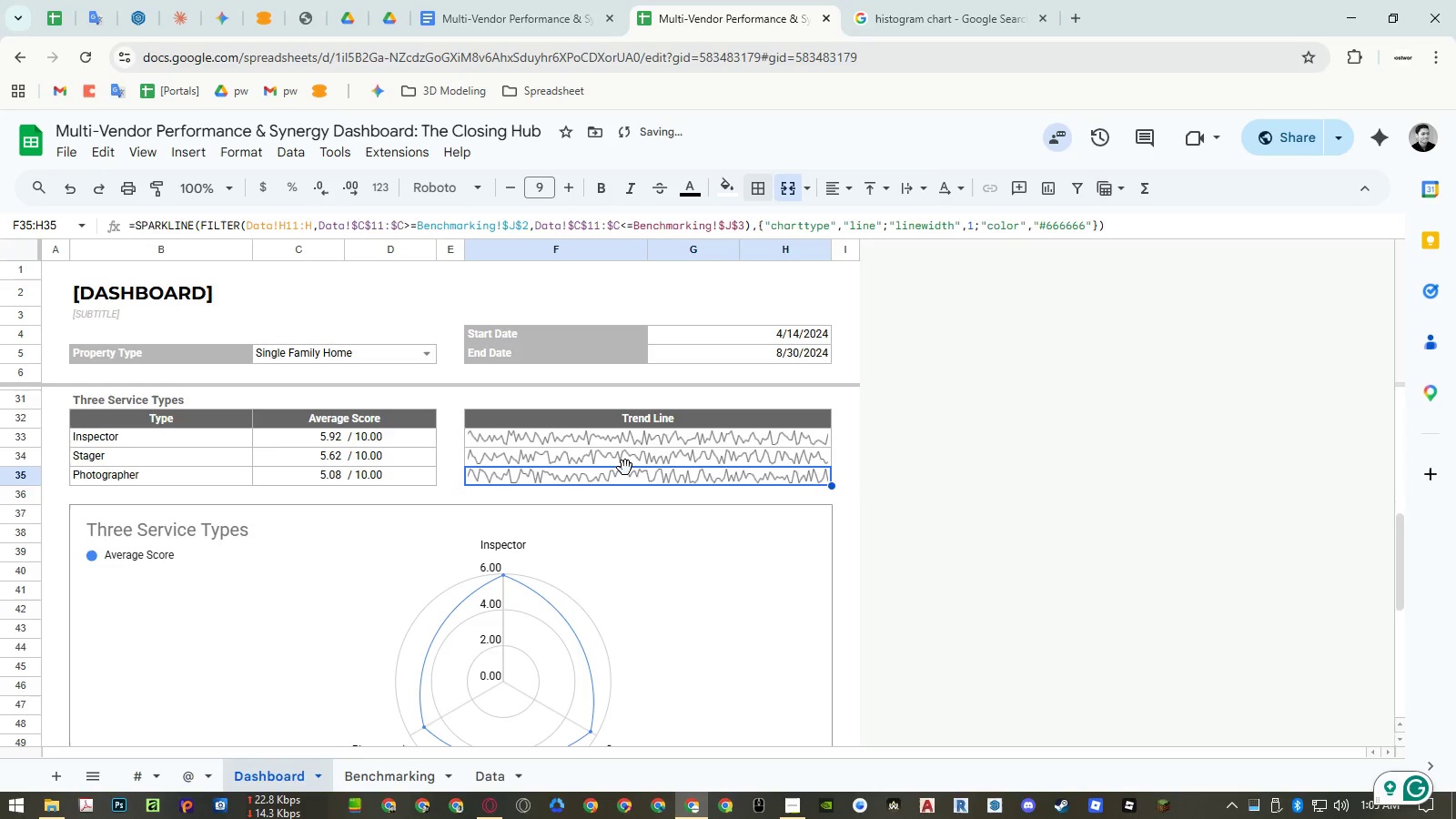 
key(Control+Z)
 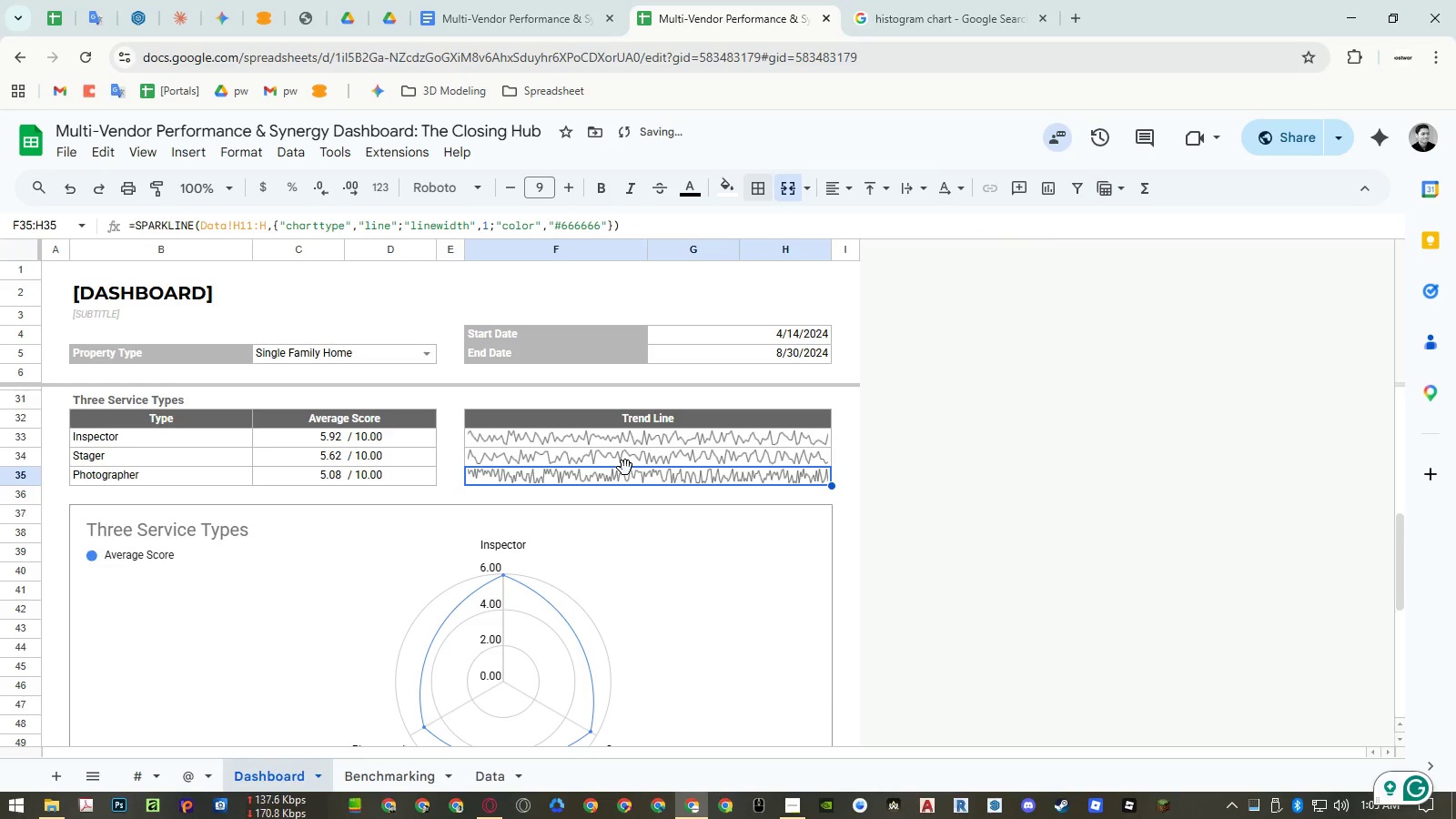 
key(Control+Y)
 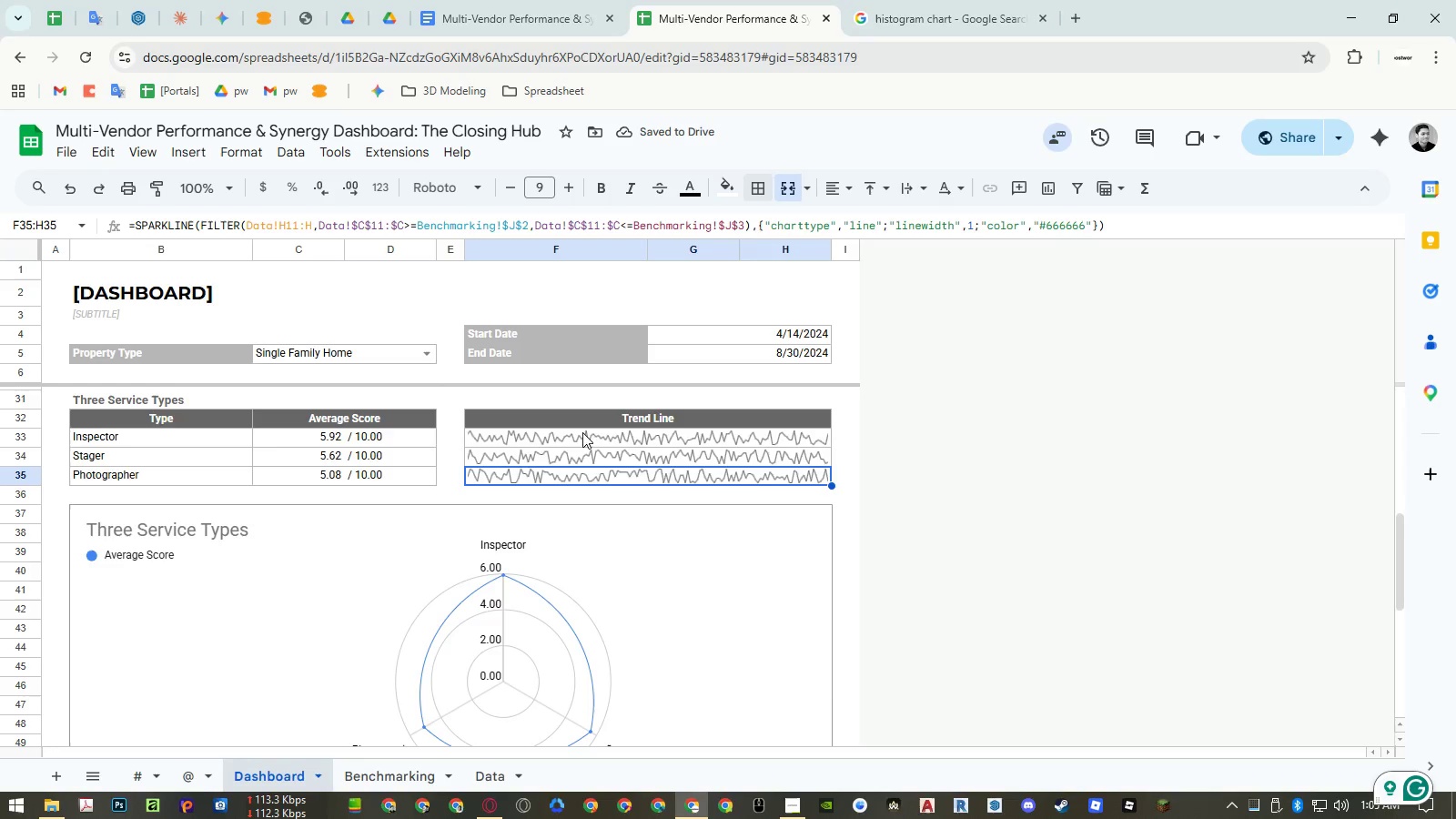 
left_click_drag(start_coordinate=[34, 437], to_coordinate=[27, 474])
 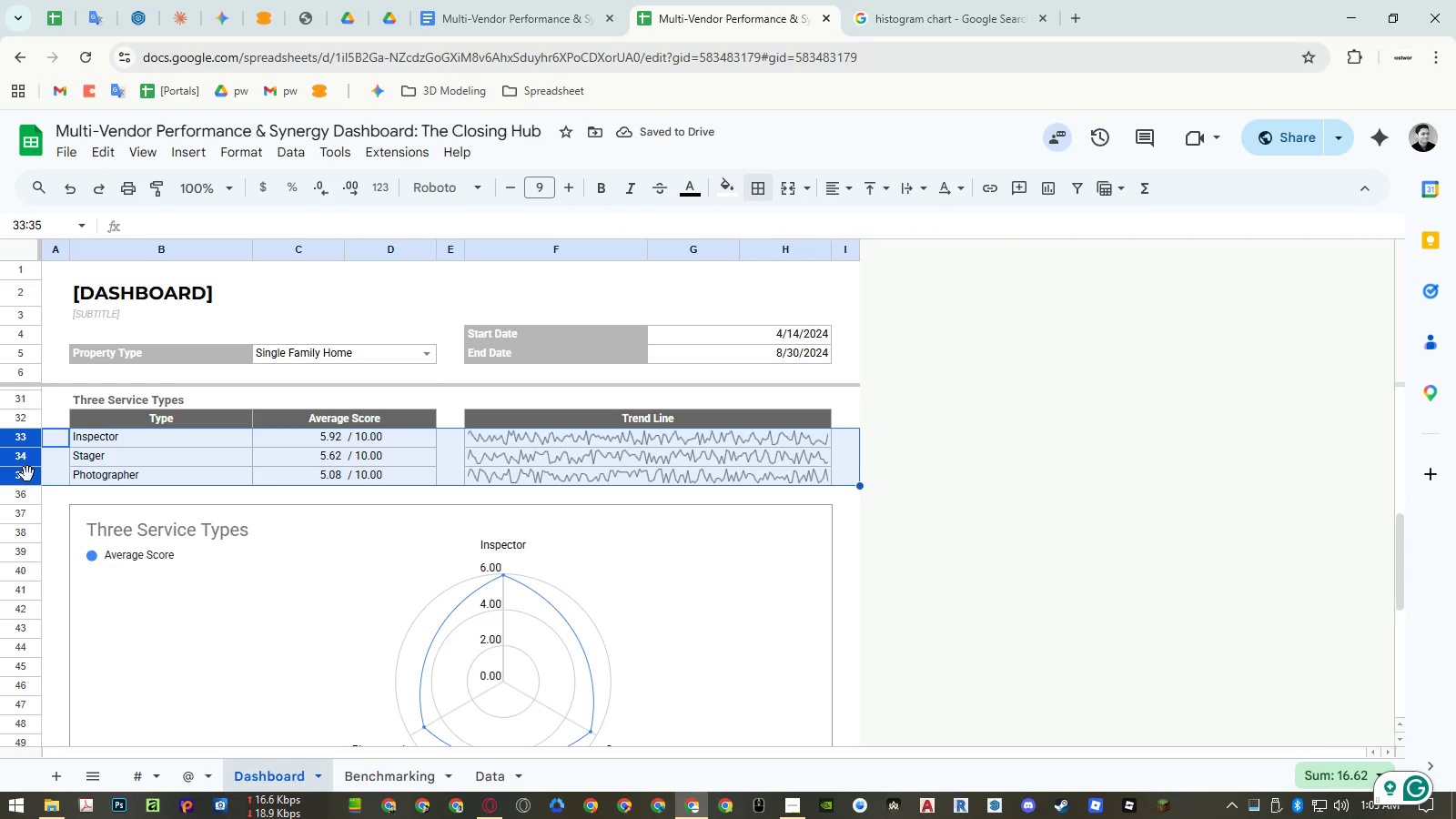 
right_click([27, 474])
 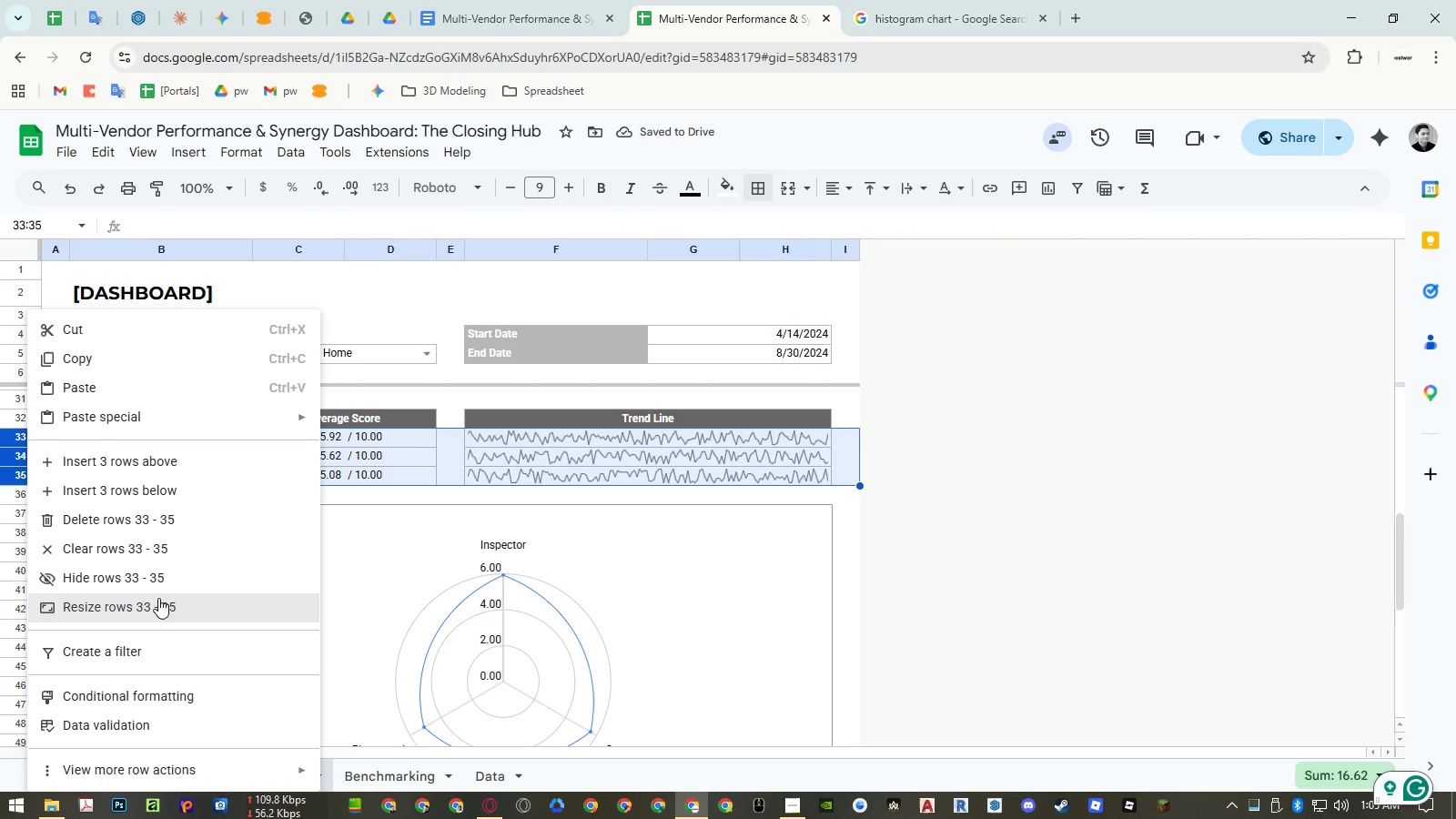 
left_click([158, 604])
 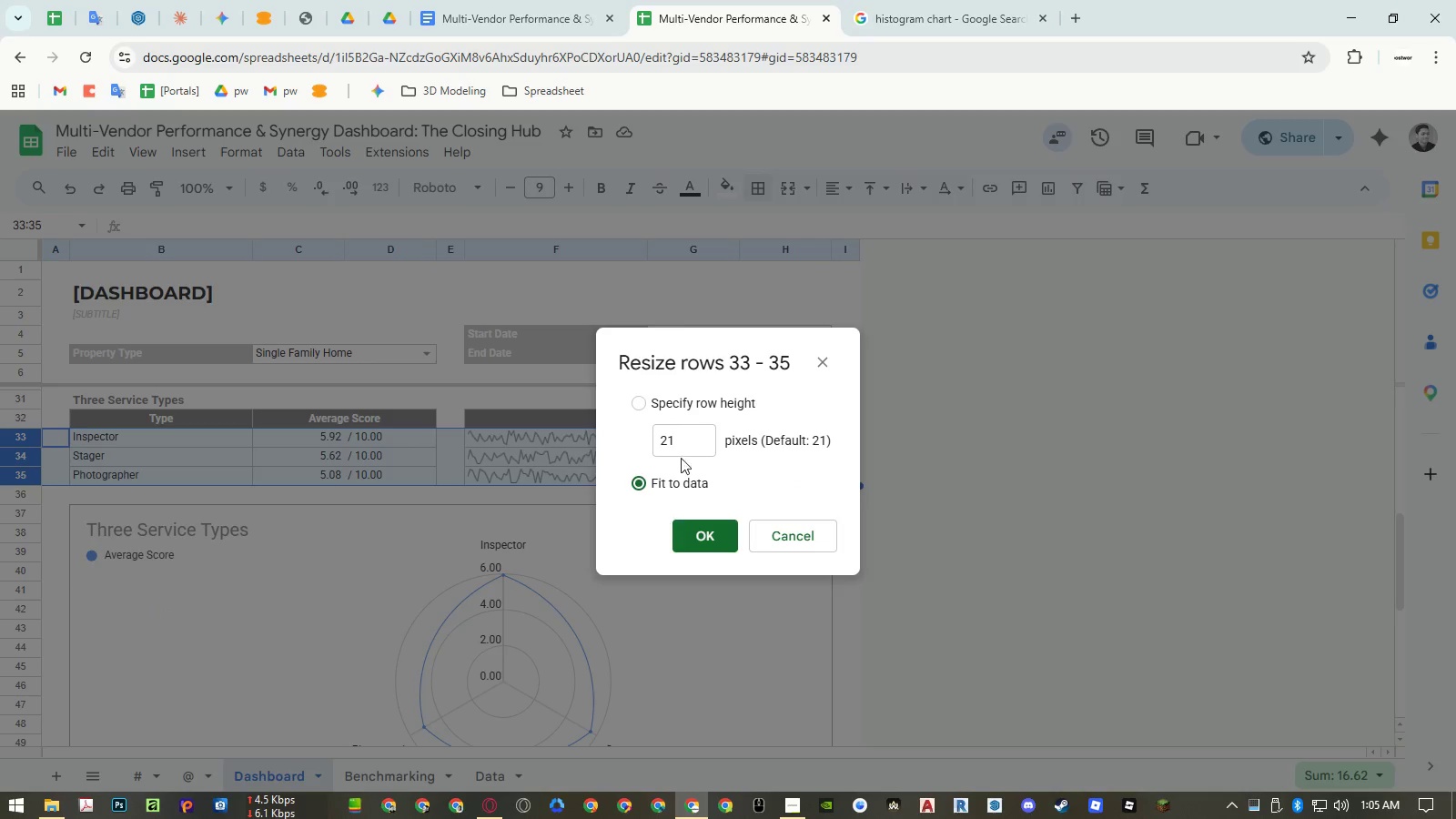 
left_click_drag(start_coordinate=[681, 441], to_coordinate=[547, 424])
 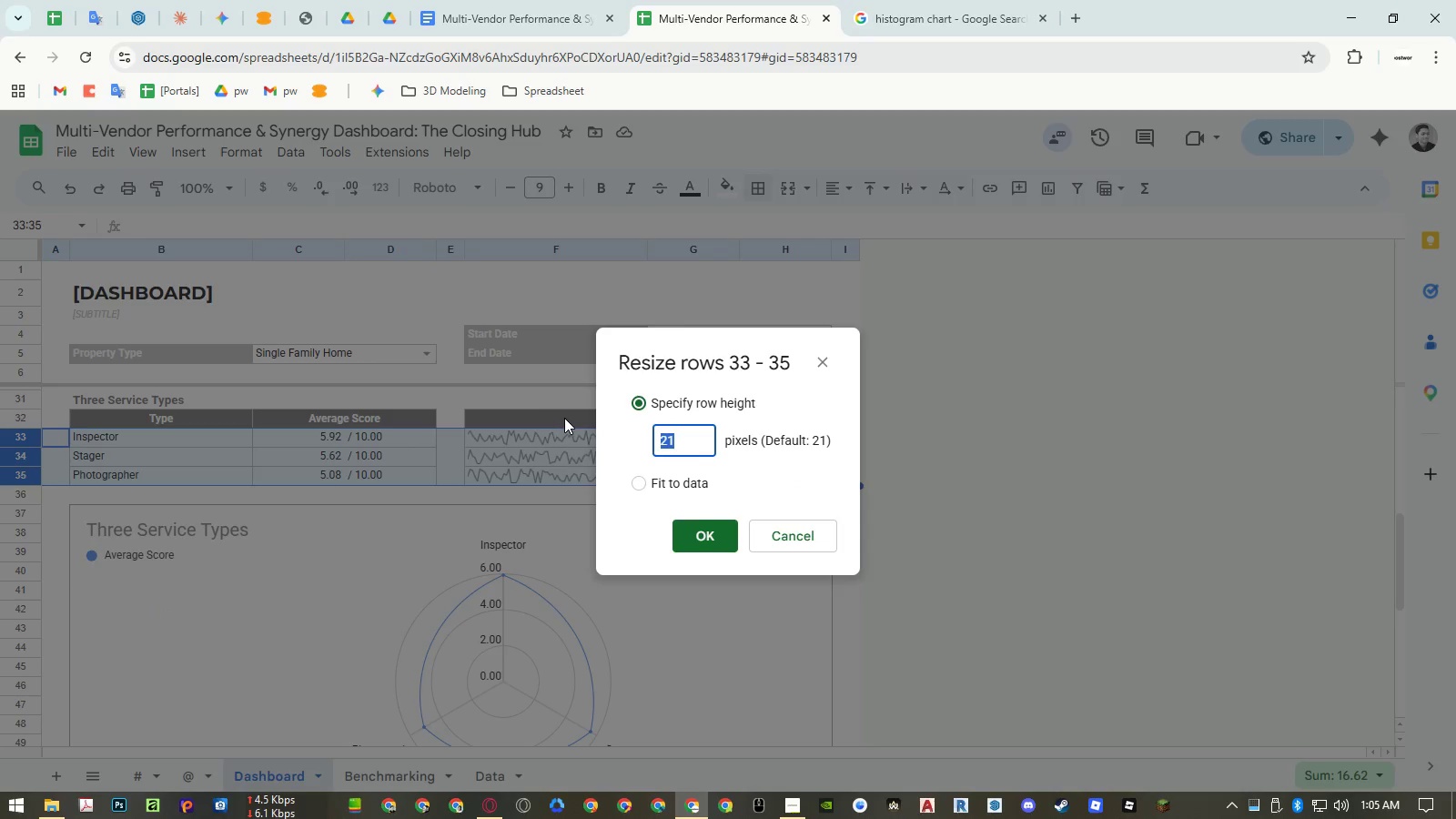 
key(Numpad4)
 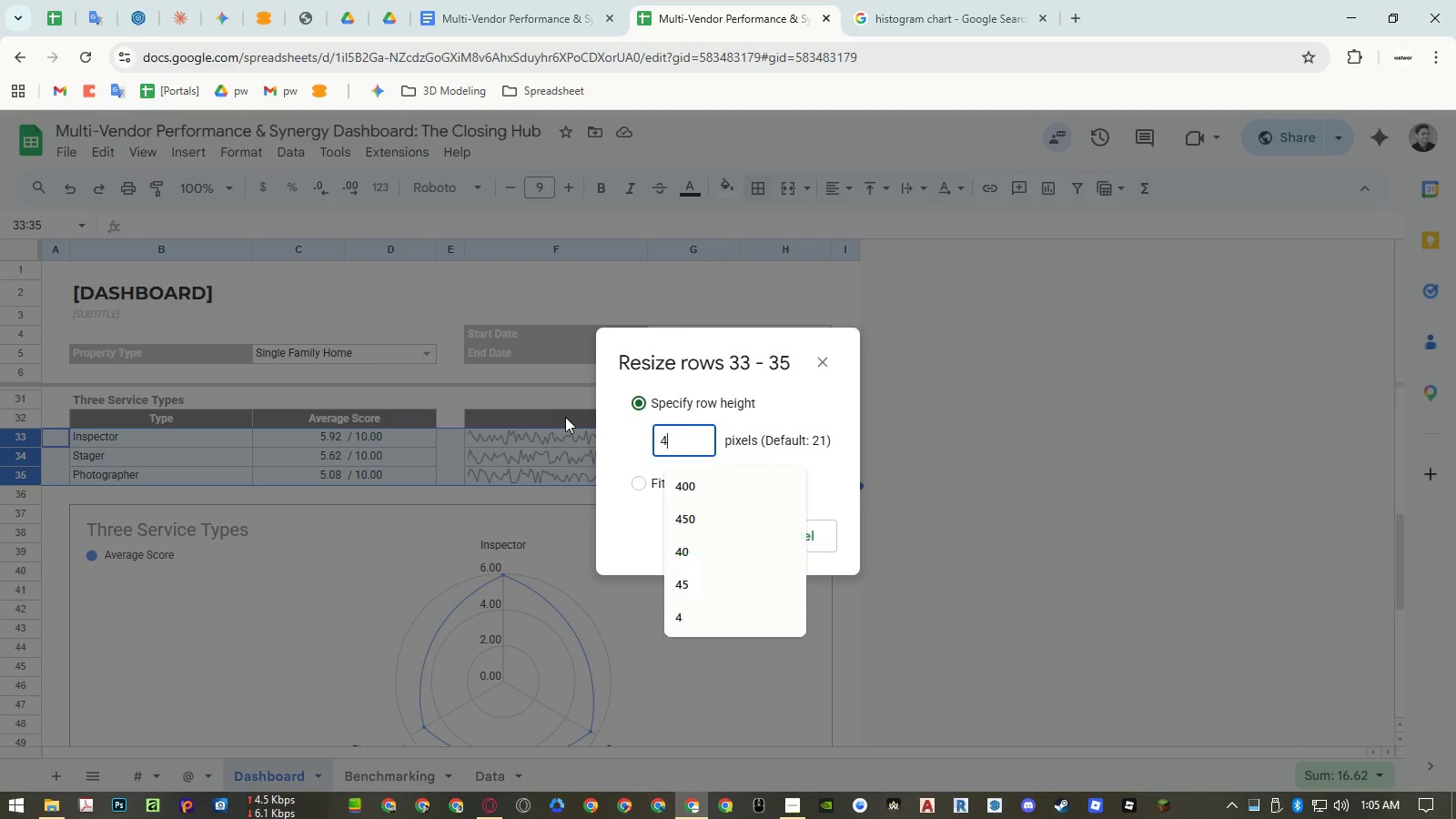 
key(Numpad0)
 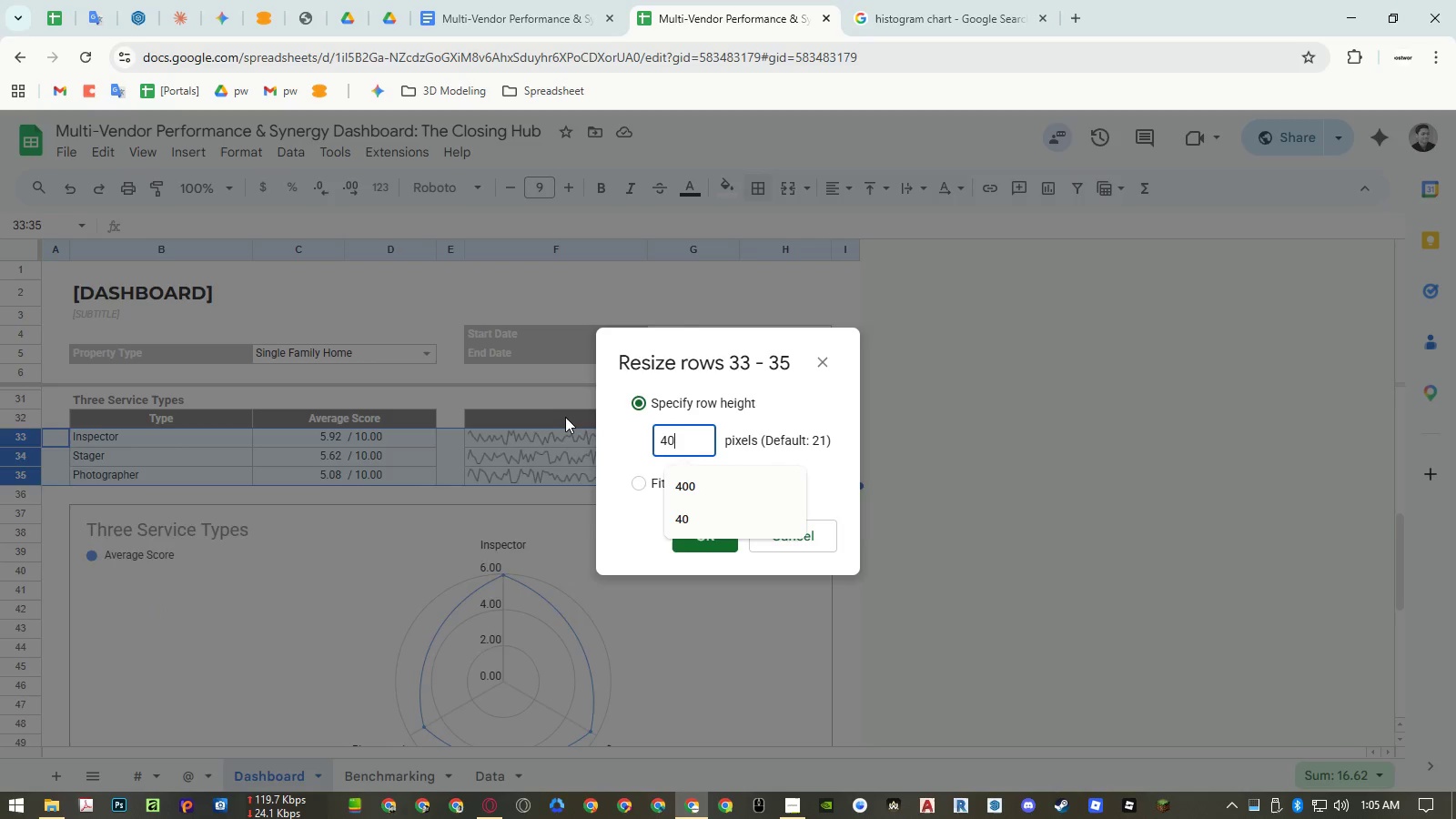 
key(NumpadEnter)
 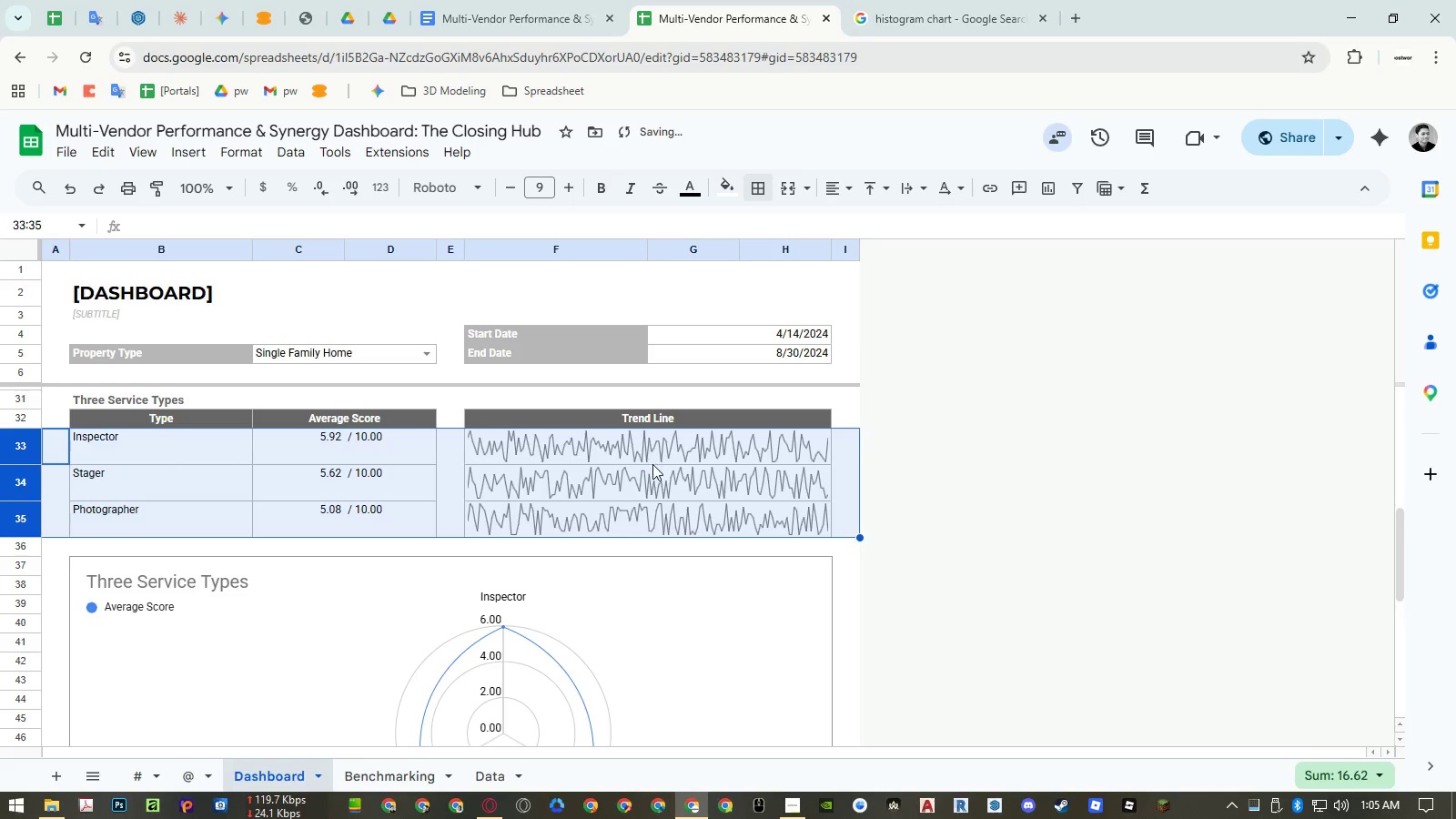 
left_click([653, 470])
 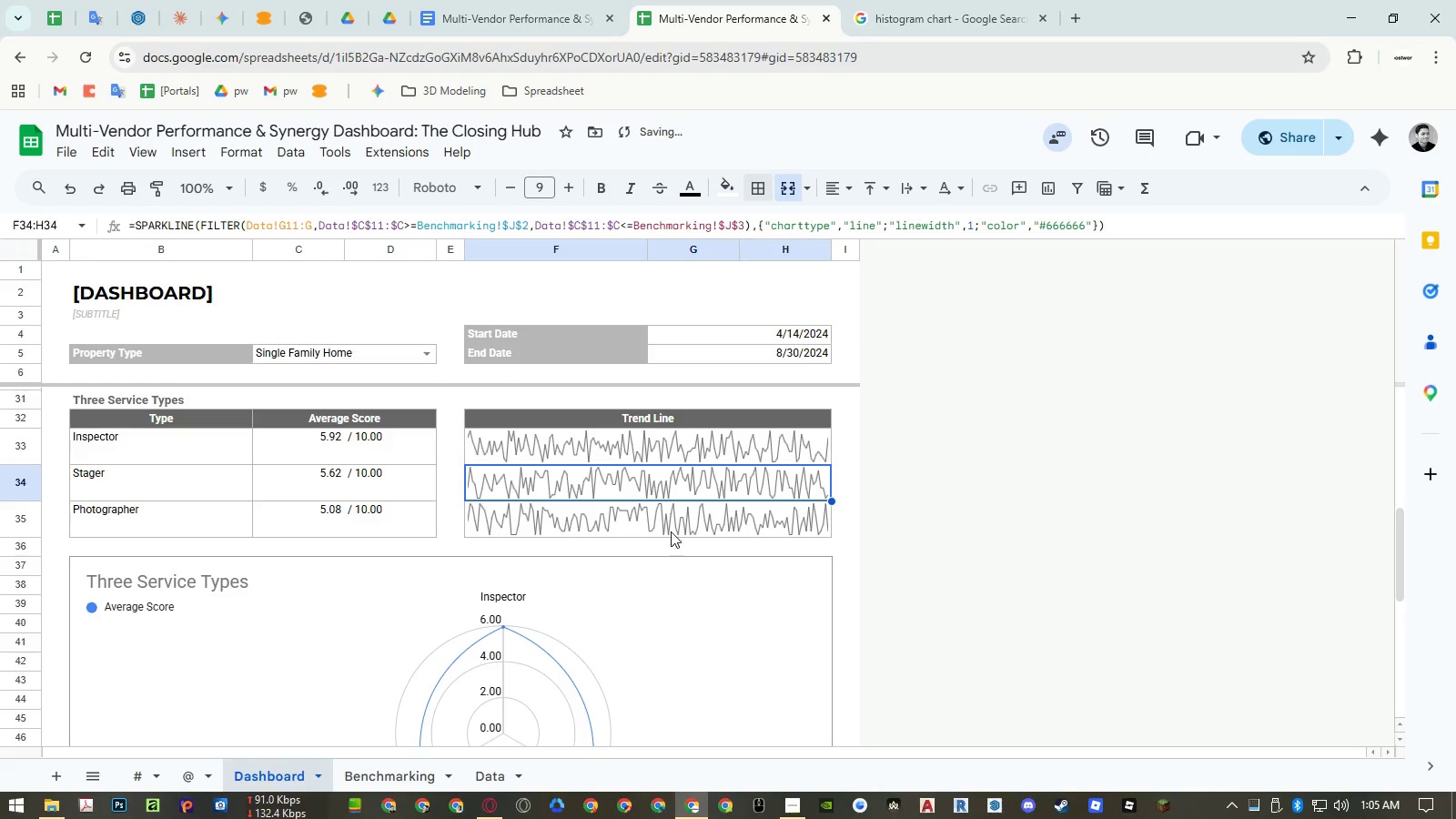 
key(Control+ControlLeft)
 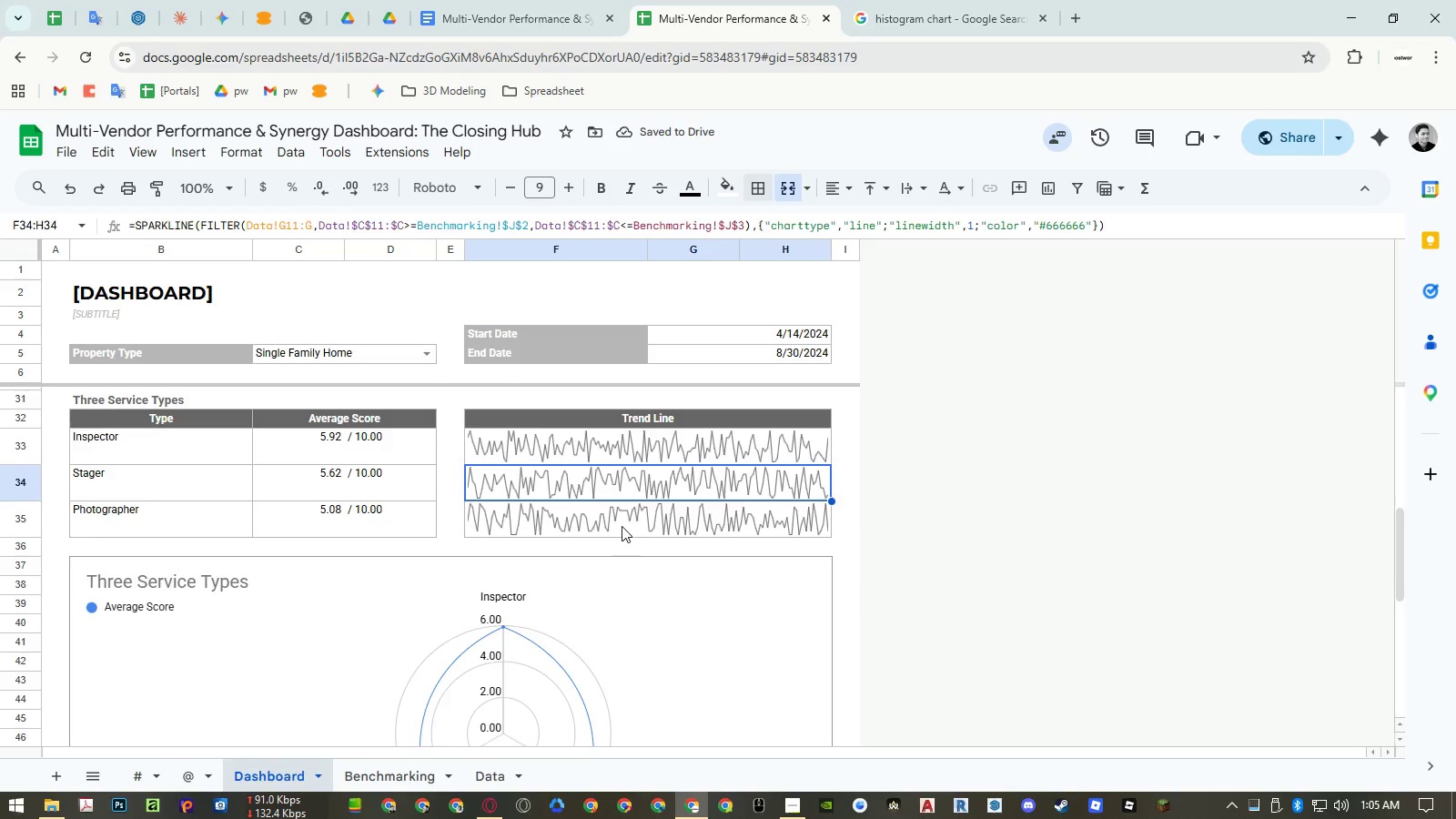 
key(Control+Z)
 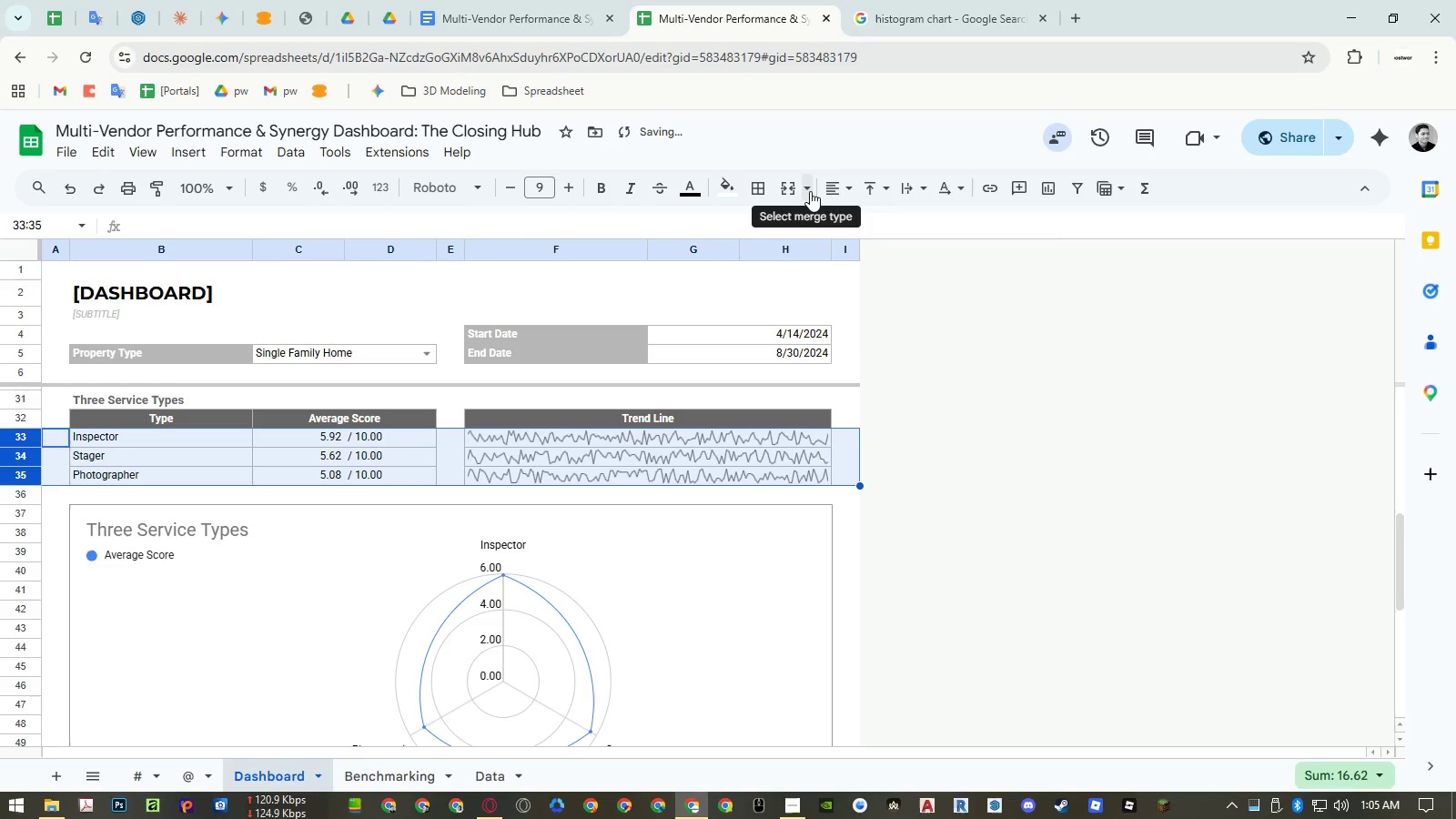 
left_click([874, 186])
 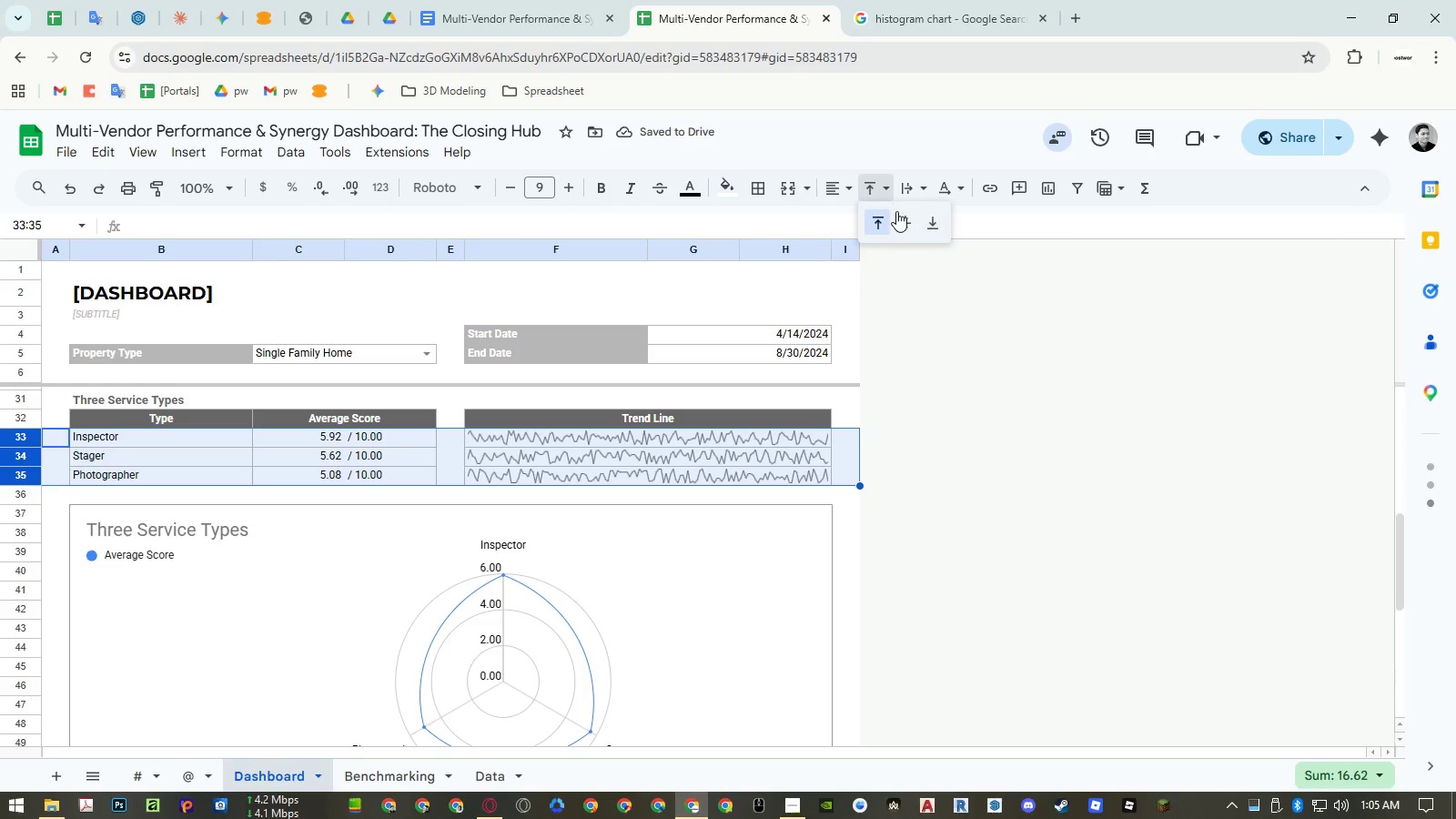 
left_click([899, 217])
 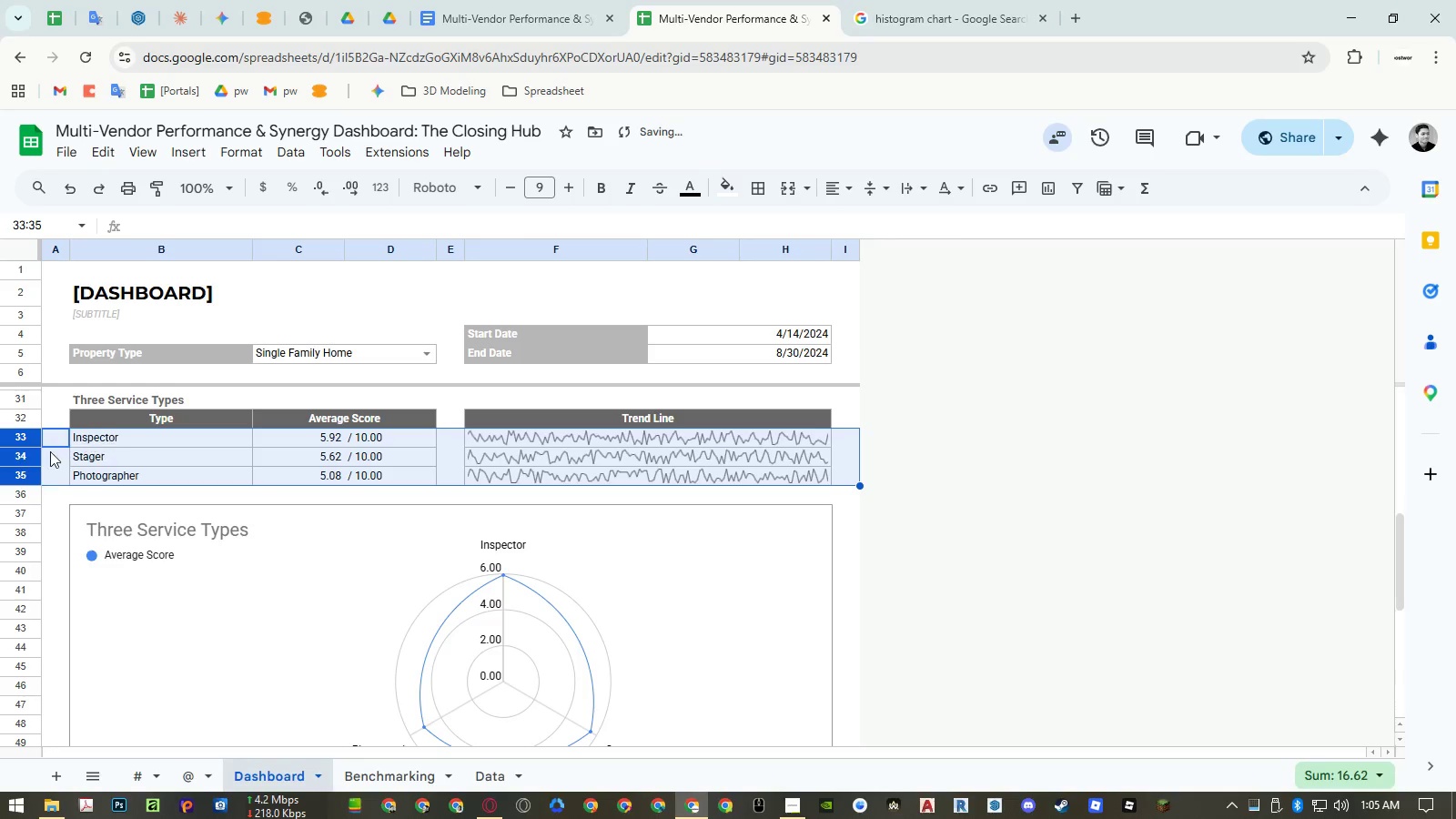 
right_click([25, 461])
 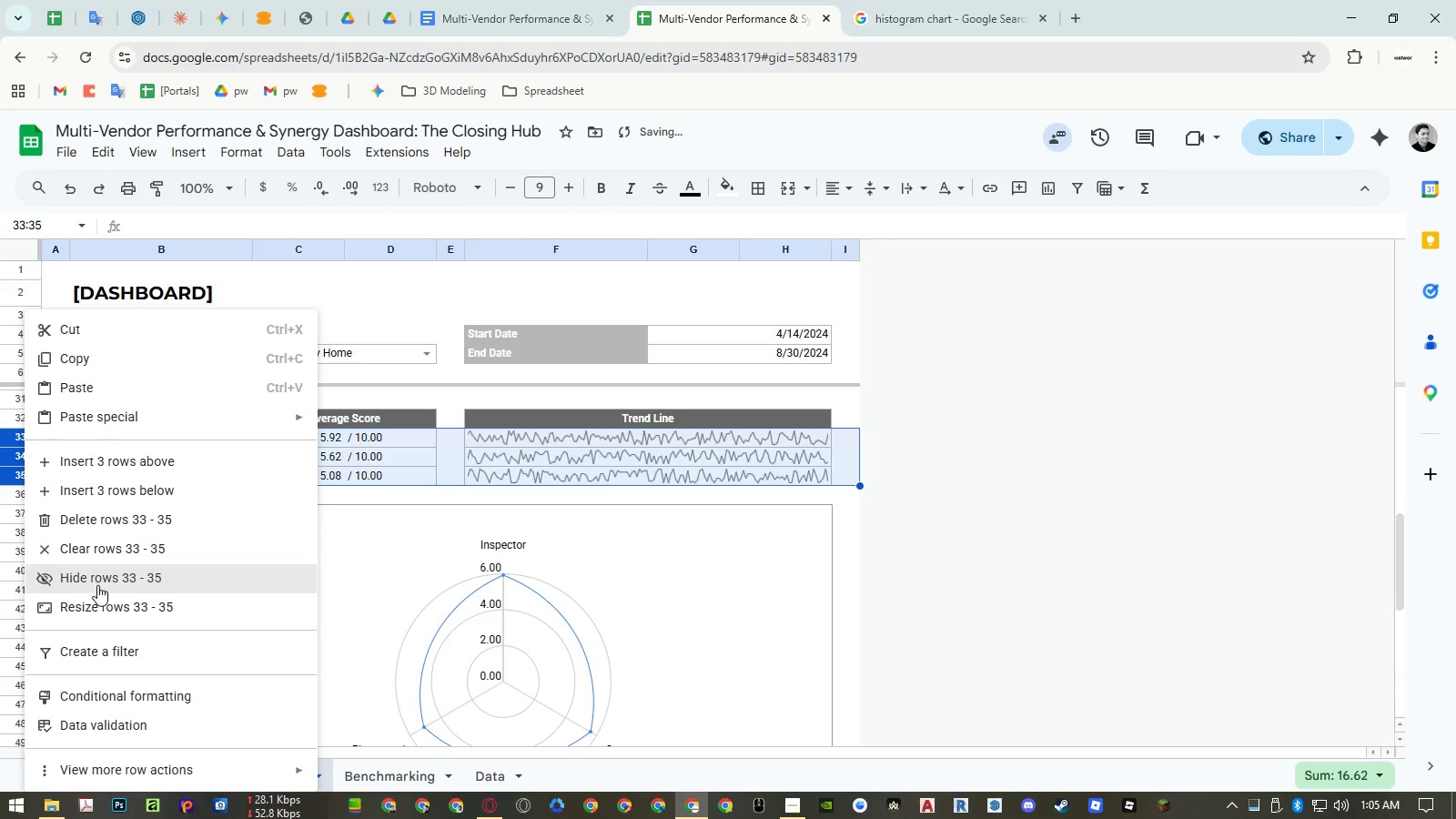 
left_click([97, 607])
 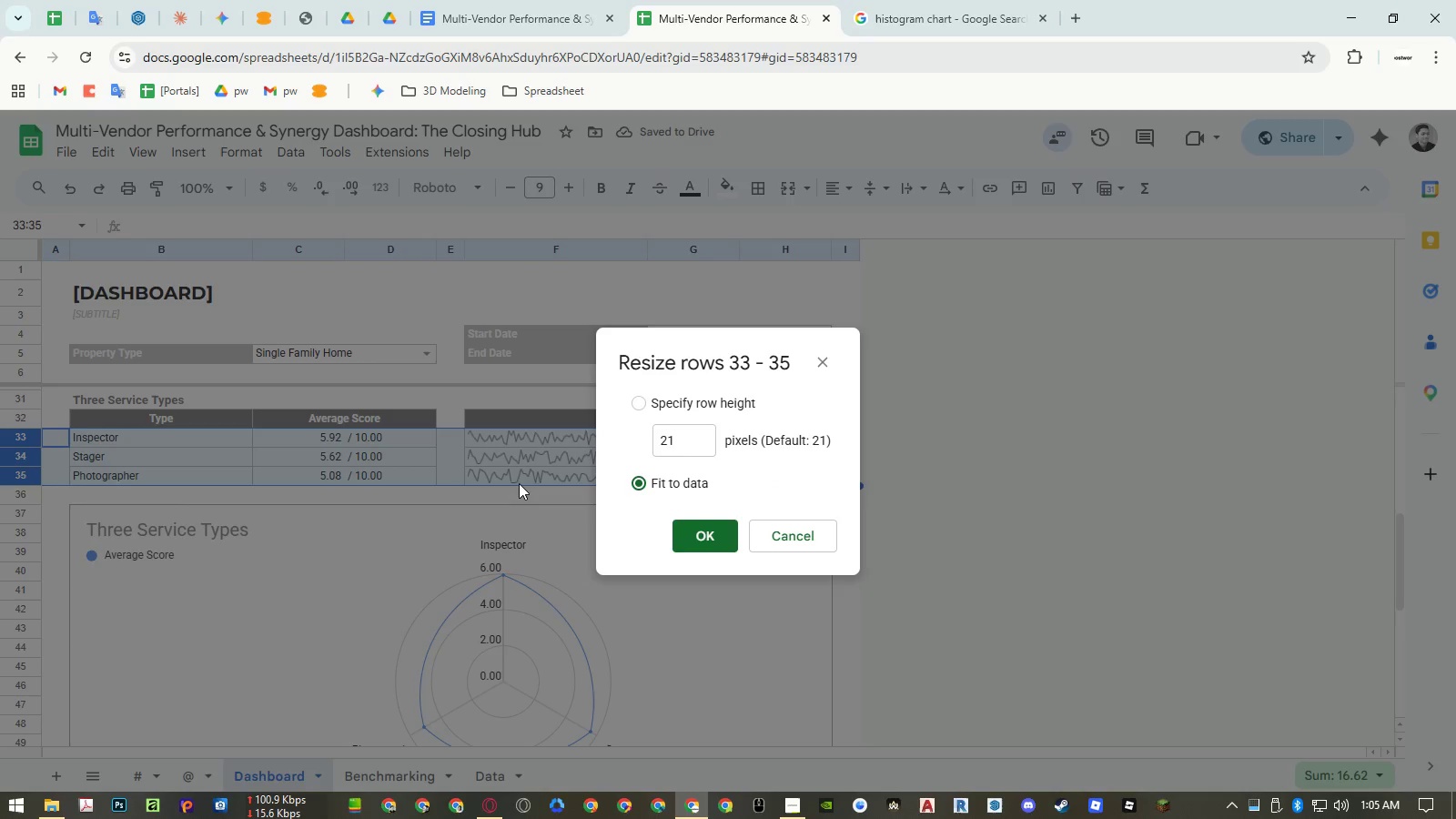 
left_click_drag(start_coordinate=[693, 443], to_coordinate=[584, 435])
 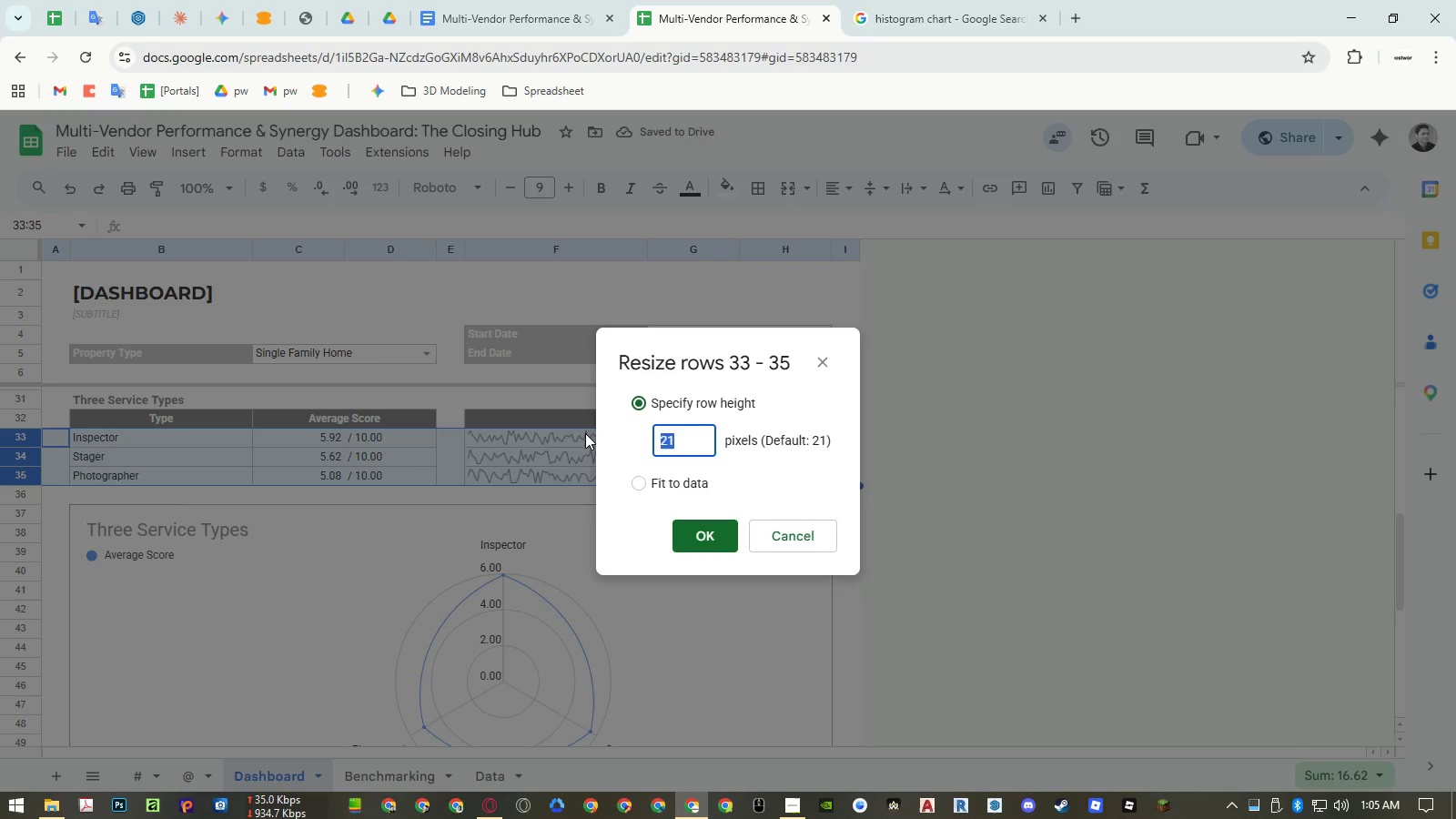 
key(Numpad4)
 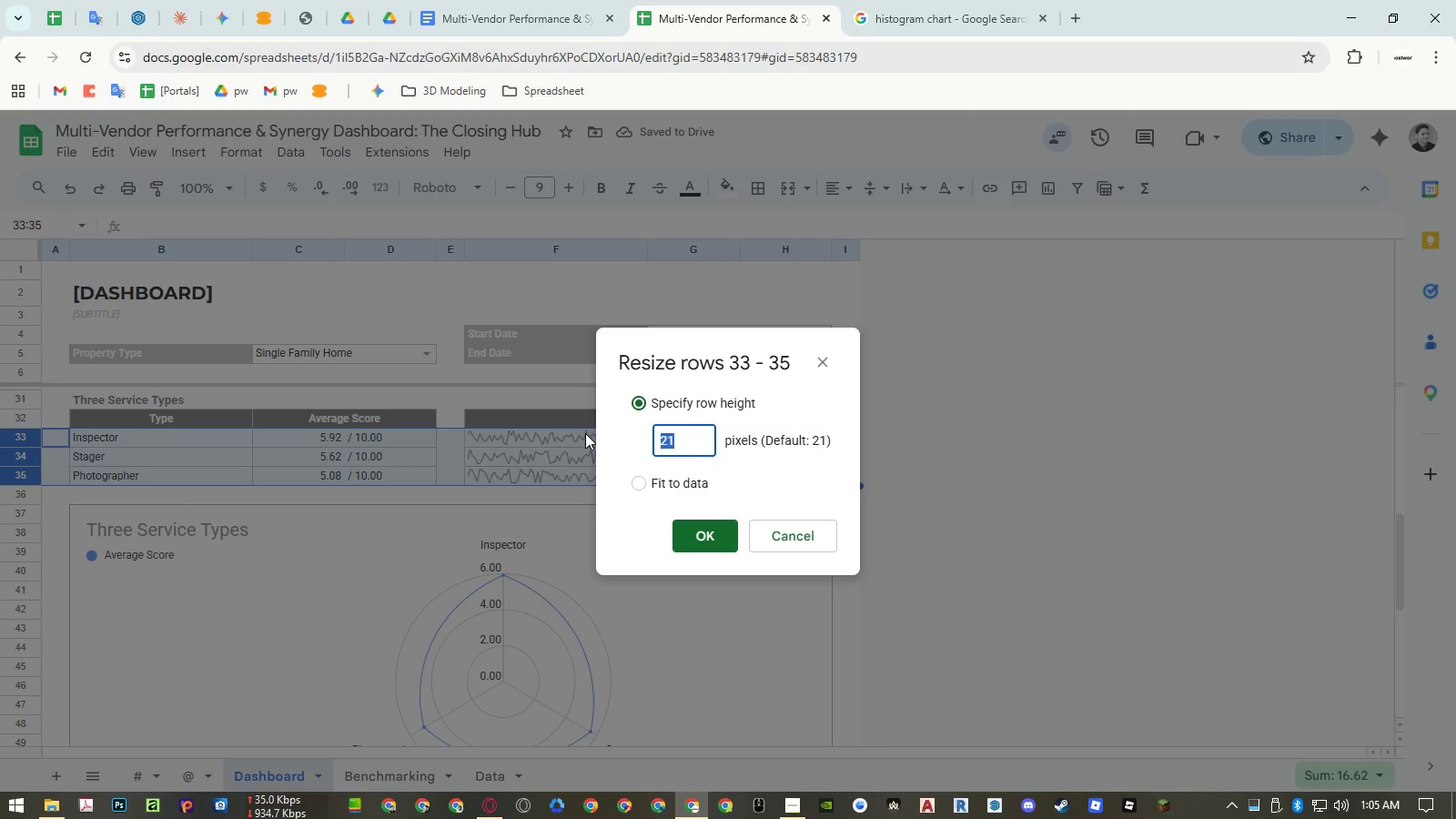 
key(Numpad0)
 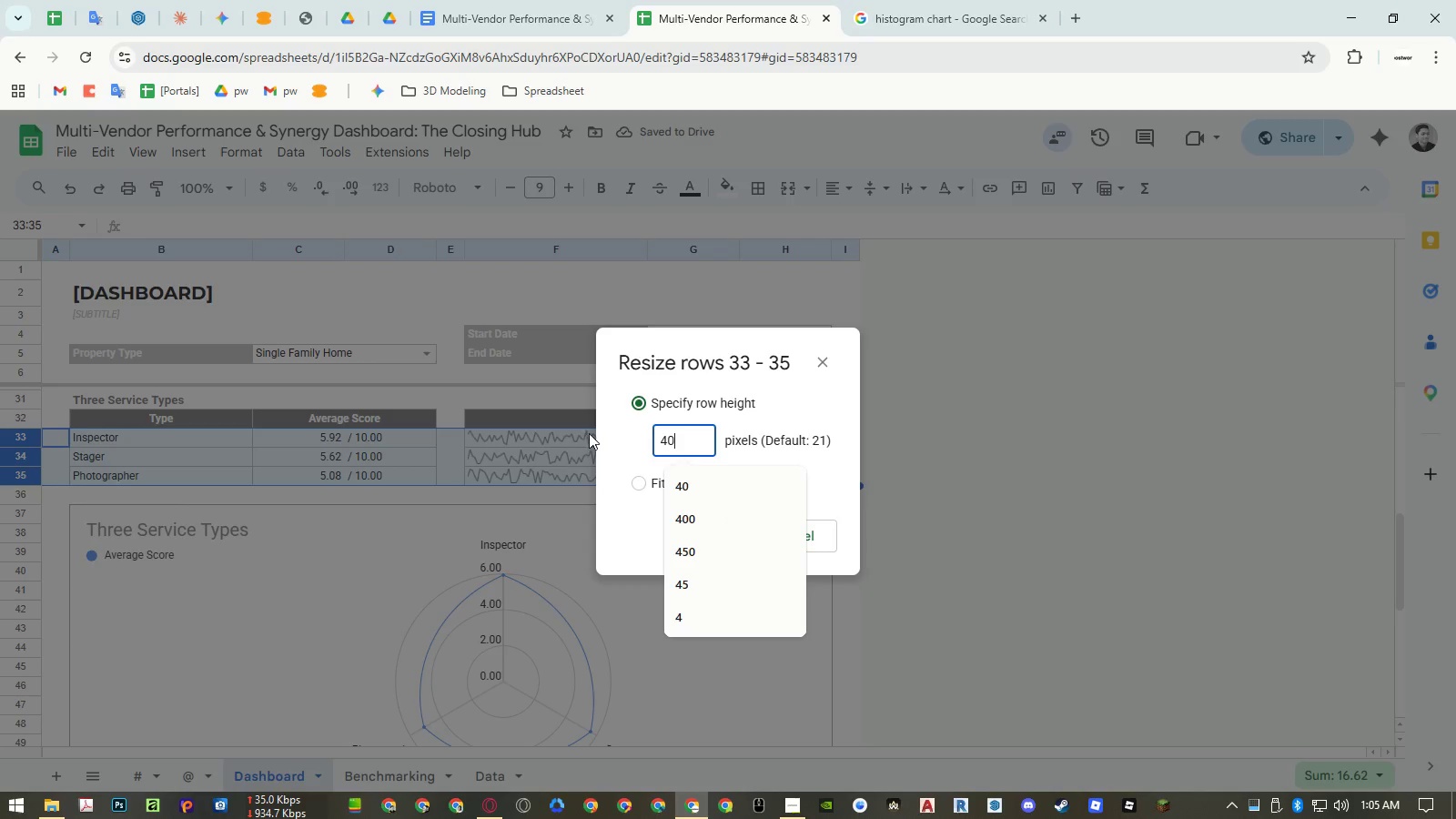 
key(NumpadEnter)
 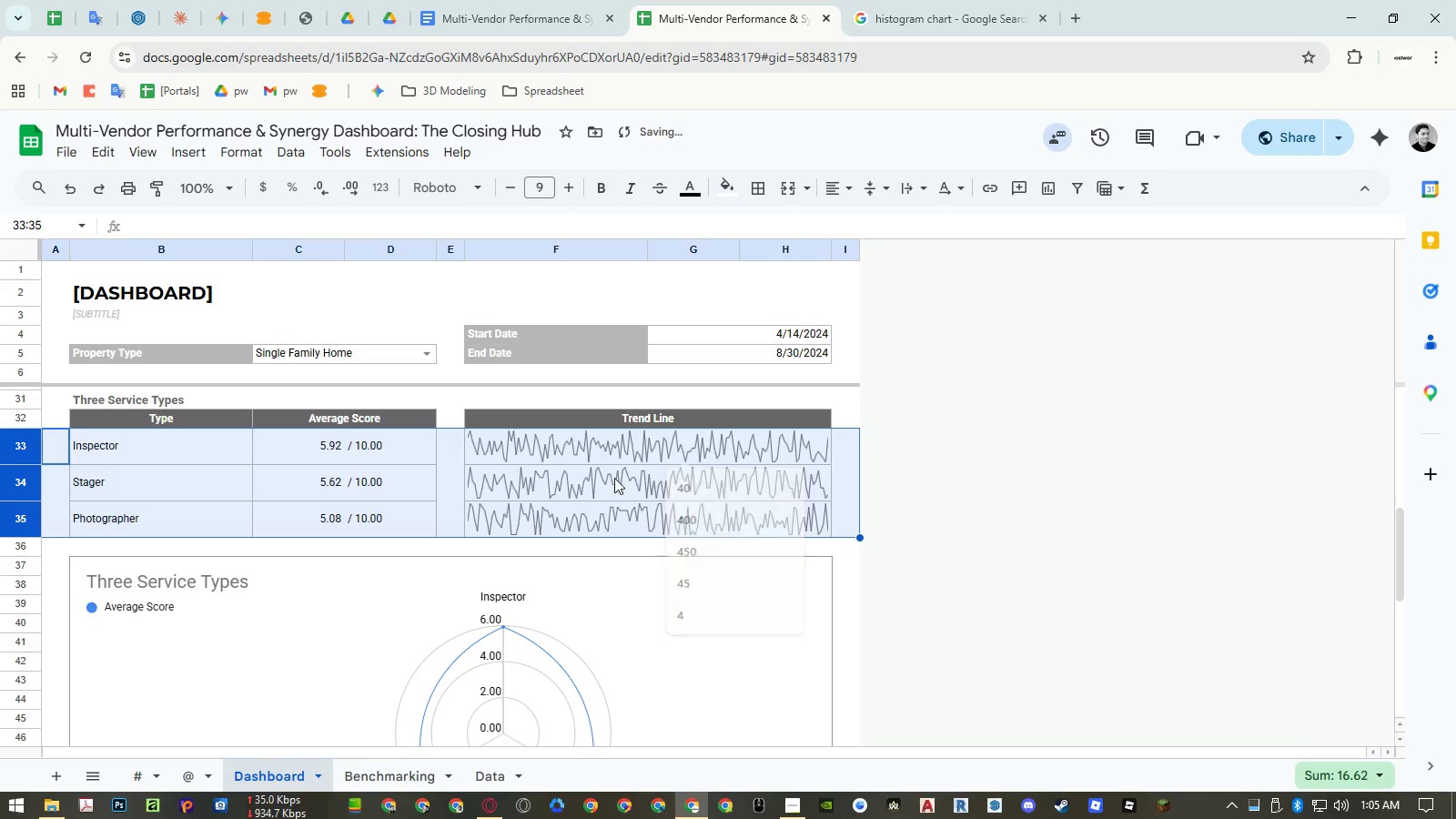 
left_click([574, 481])
 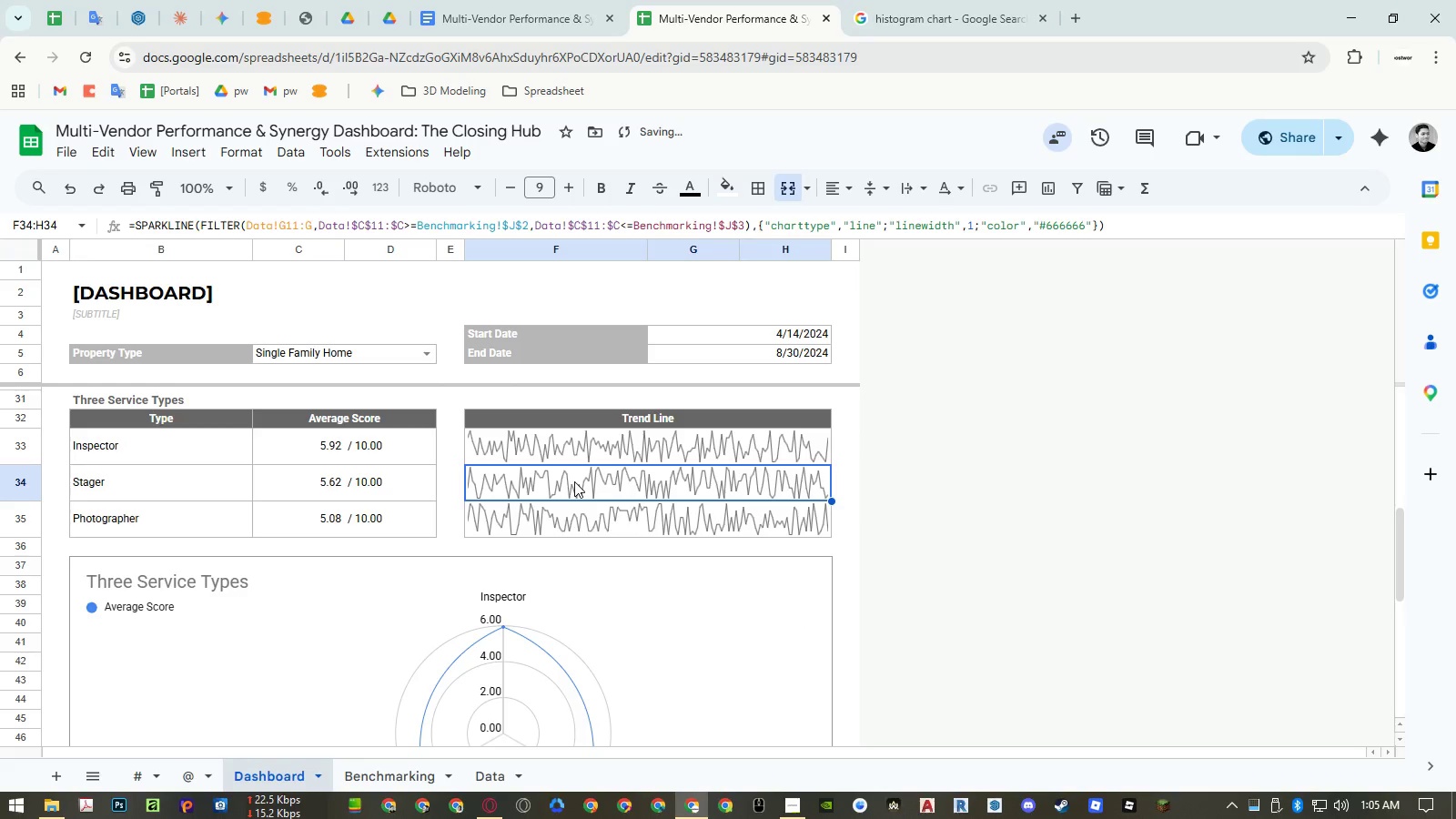 
key(Control+ControlRight)
 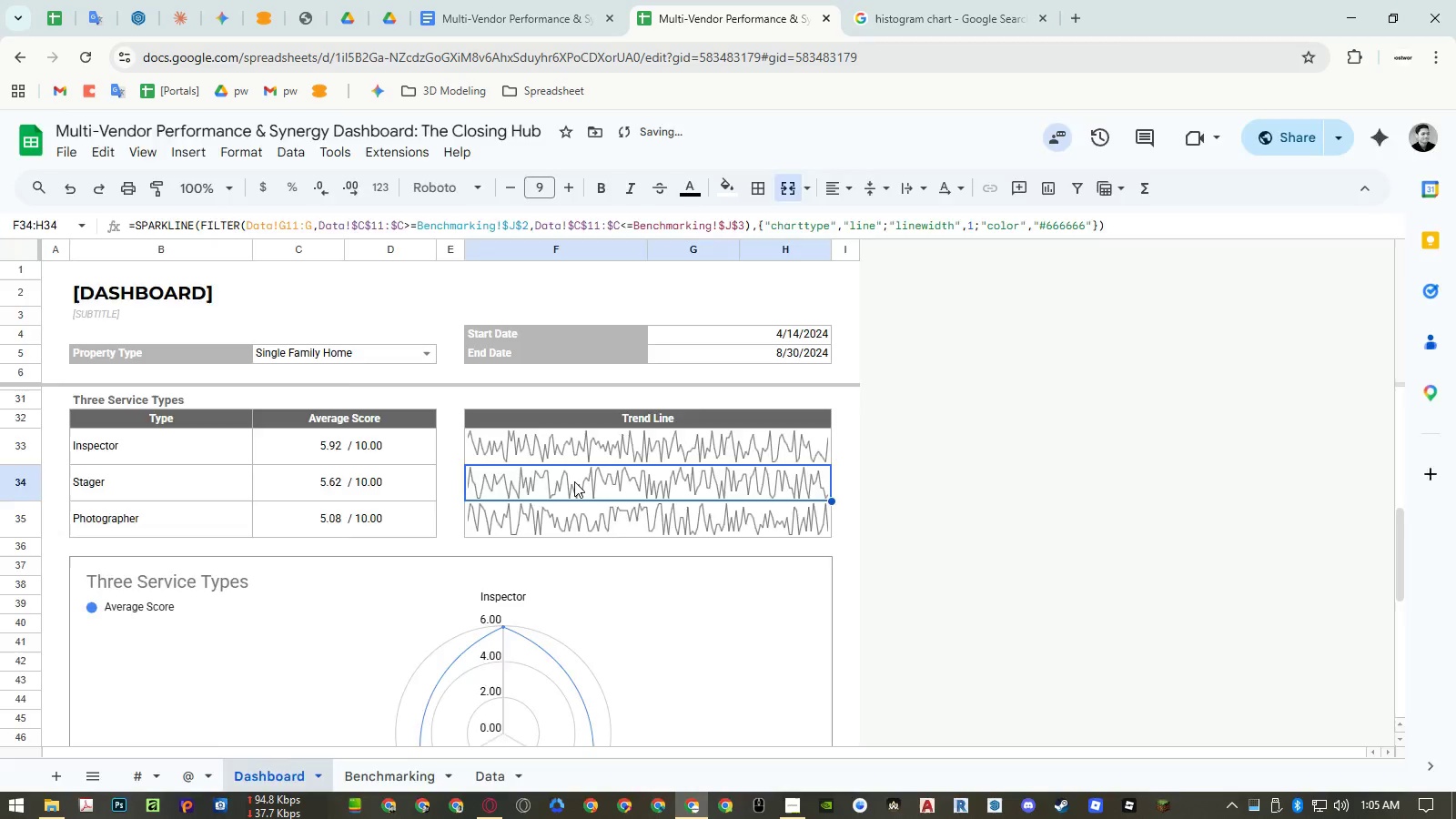 
key(Control+P)
 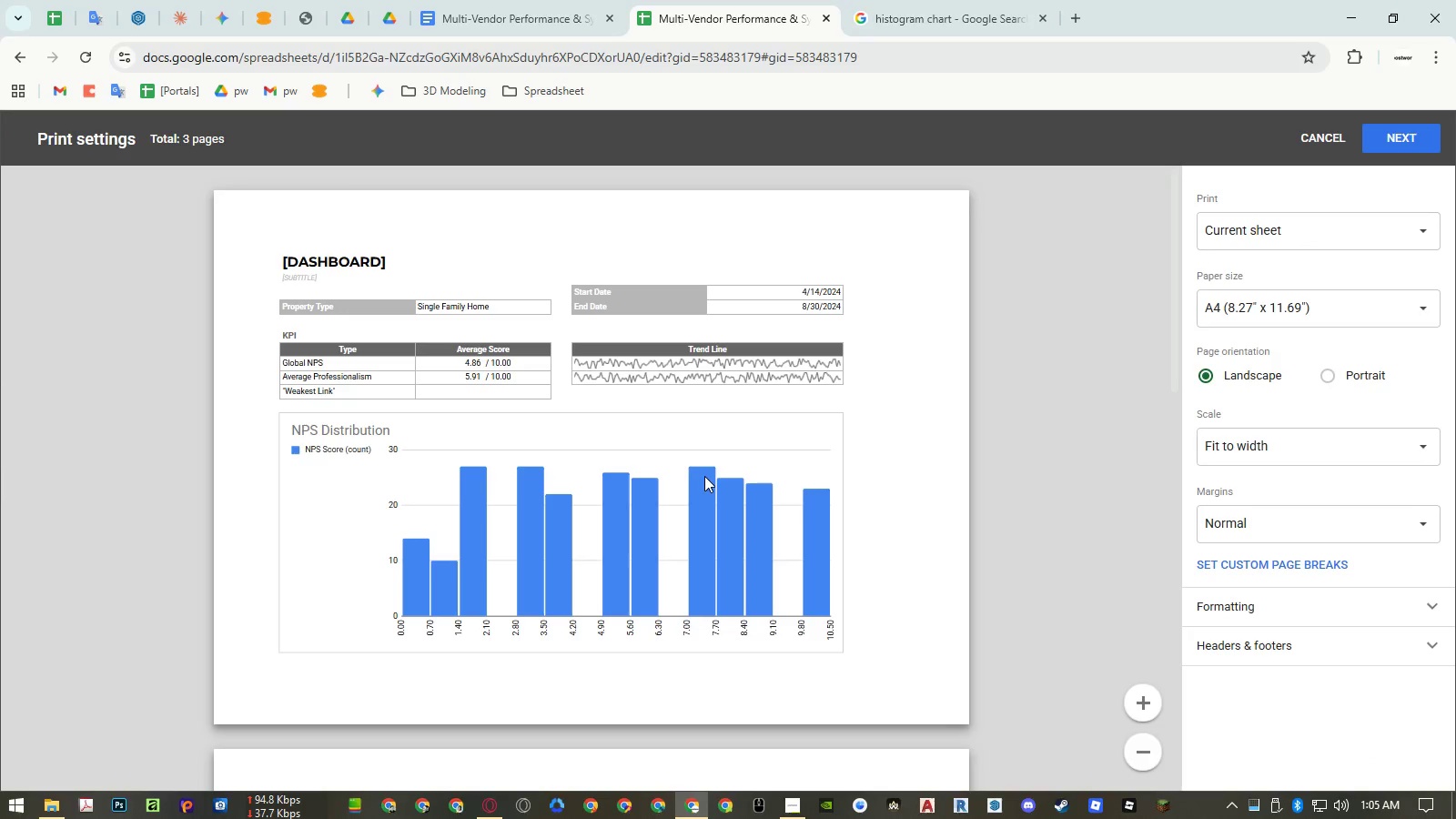 
scroll: coordinate [704, 473], scroll_direction: down, amount: 7.0
 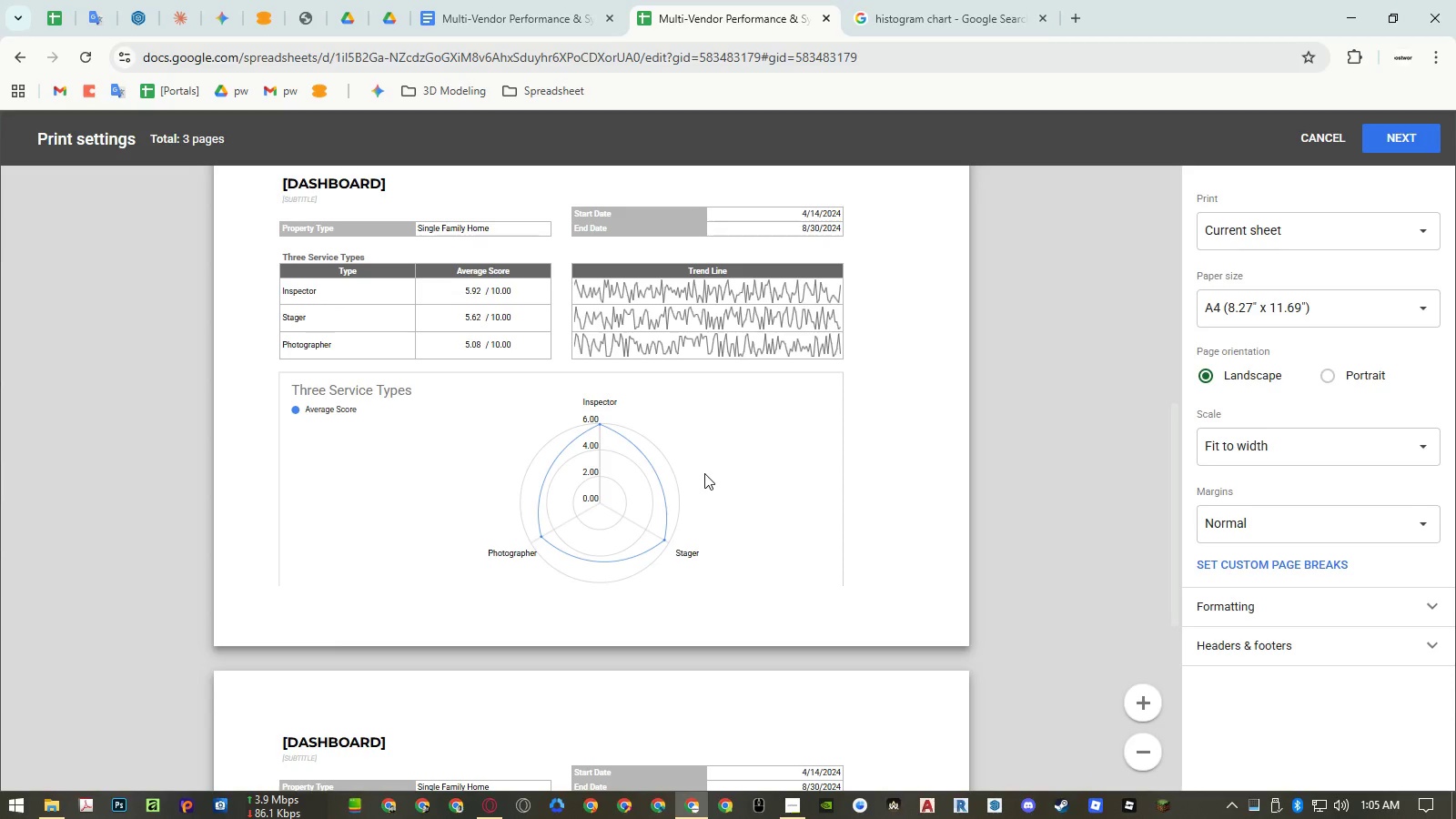 
key(Control+Z)
 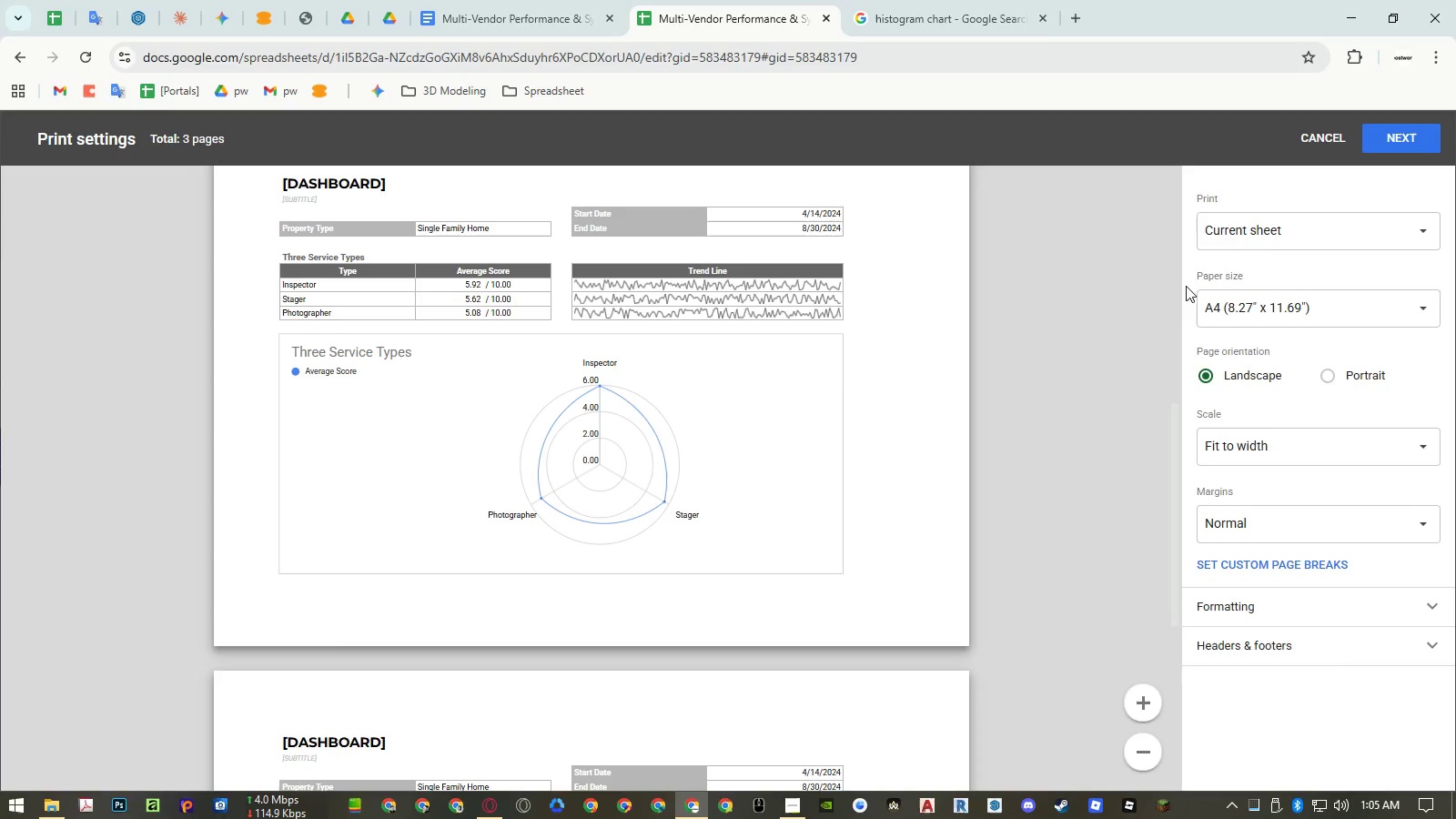 
left_click([1314, 134])
 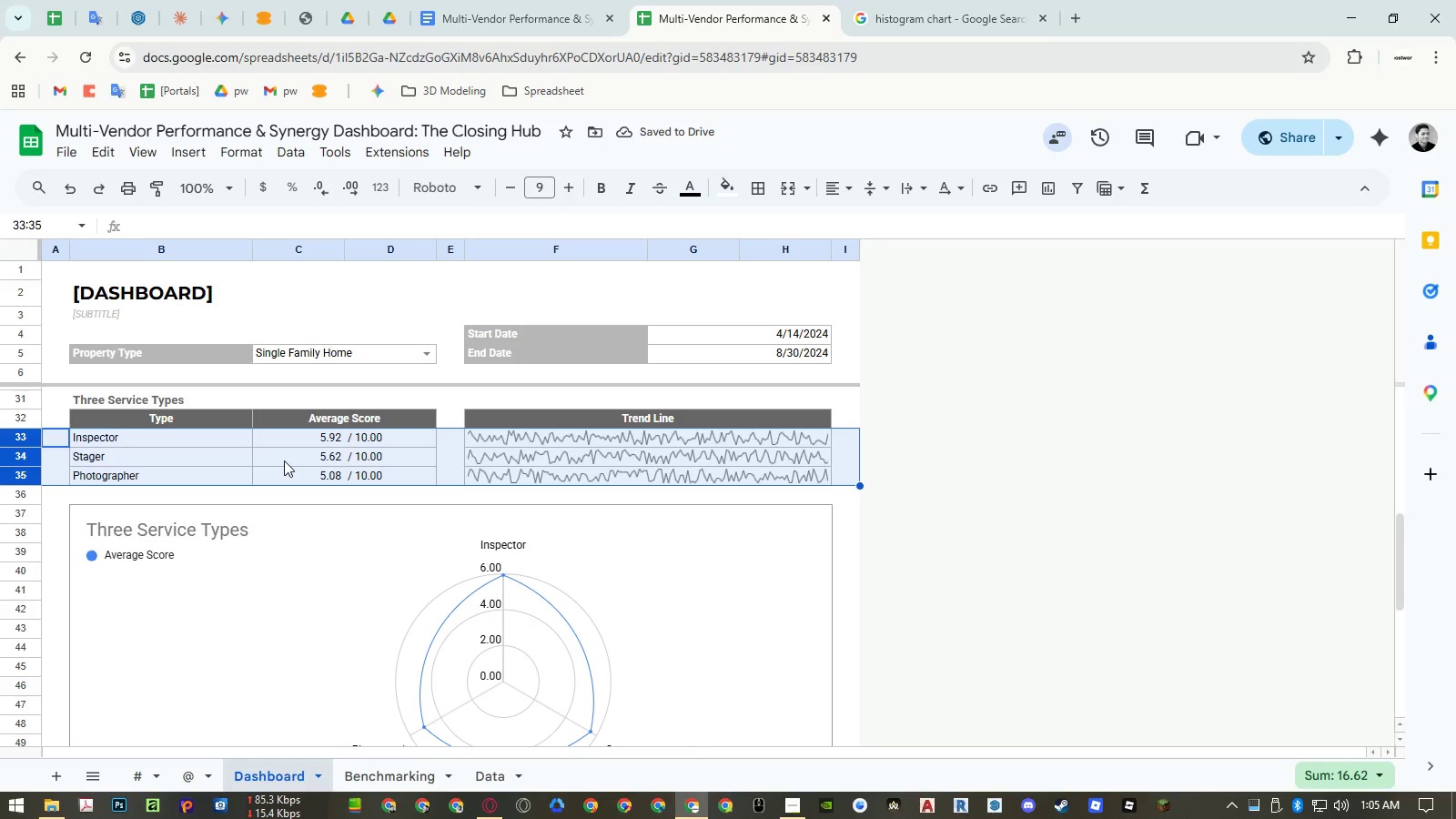 
left_click([284, 460])
 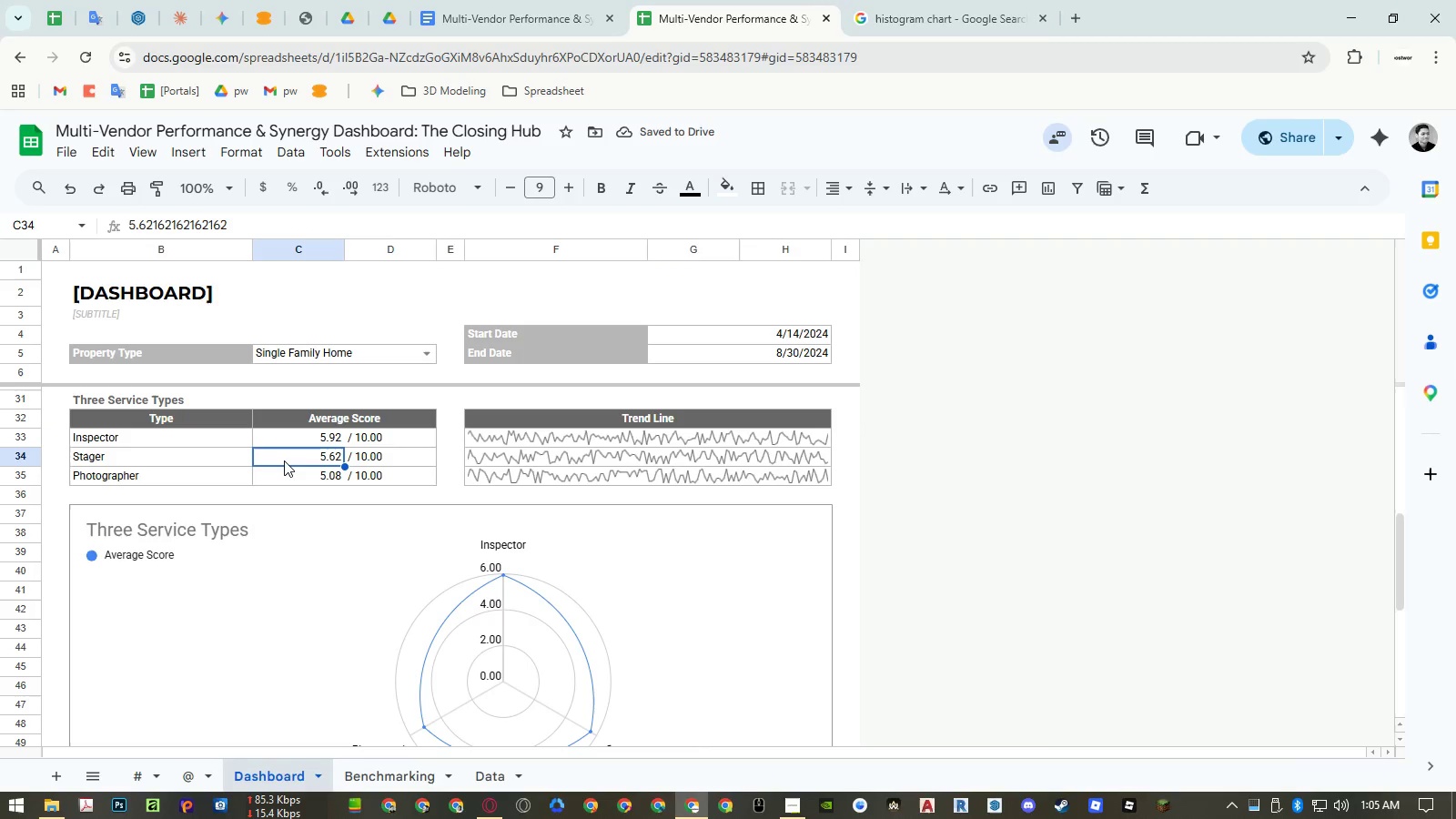 
hold_key(key=ControlLeft, duration=0.69)
 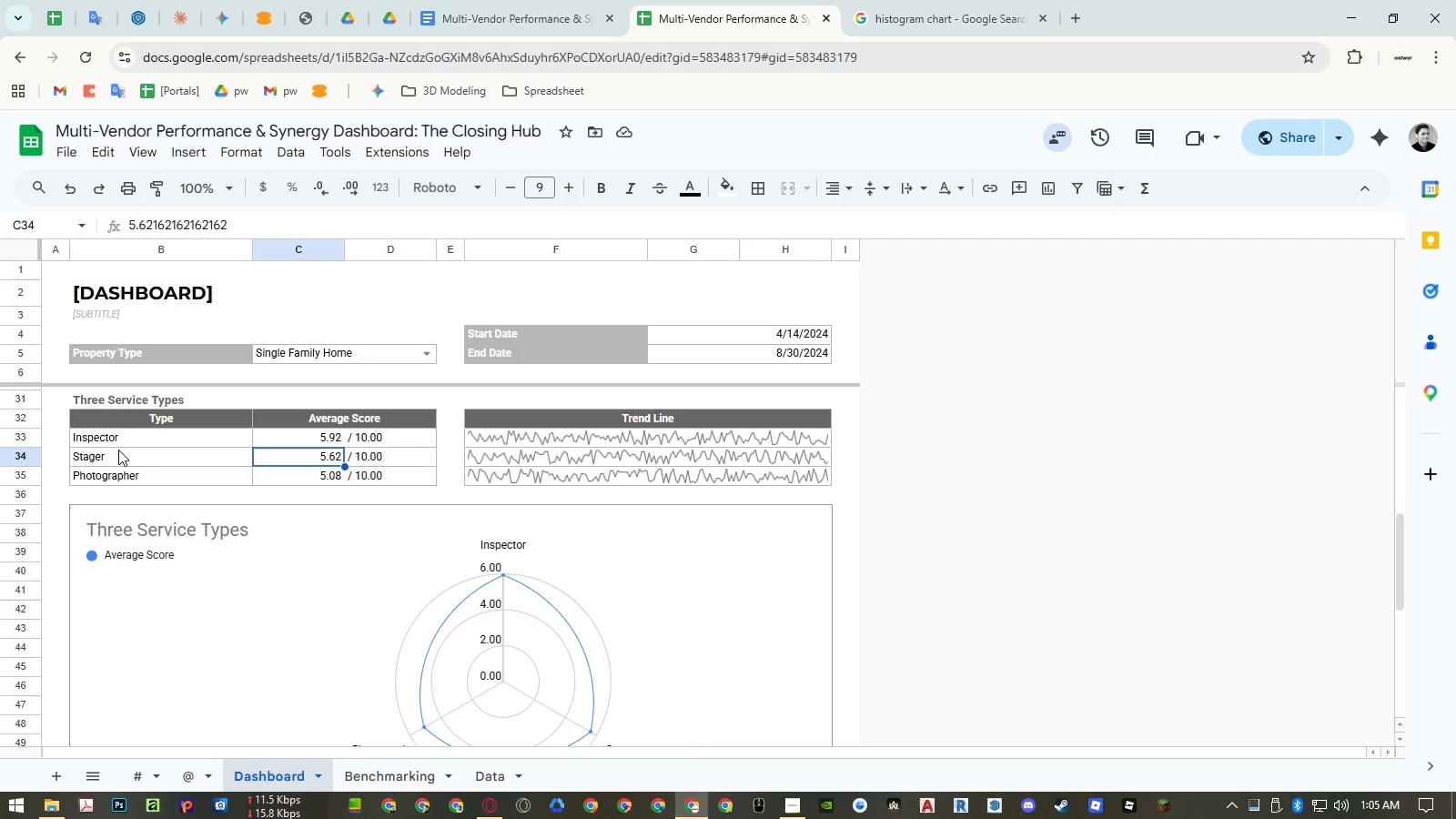 
key(Control+ControlLeft)
 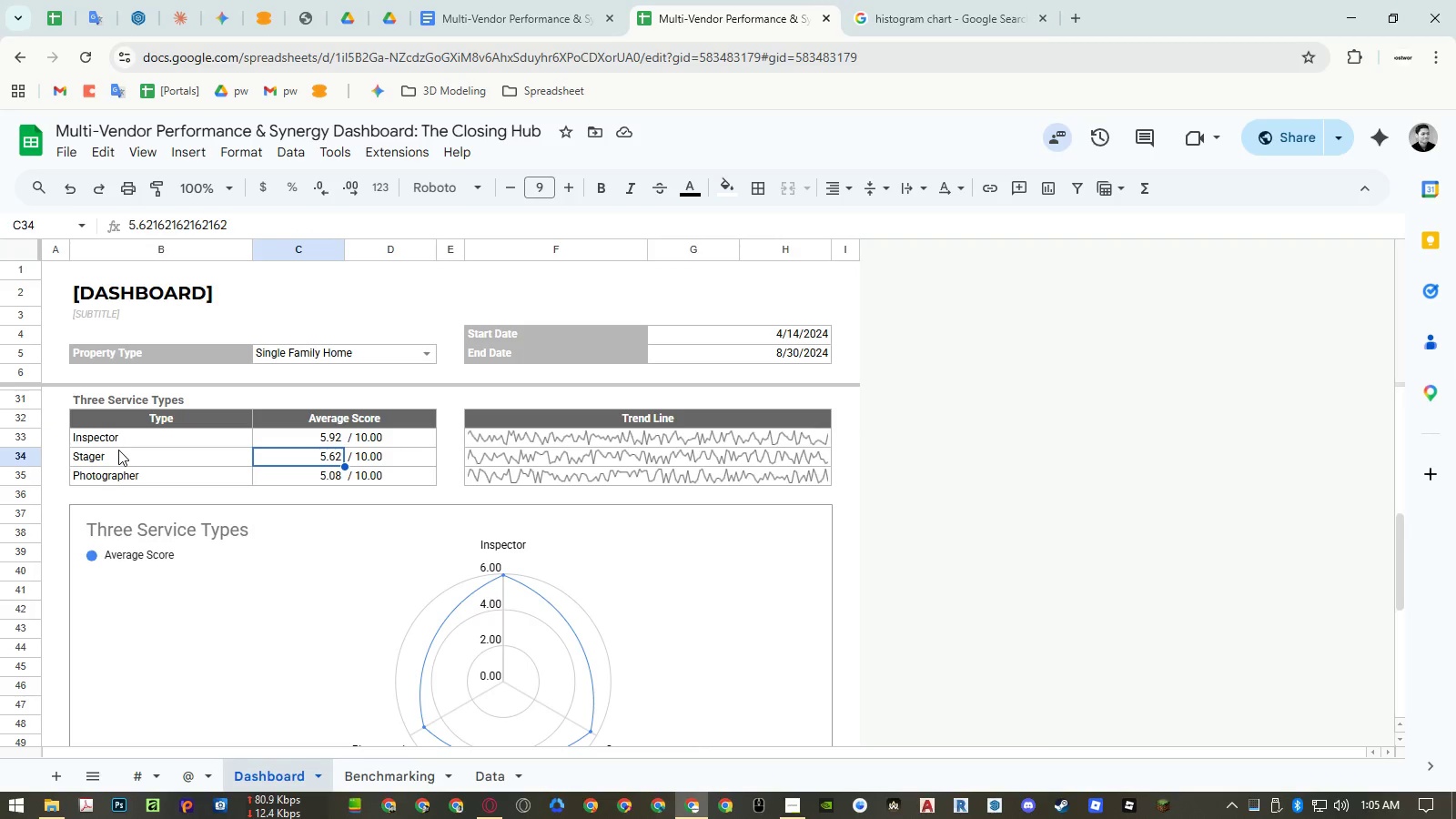 
key(Control+Z)
 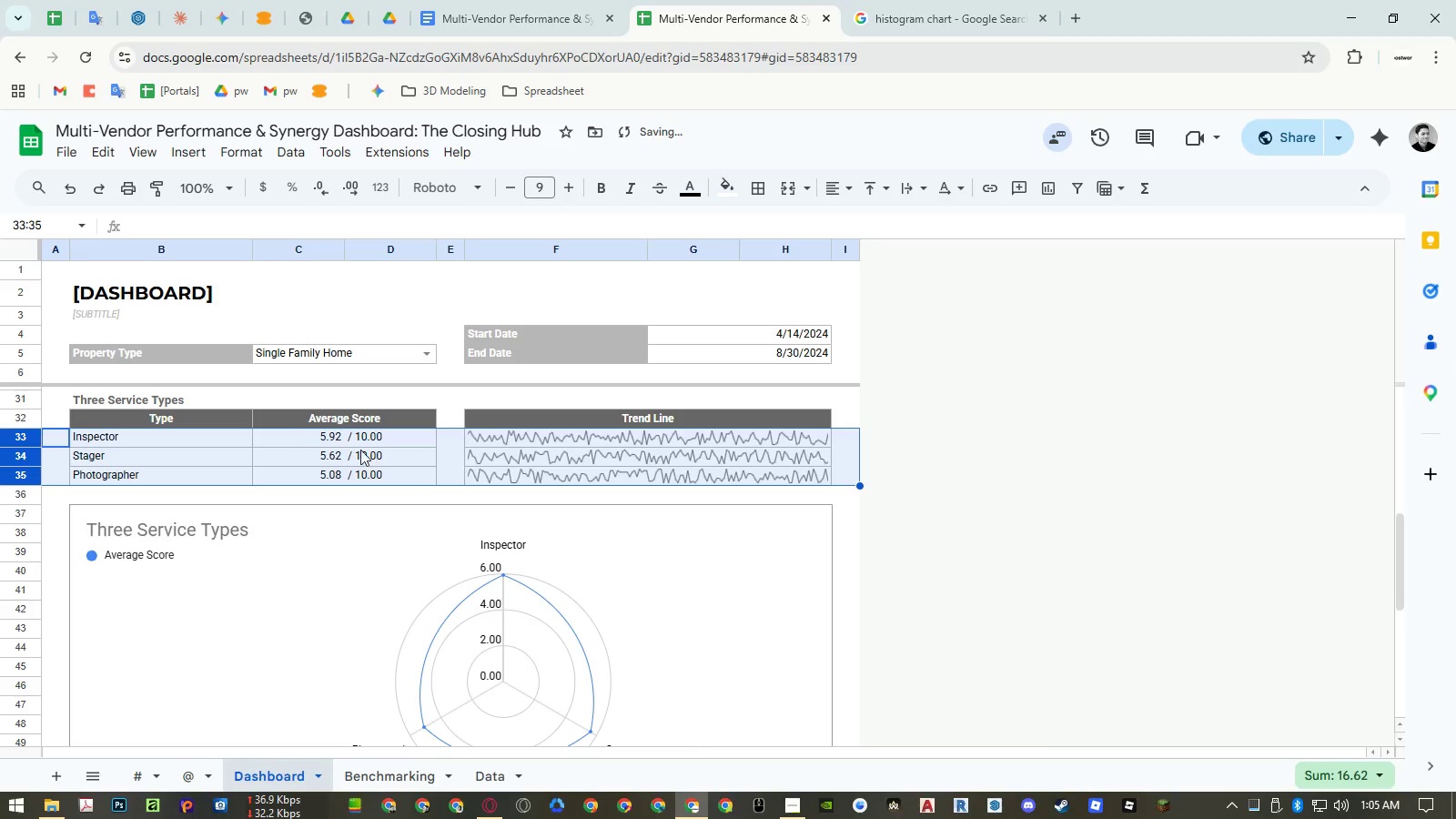 
left_click([513, 460])
 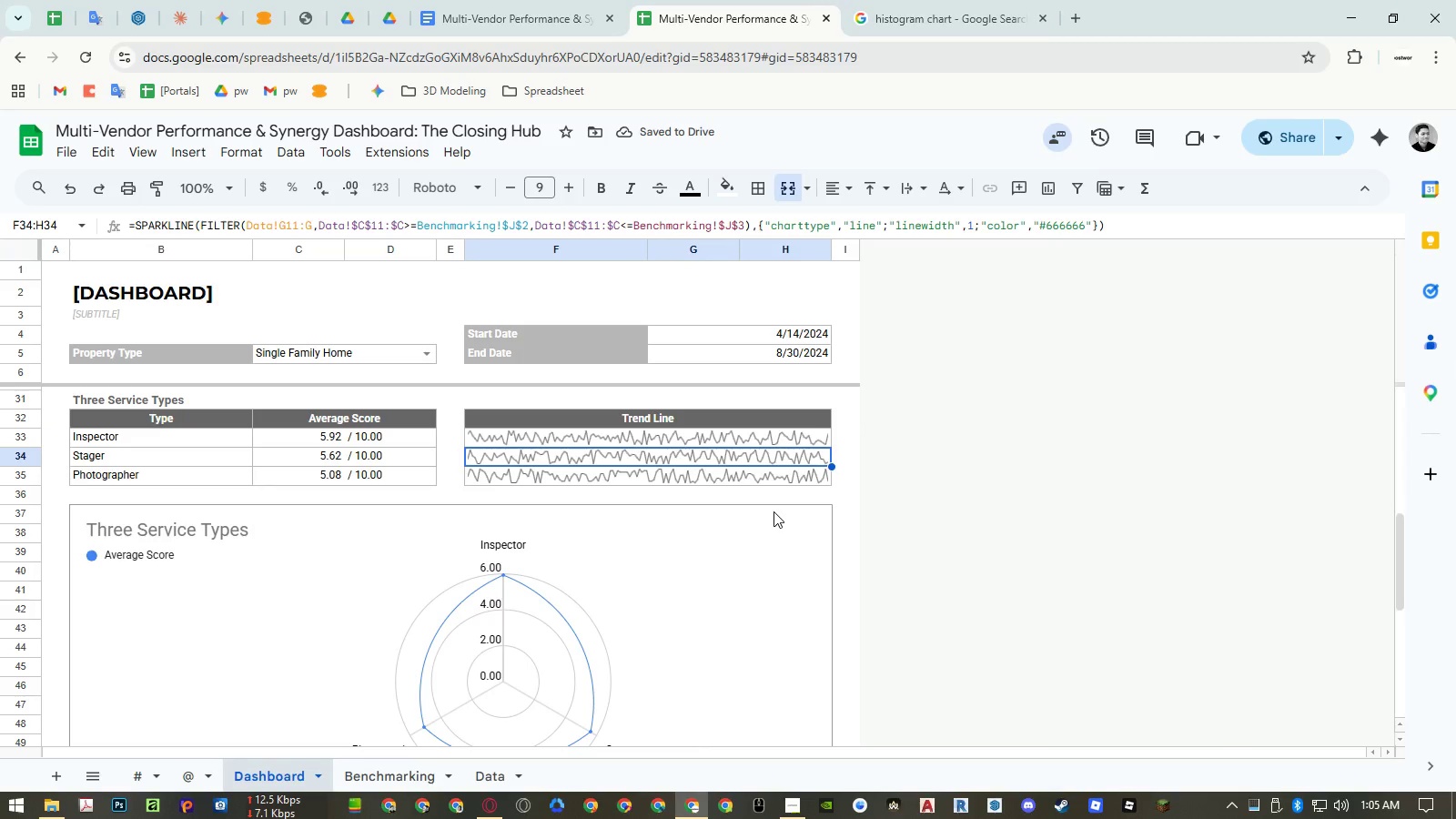 
key(Control+ControlRight)
 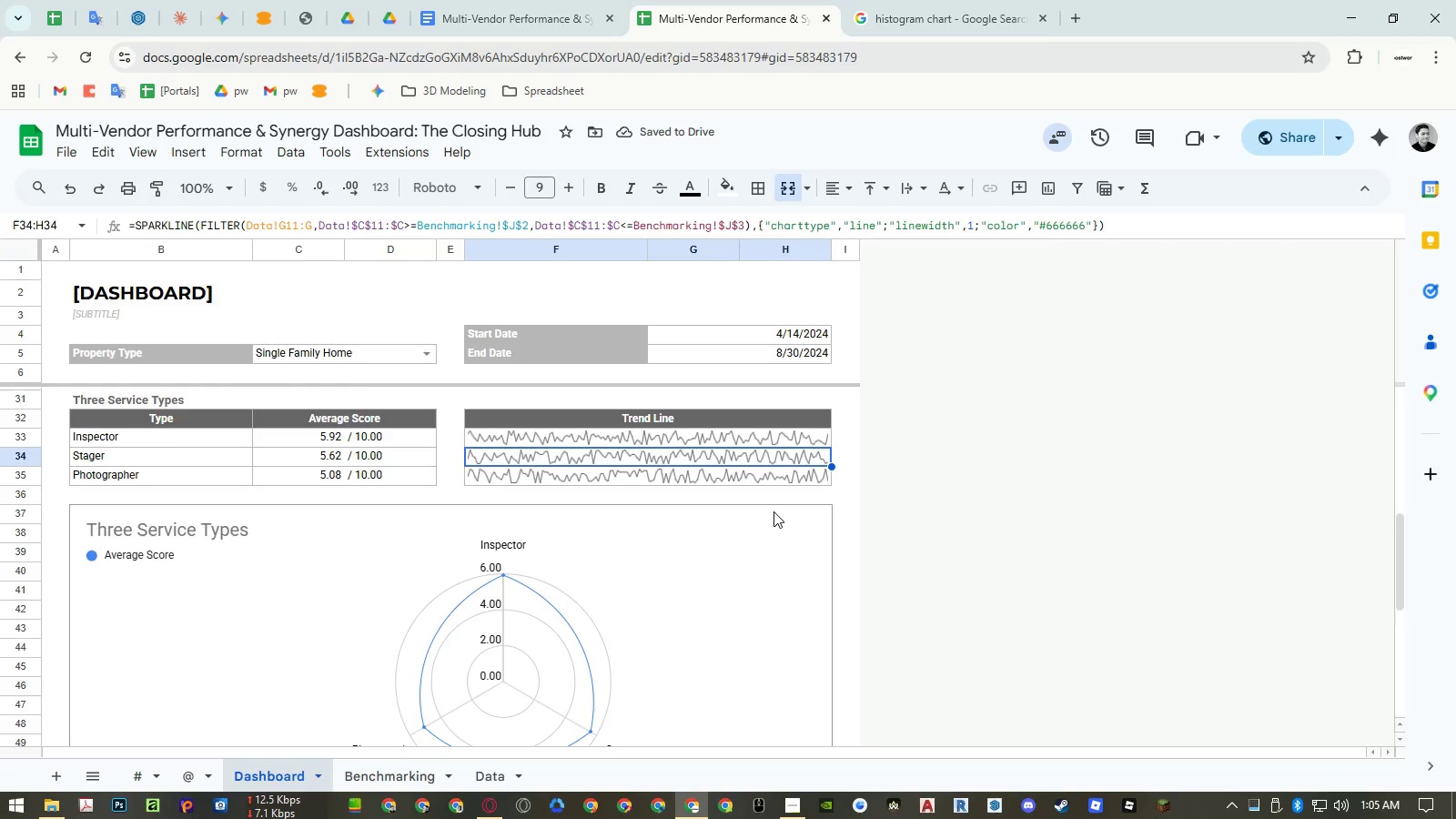 
key(Control+P)
 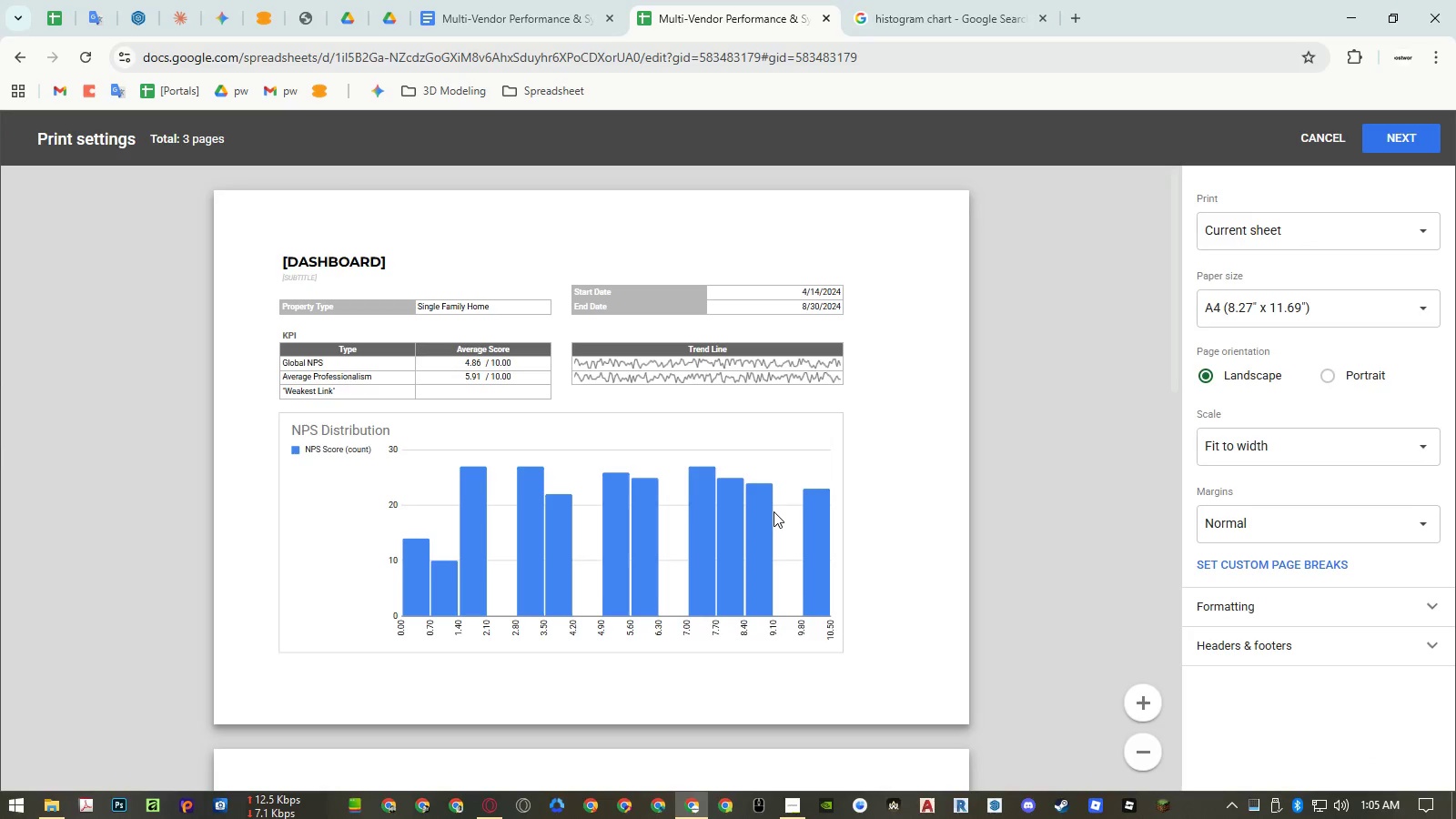 
scroll: coordinate [774, 511], scroll_direction: down, amount: 5.0
 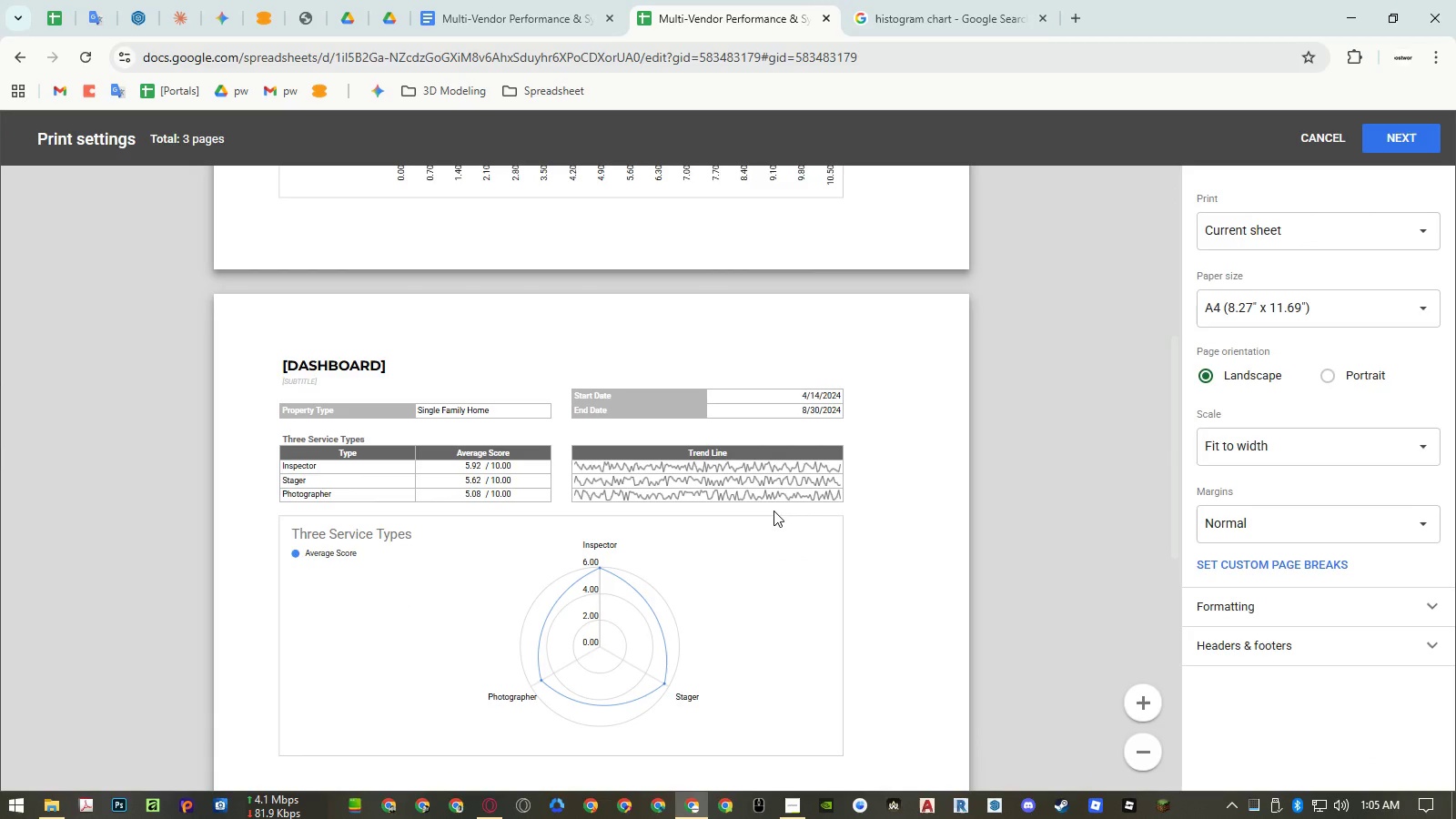 
key(Escape)
 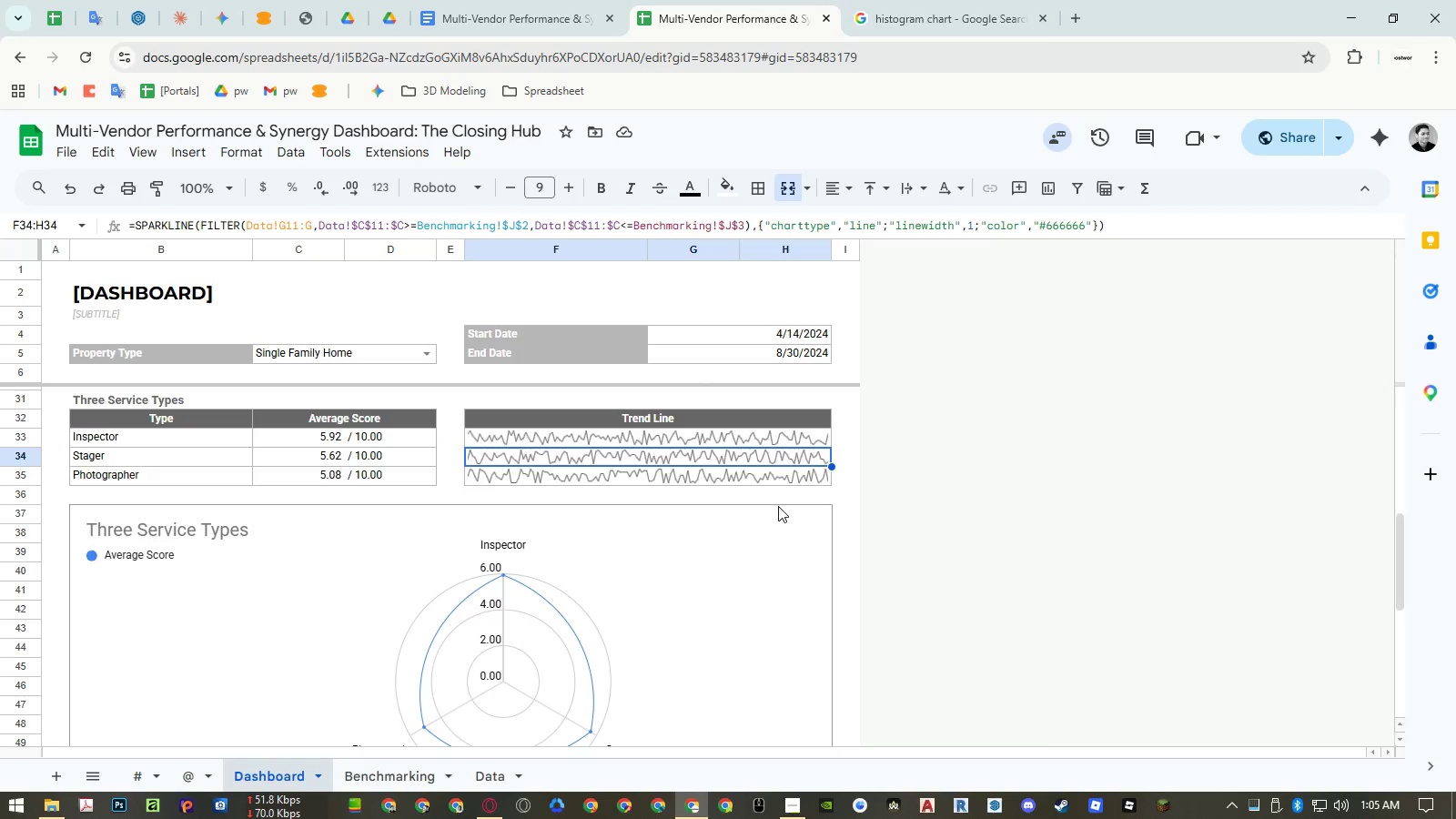 
wait(9.81)
 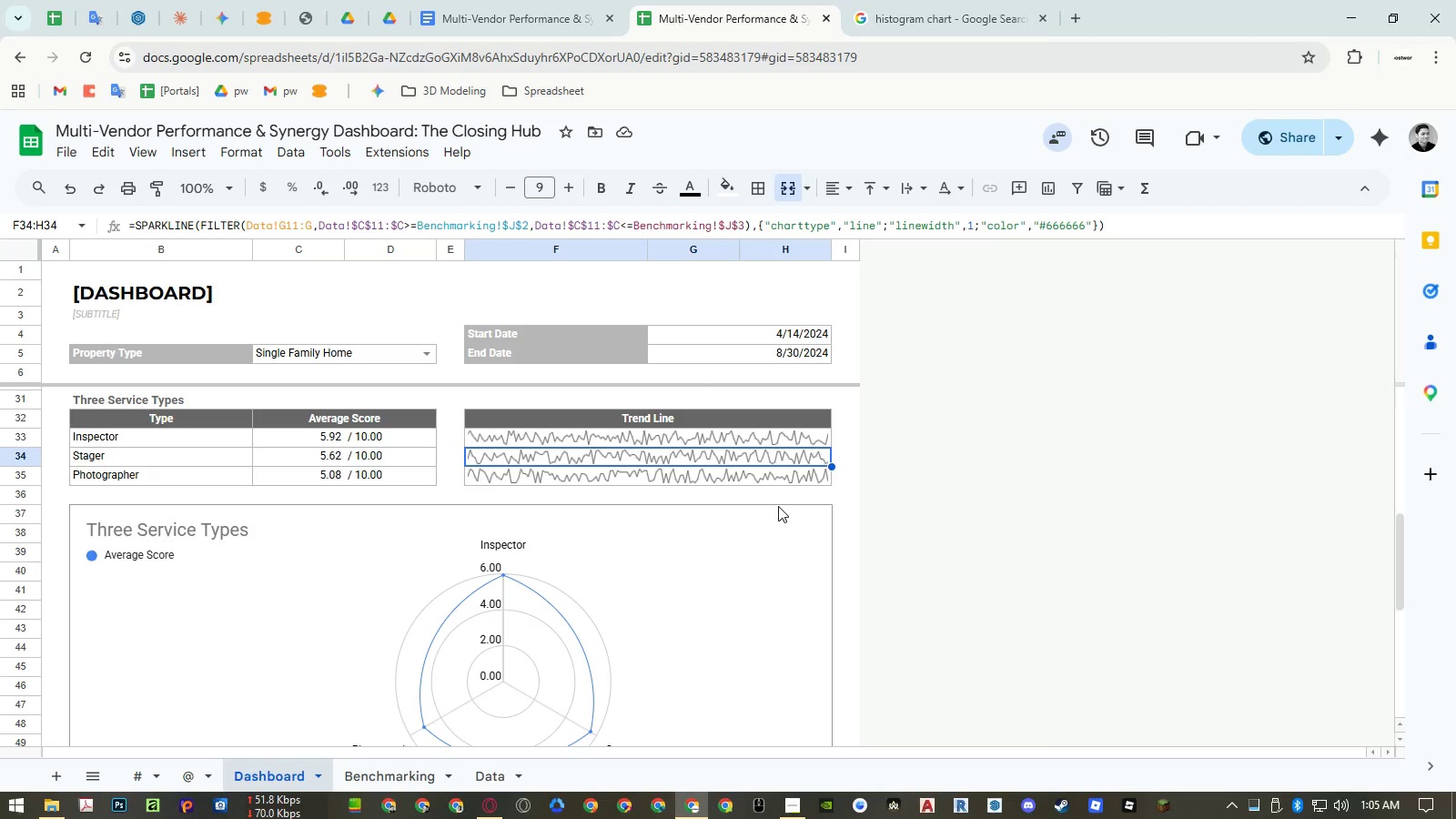 
double_click([683, 521])
 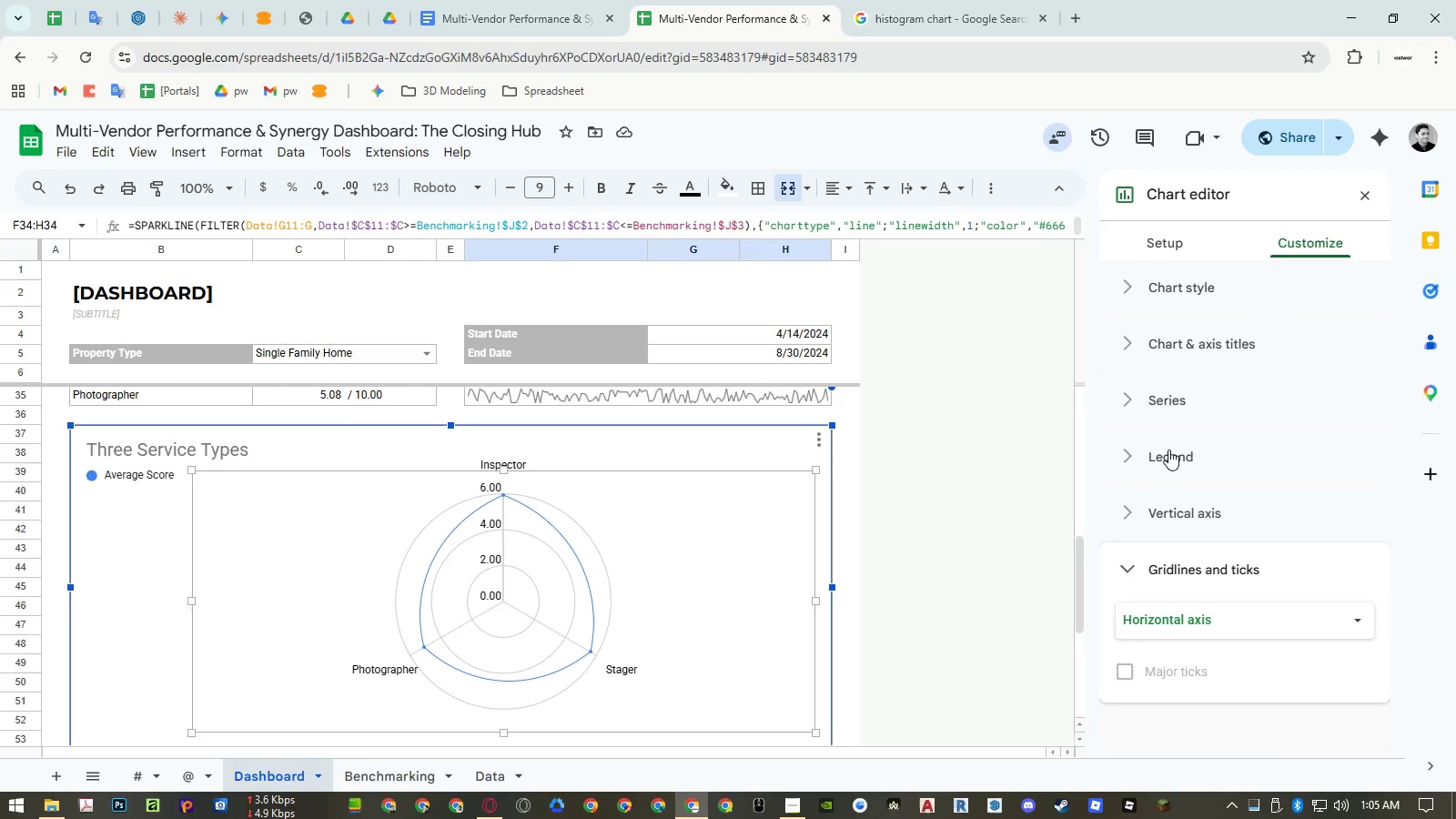 
left_click([1174, 401])
 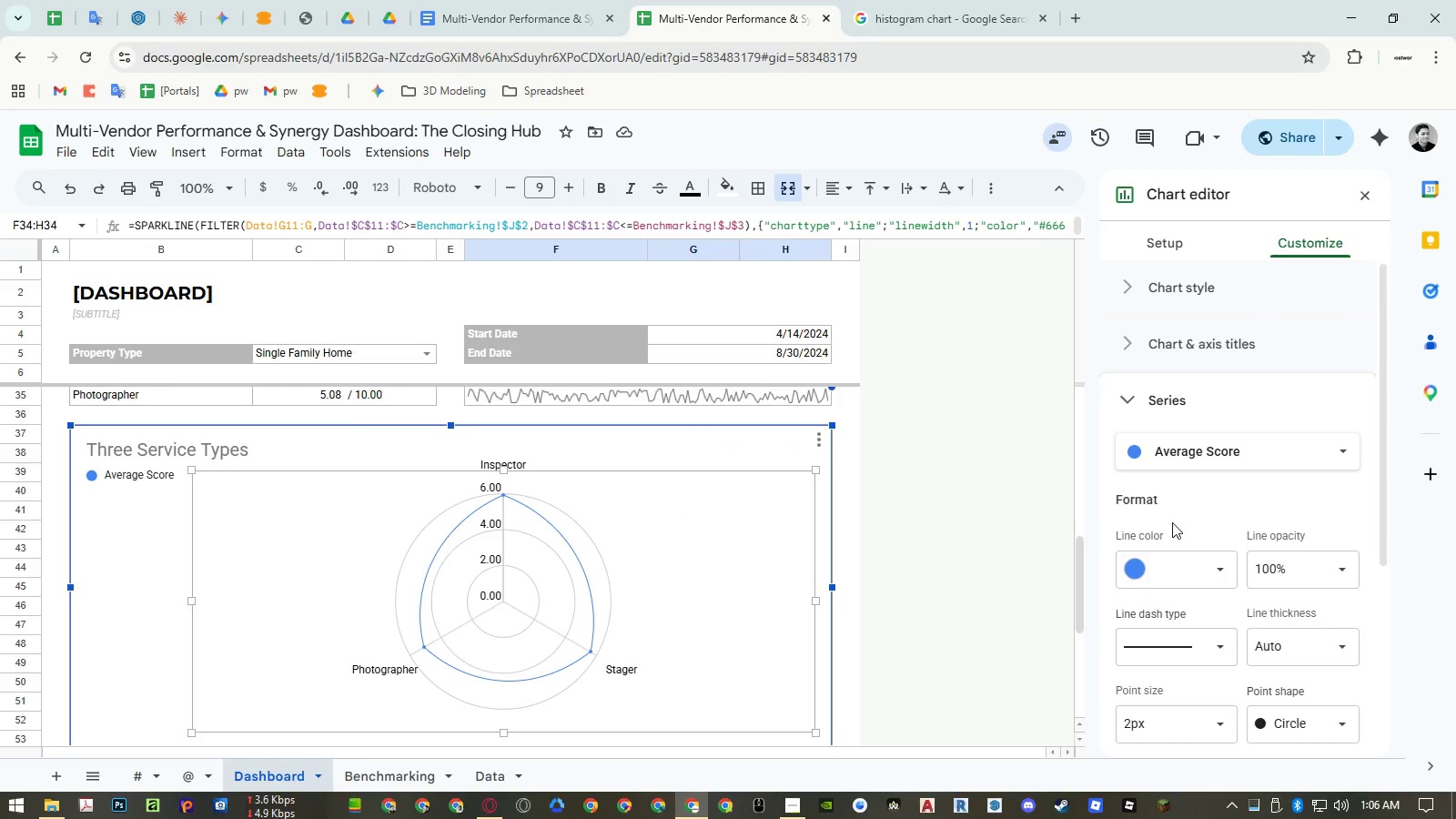 
left_click([1178, 564])
 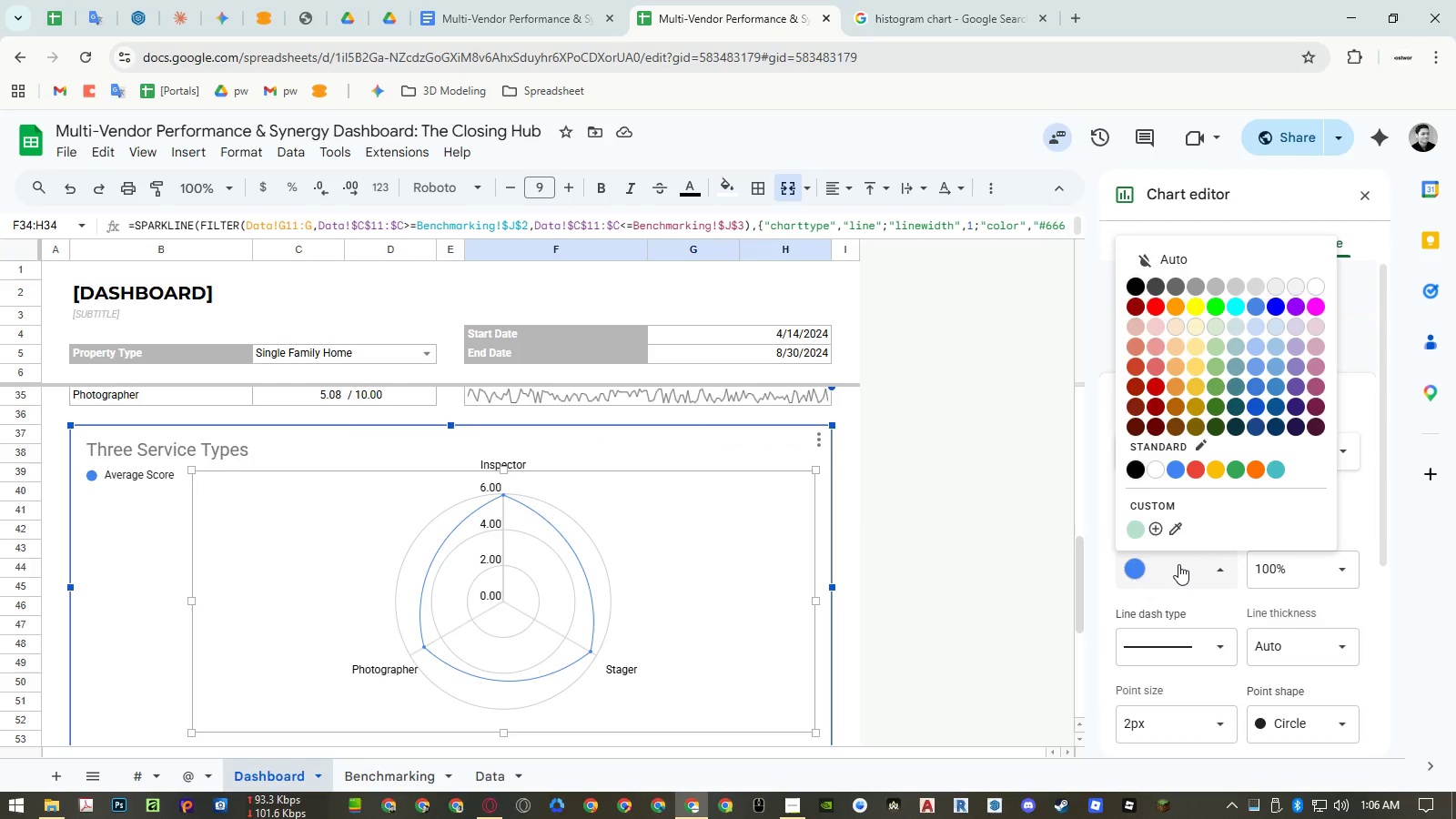 
key(Escape)
 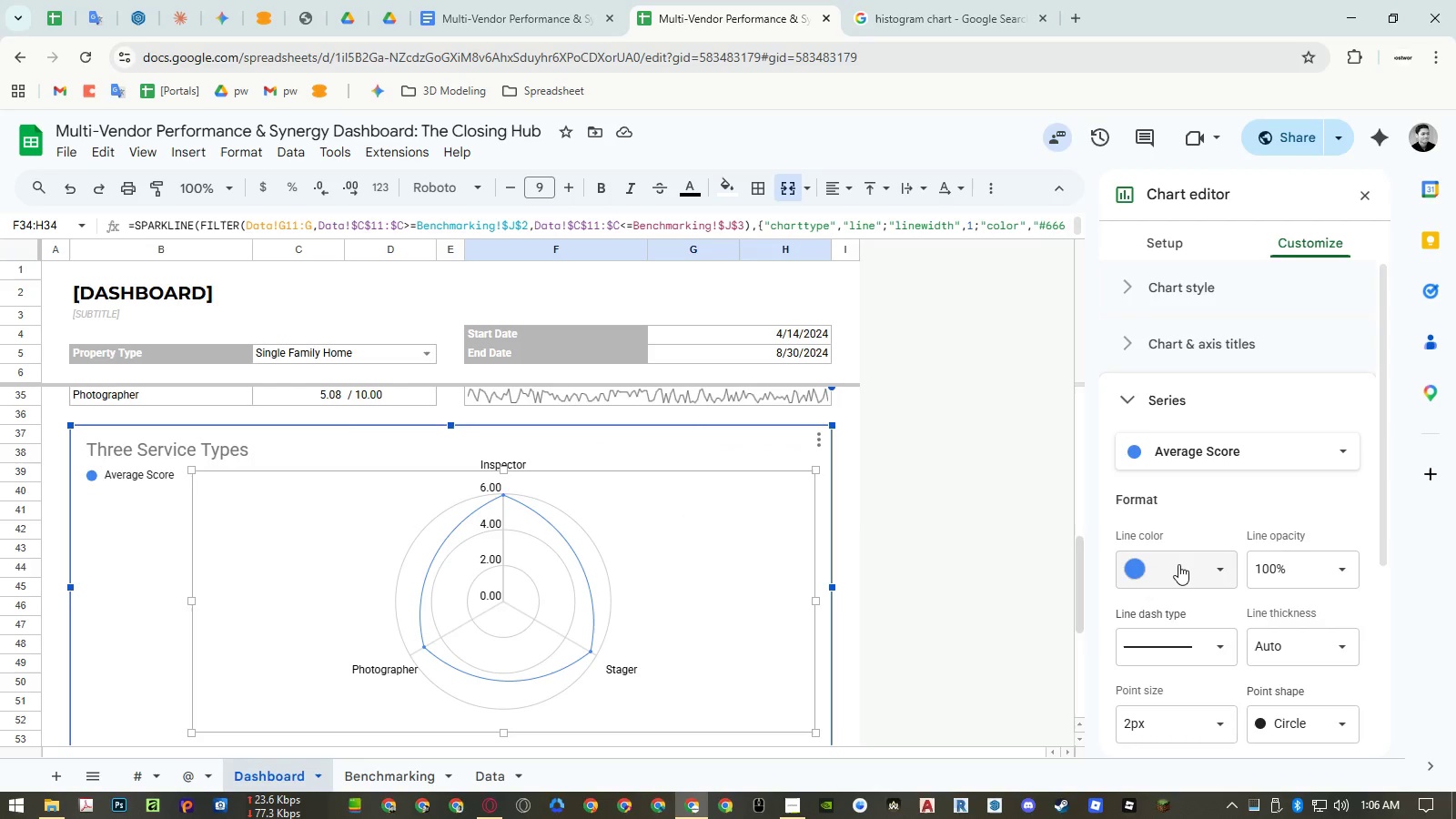 
key(Escape)
 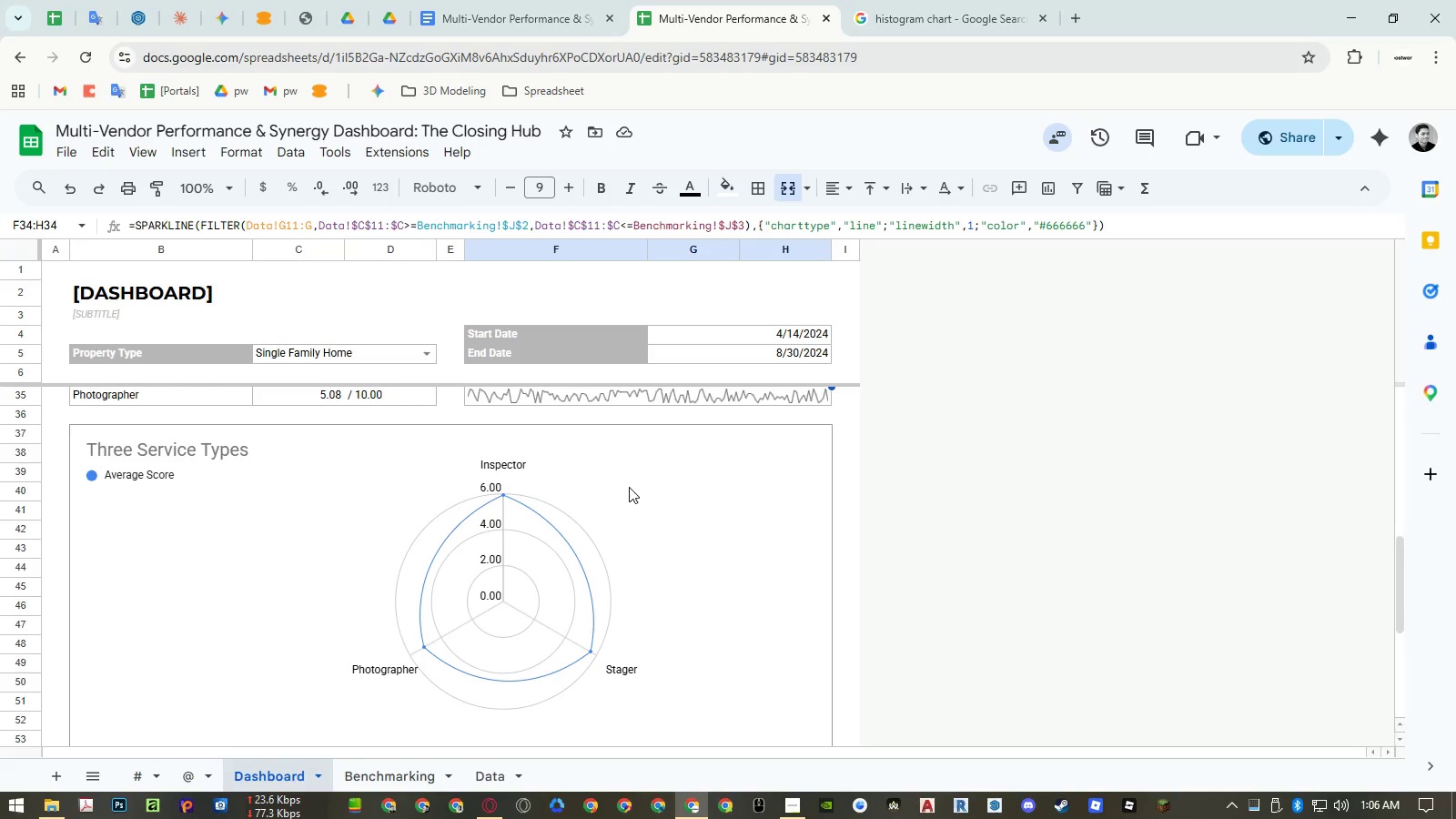 
scroll: coordinate [629, 487], scroll_direction: up, amount: 2.0
 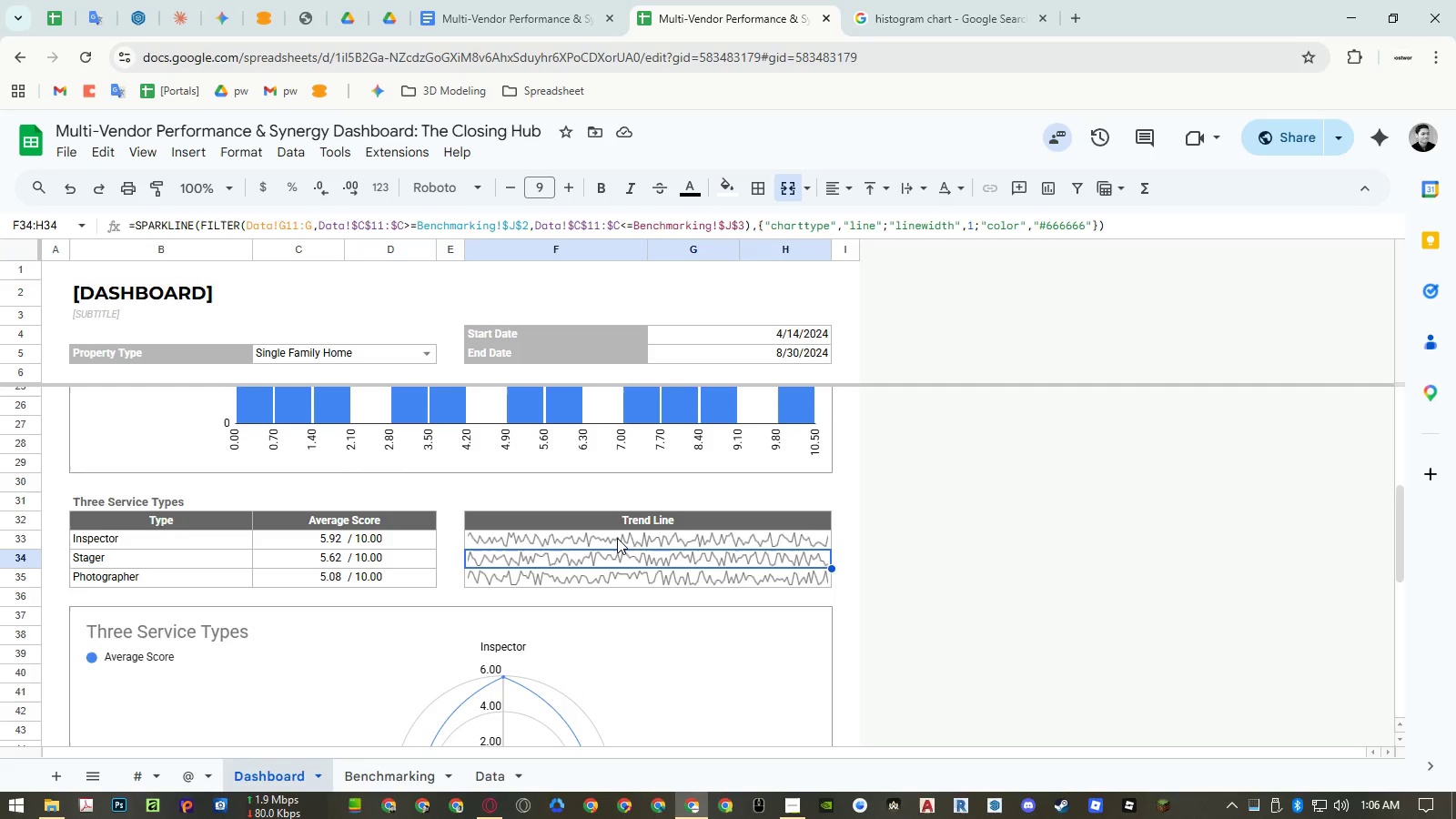 
left_click([606, 500])
 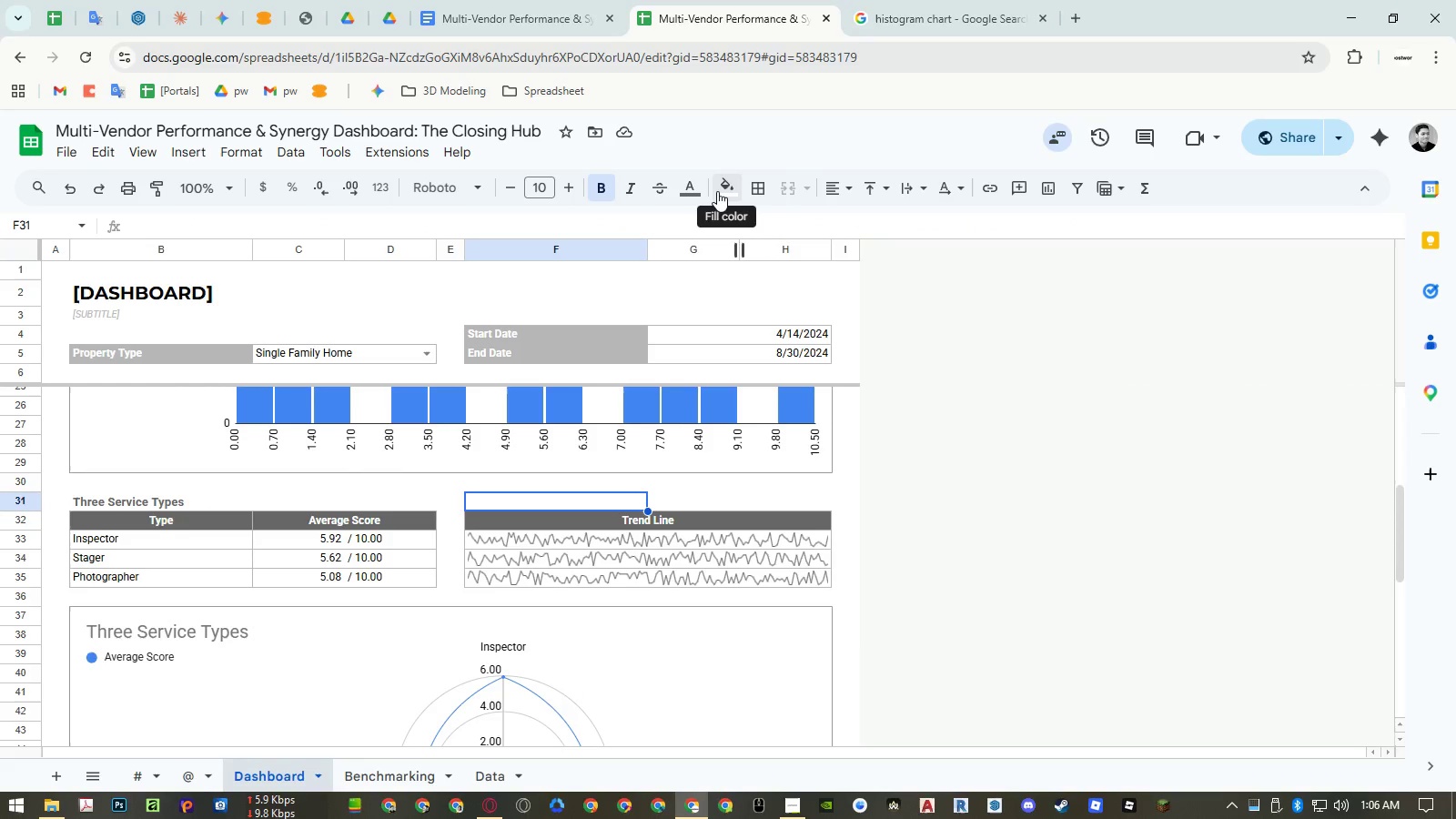 
left_click([695, 193])
 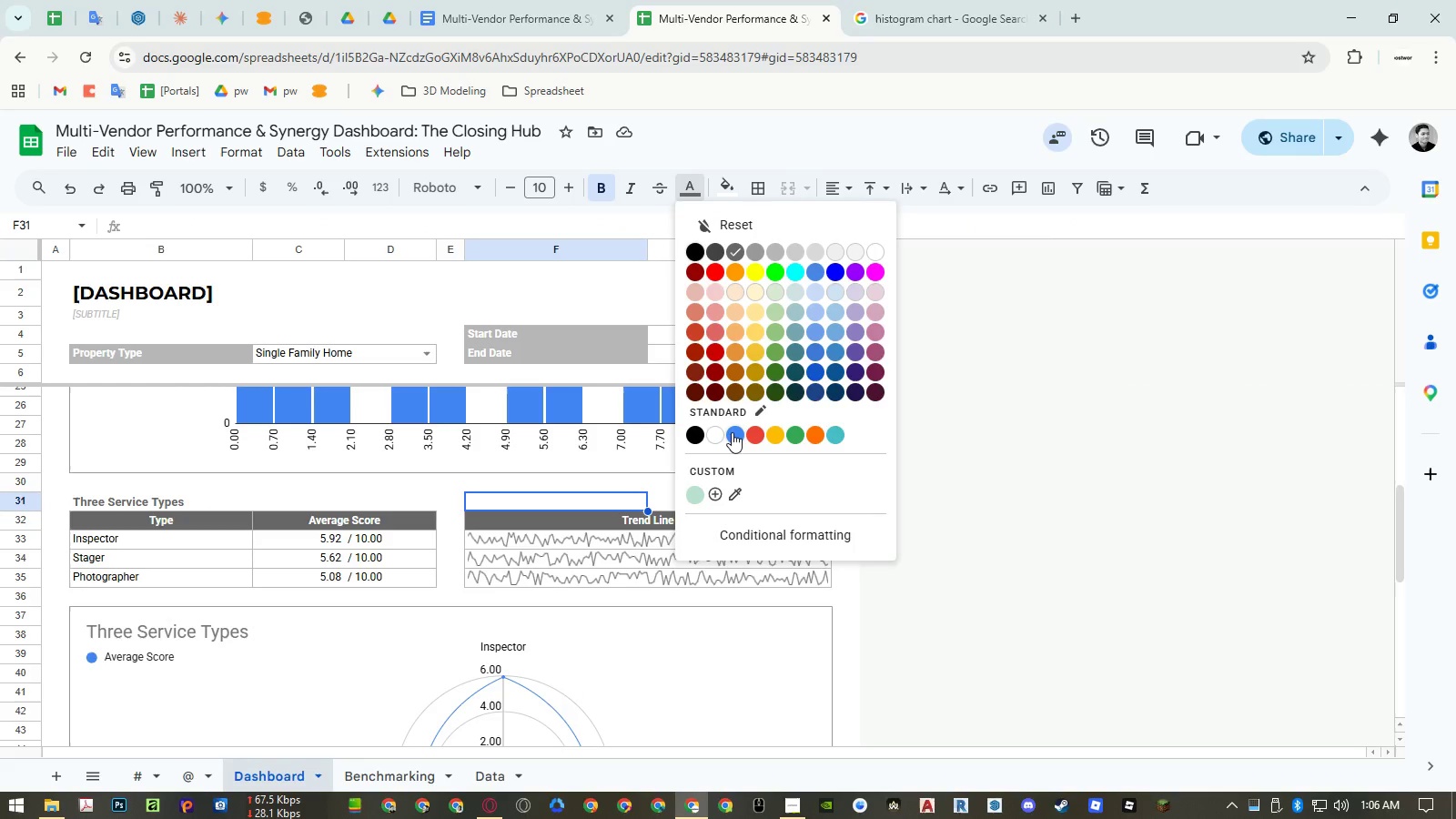 
left_click([732, 432])
 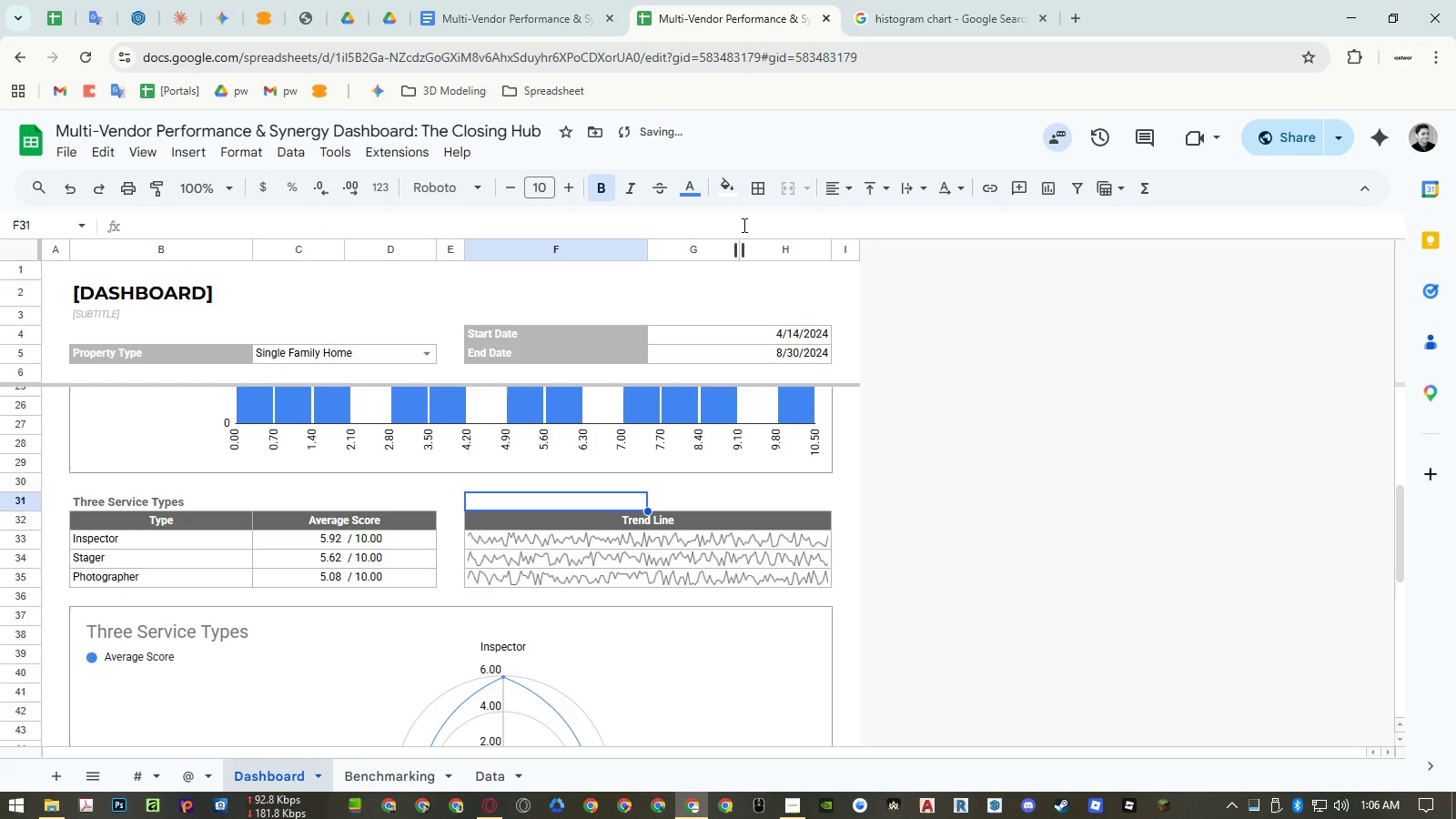 
left_click([691, 191])
 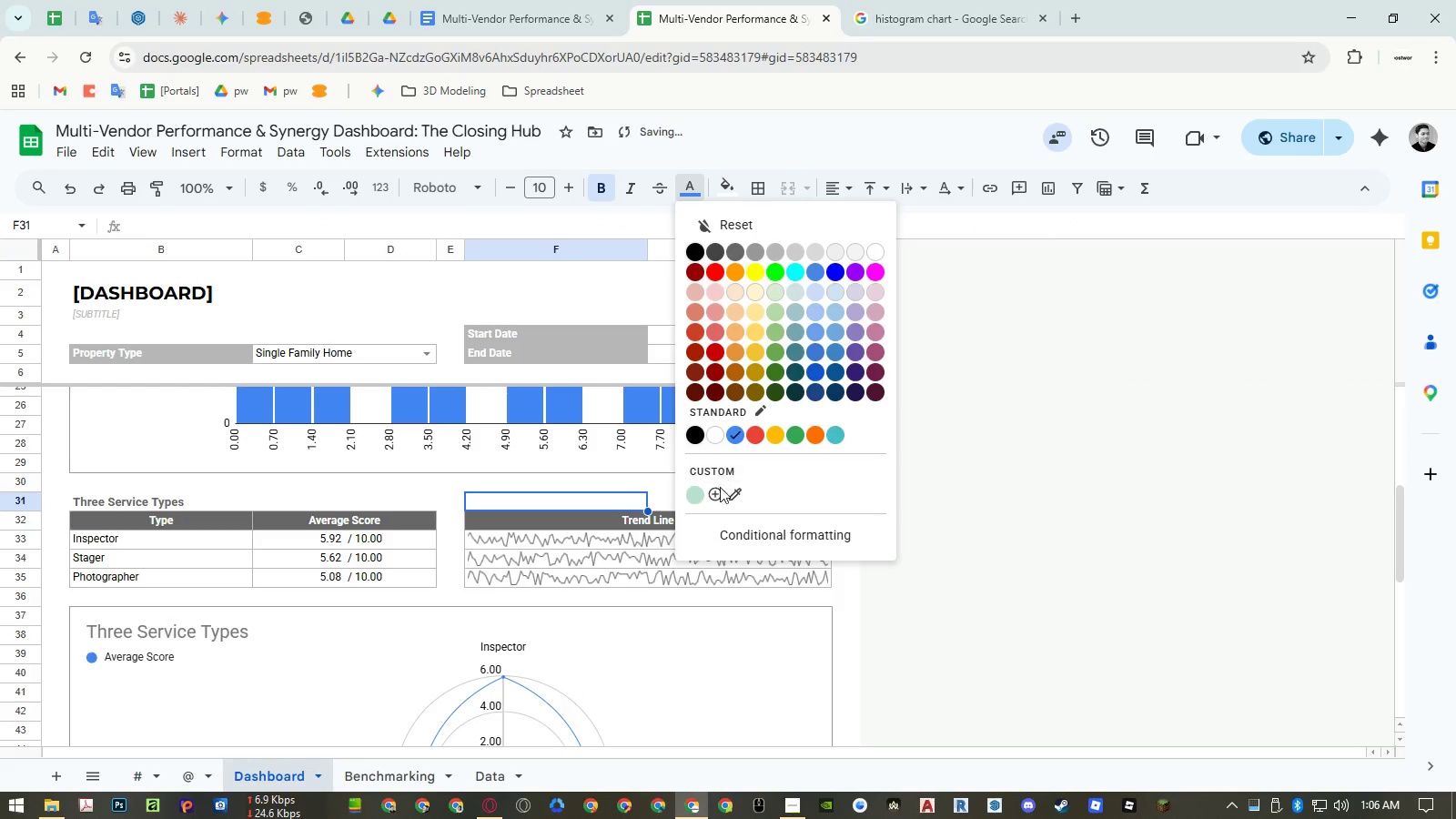 
left_click([713, 496])
 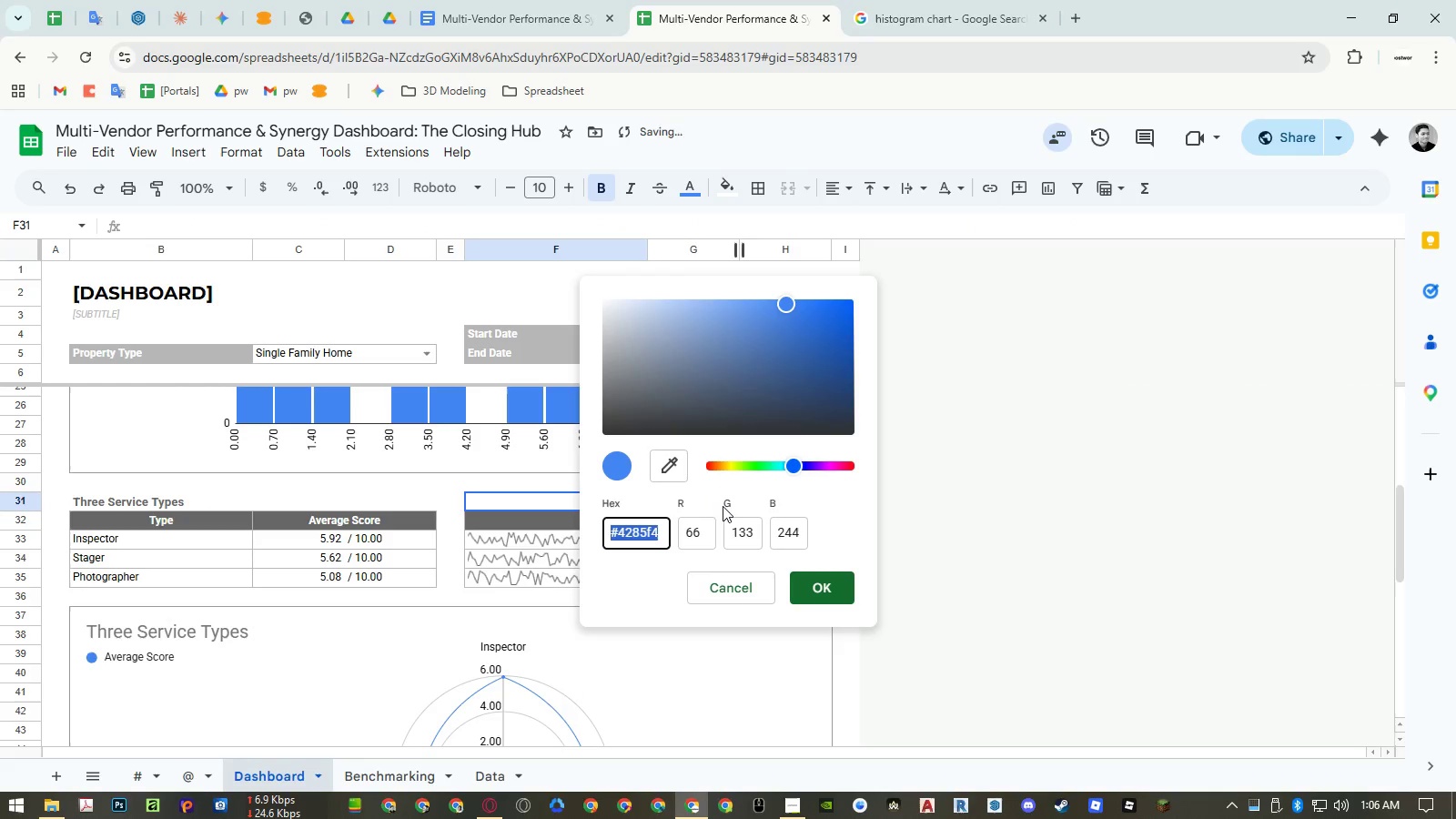 
key(Control+ControlLeft)
 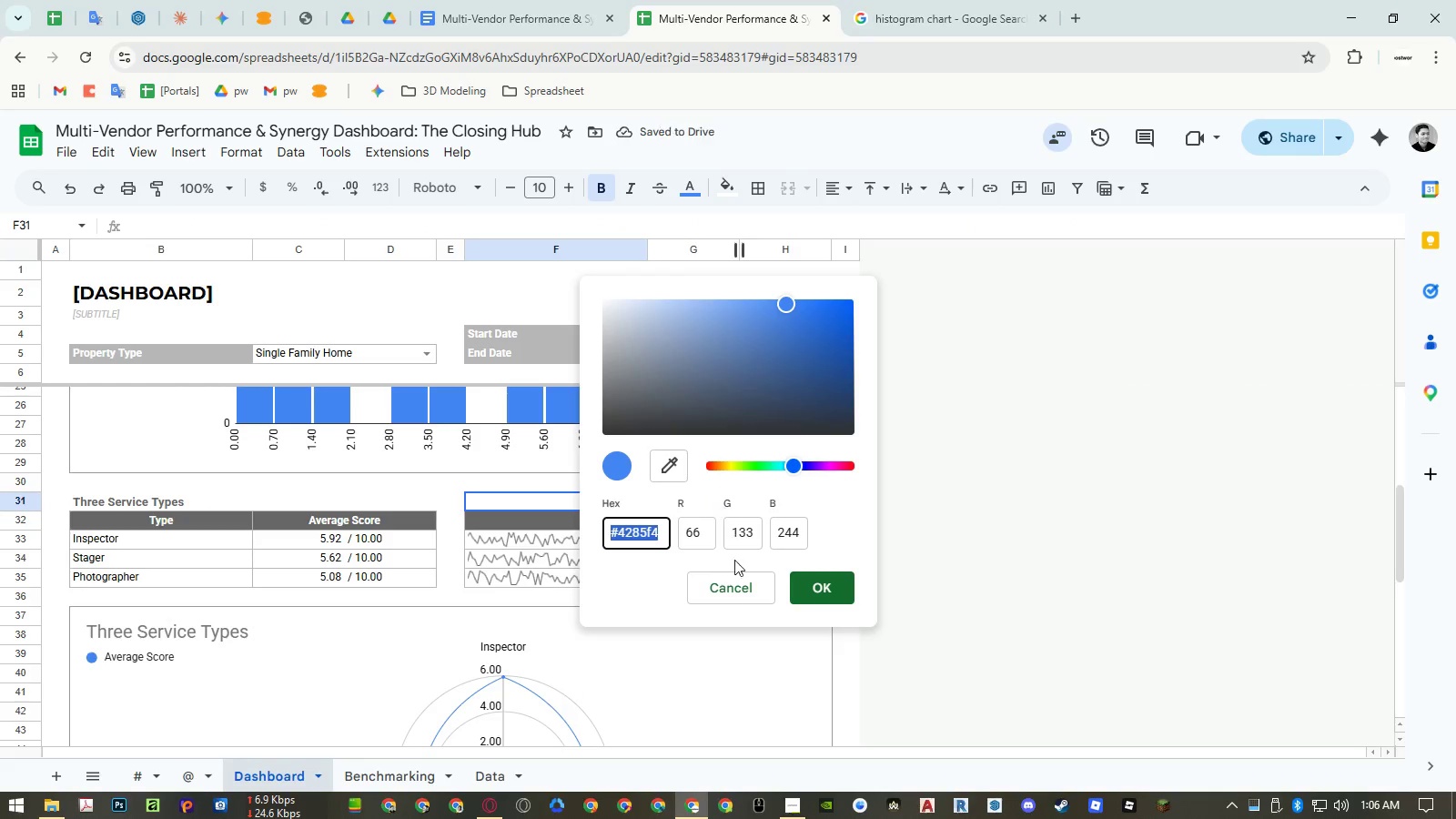 
key(Control+C)
 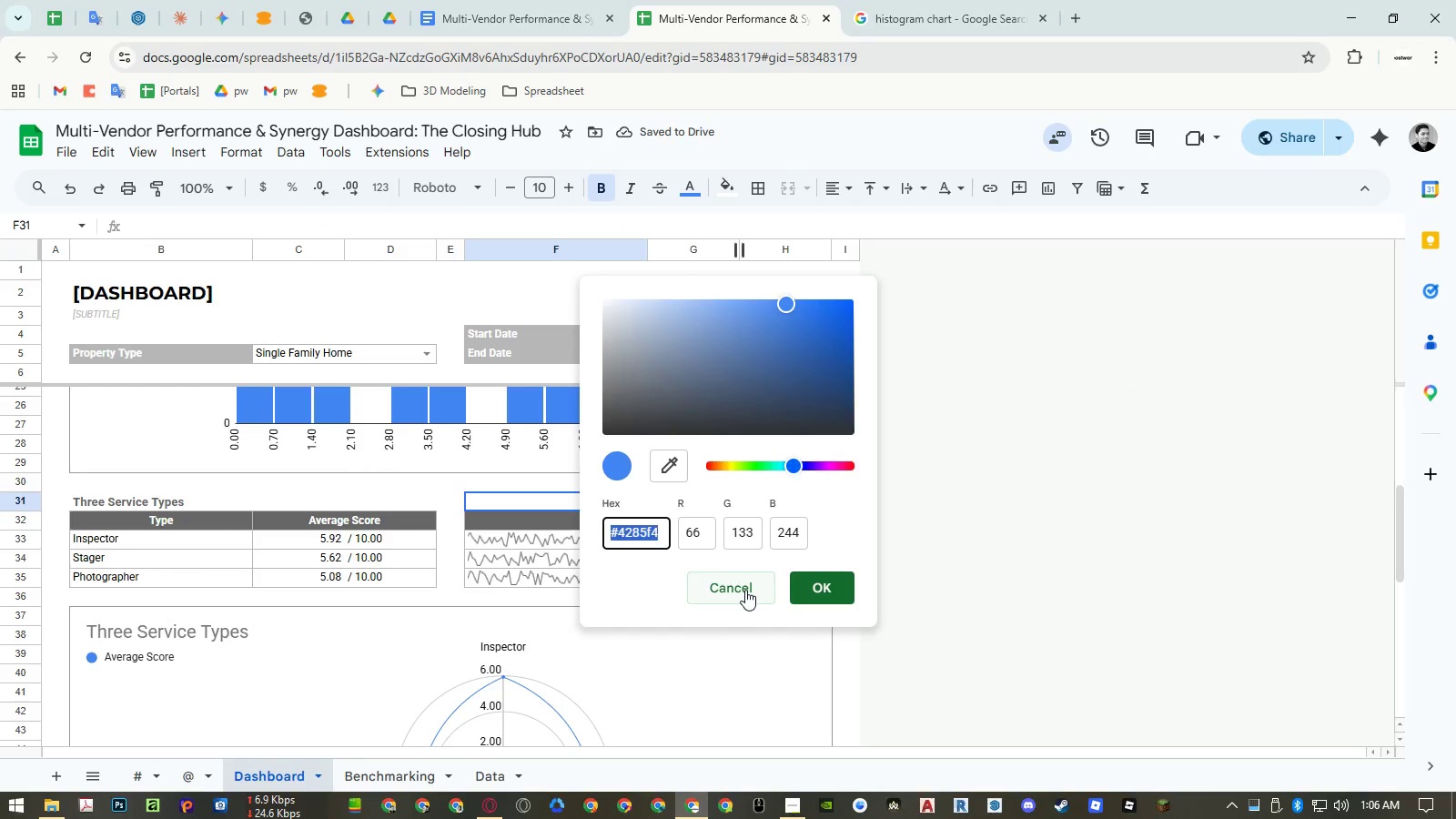 
left_click([745, 590])
 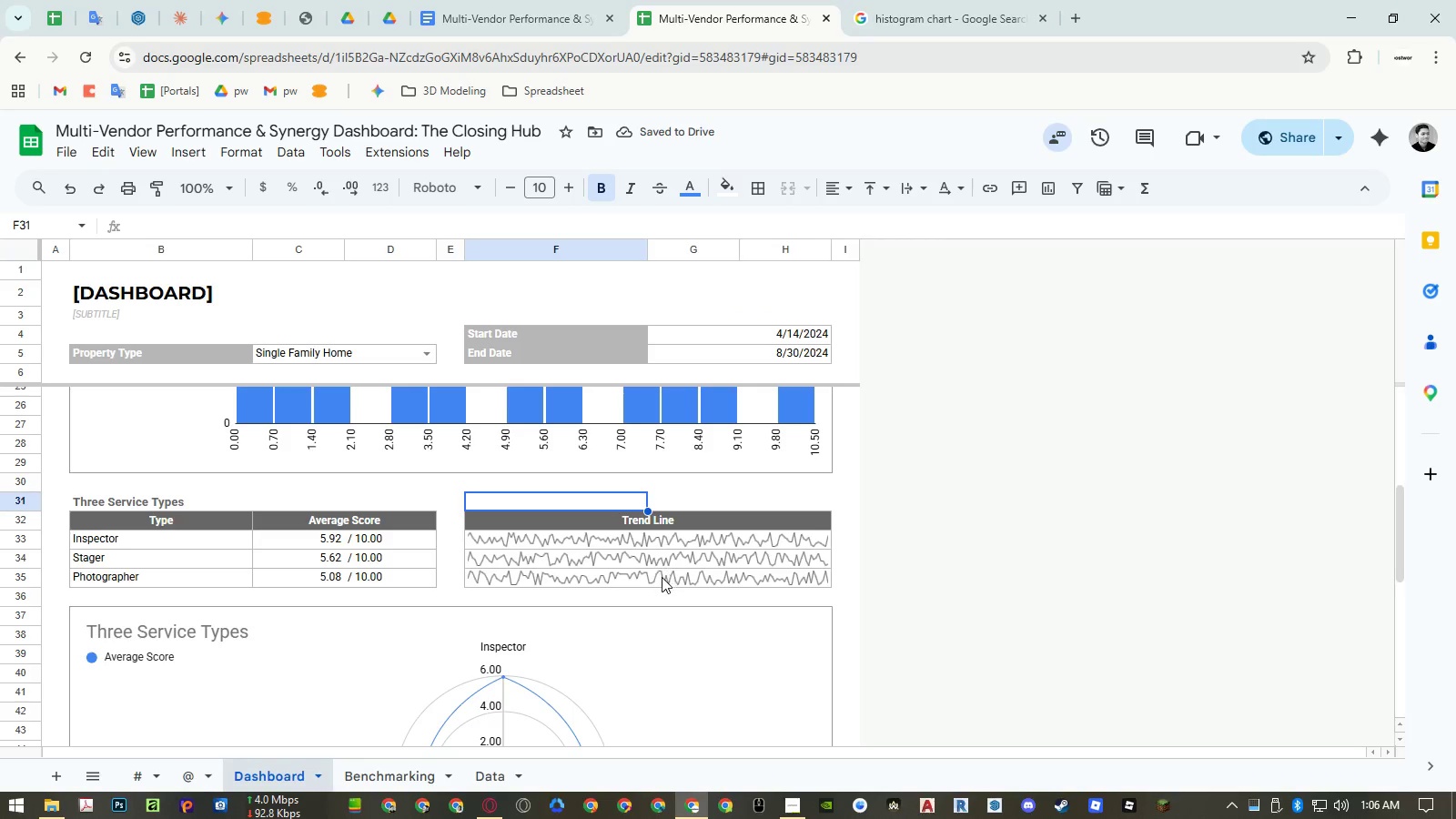 
double_click([662, 577])
 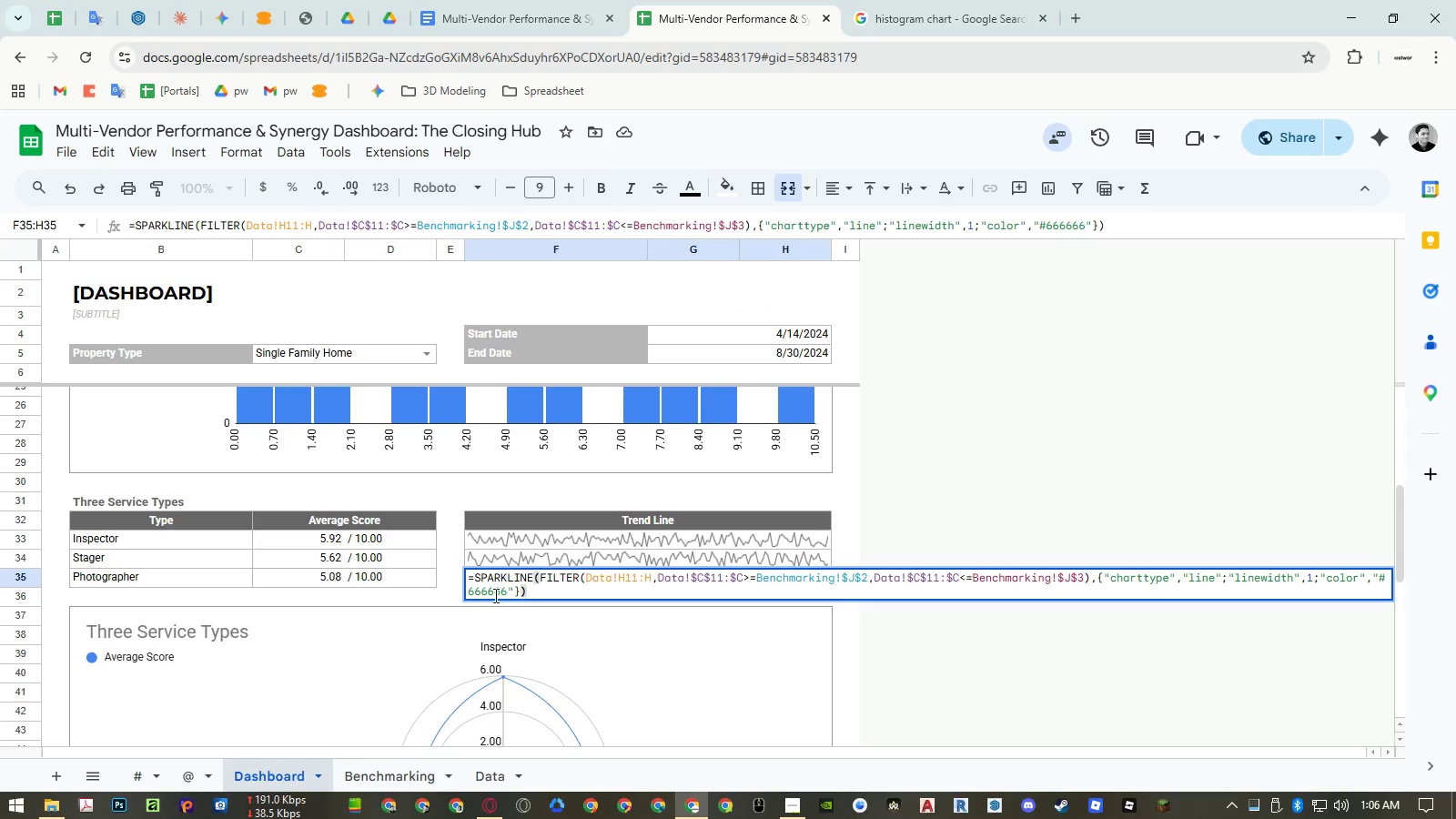 
double_click([494, 595])
 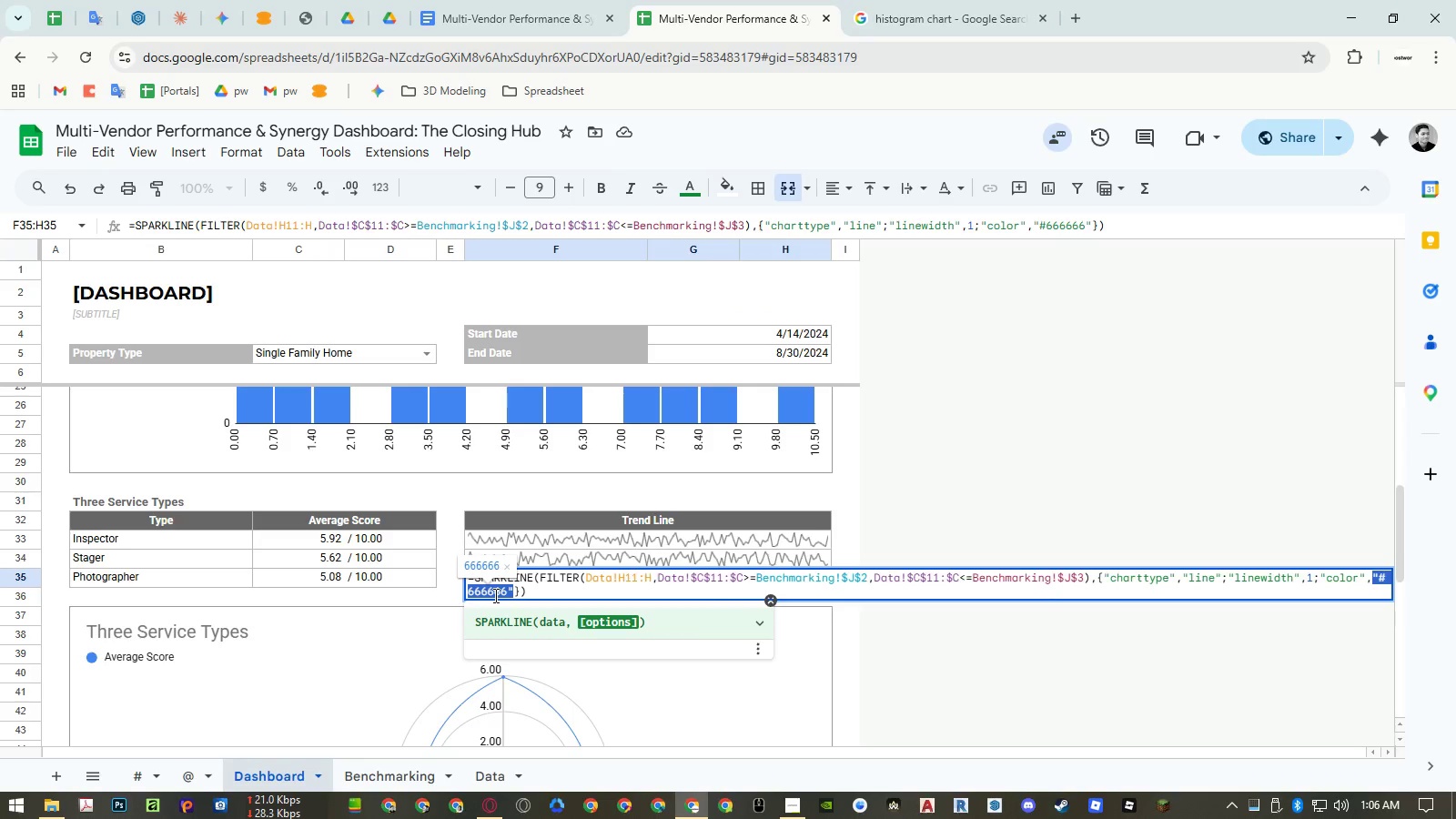 
key(Shift+Quote)
 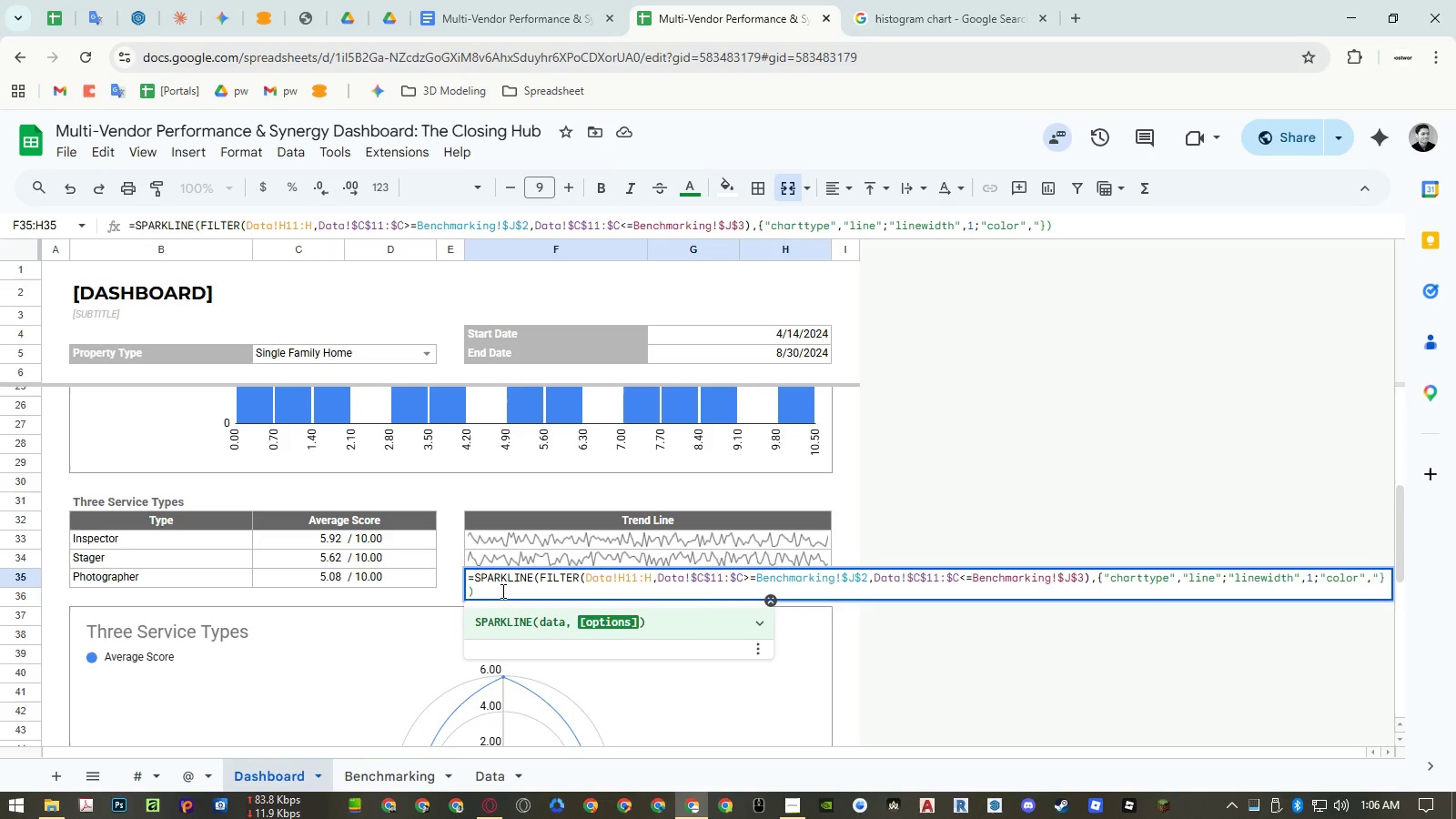 
key(Control+ControlLeft)
 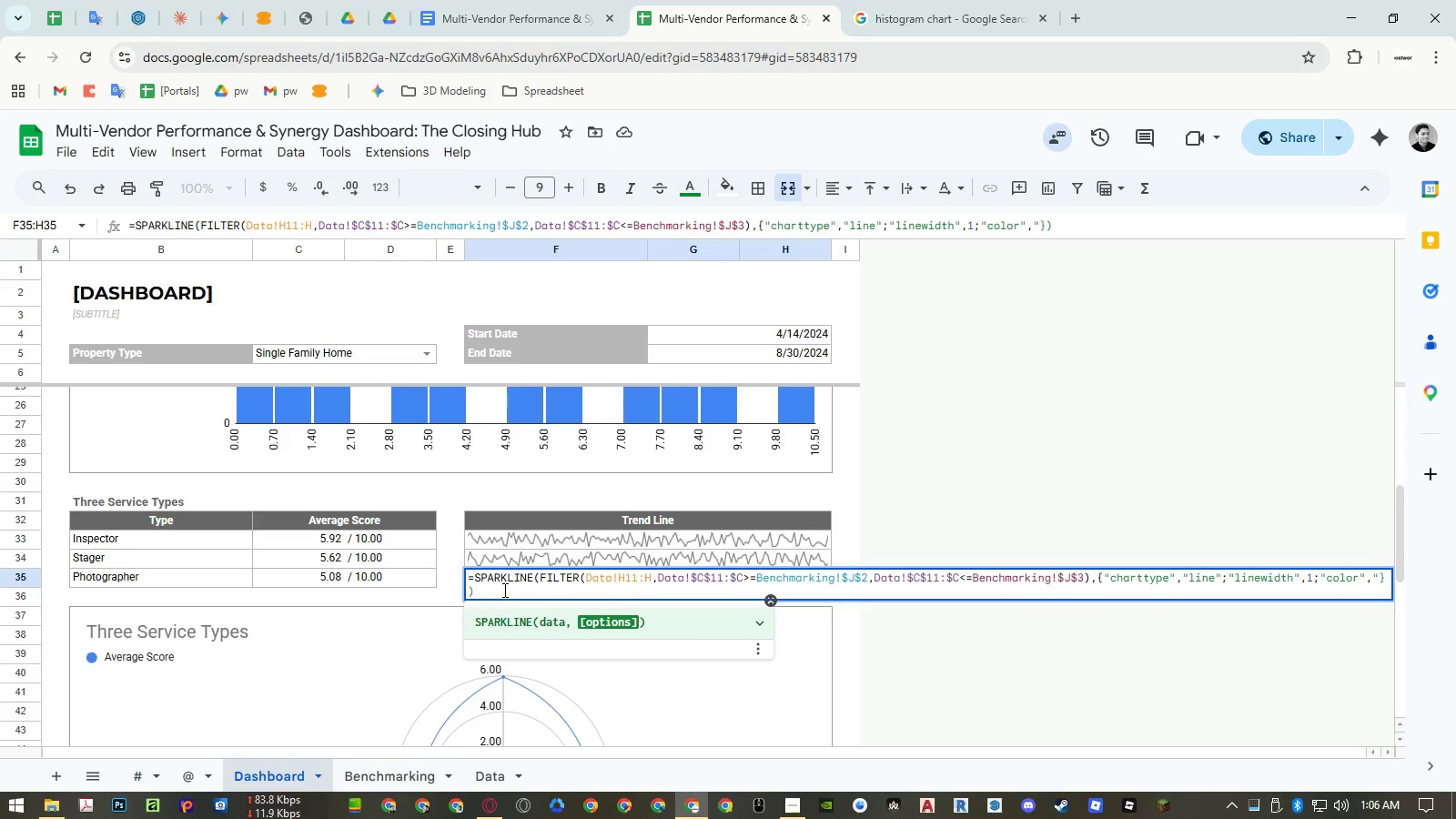 
key(Control+V)
 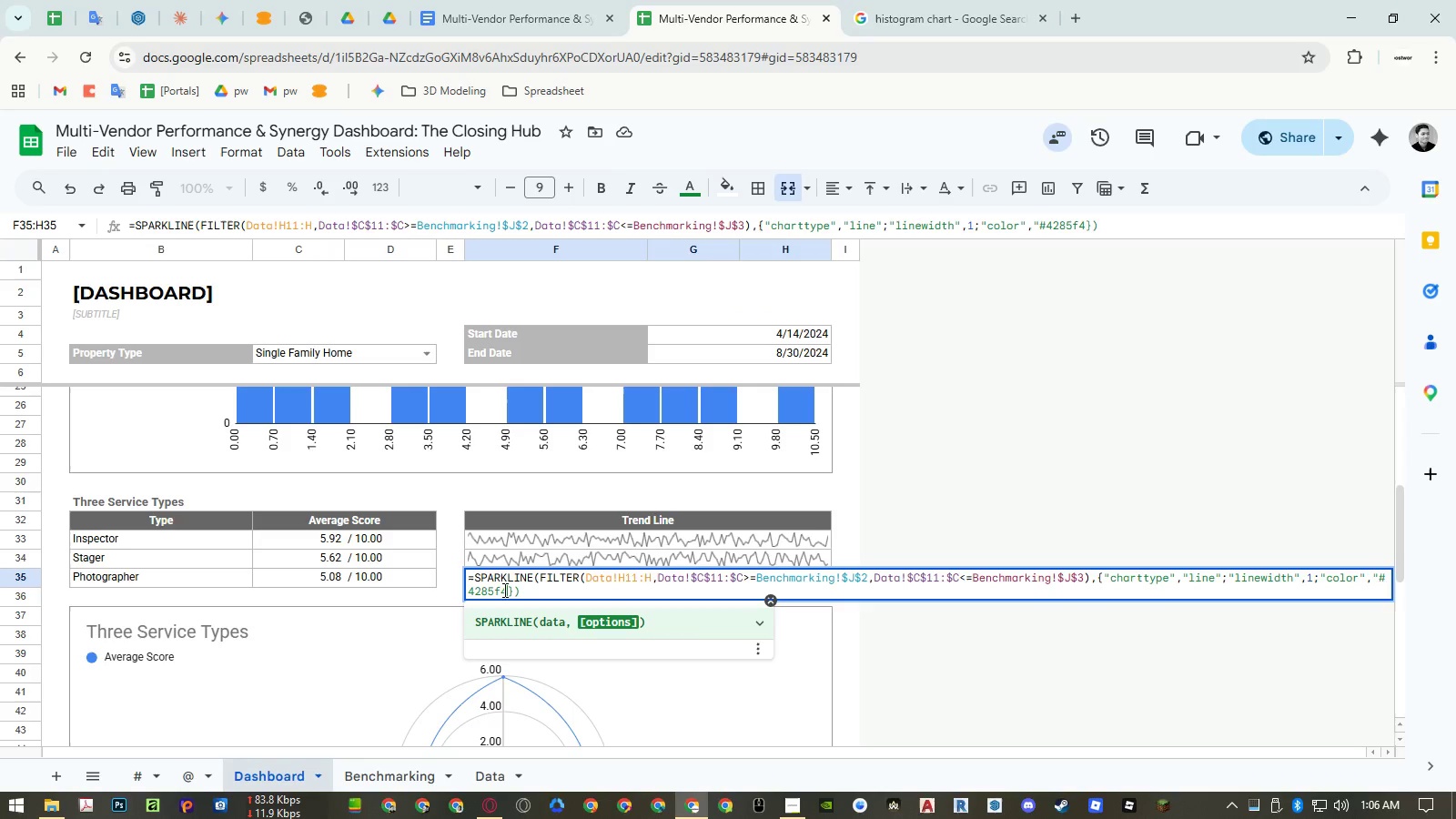 
key(Shift+ShiftRight)
 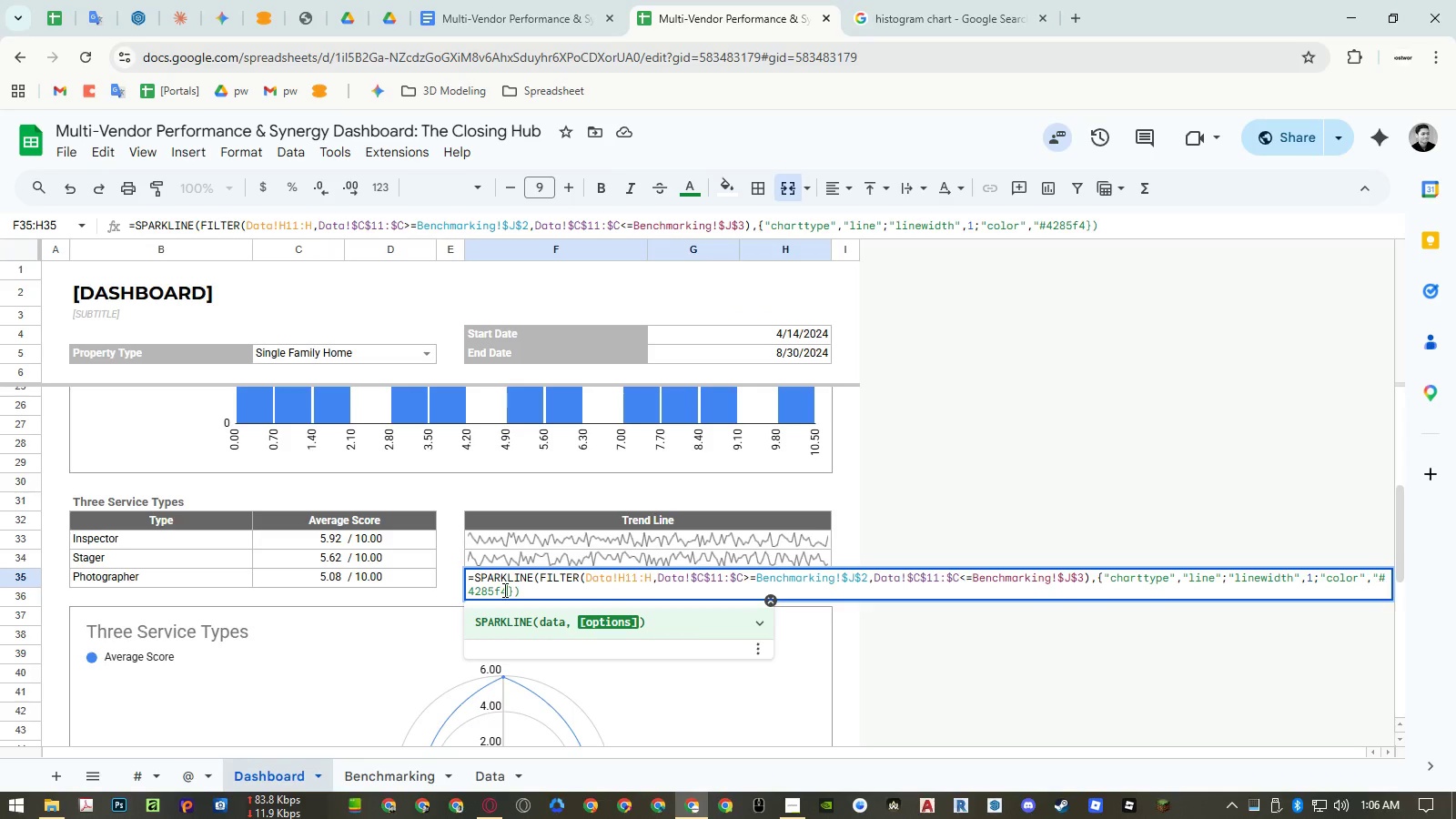 
key(Shift+Quote)
 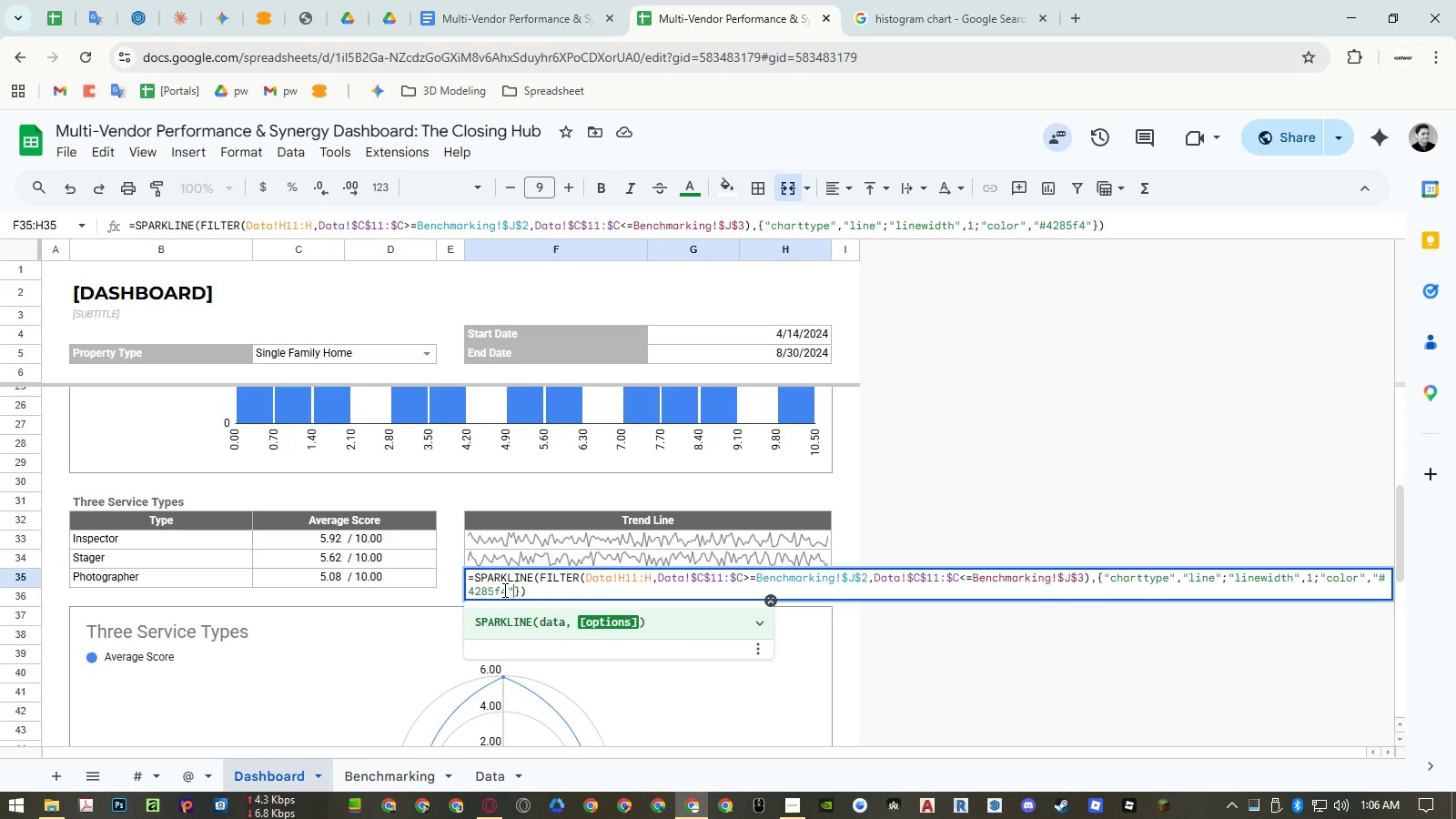 
key(Enter)
 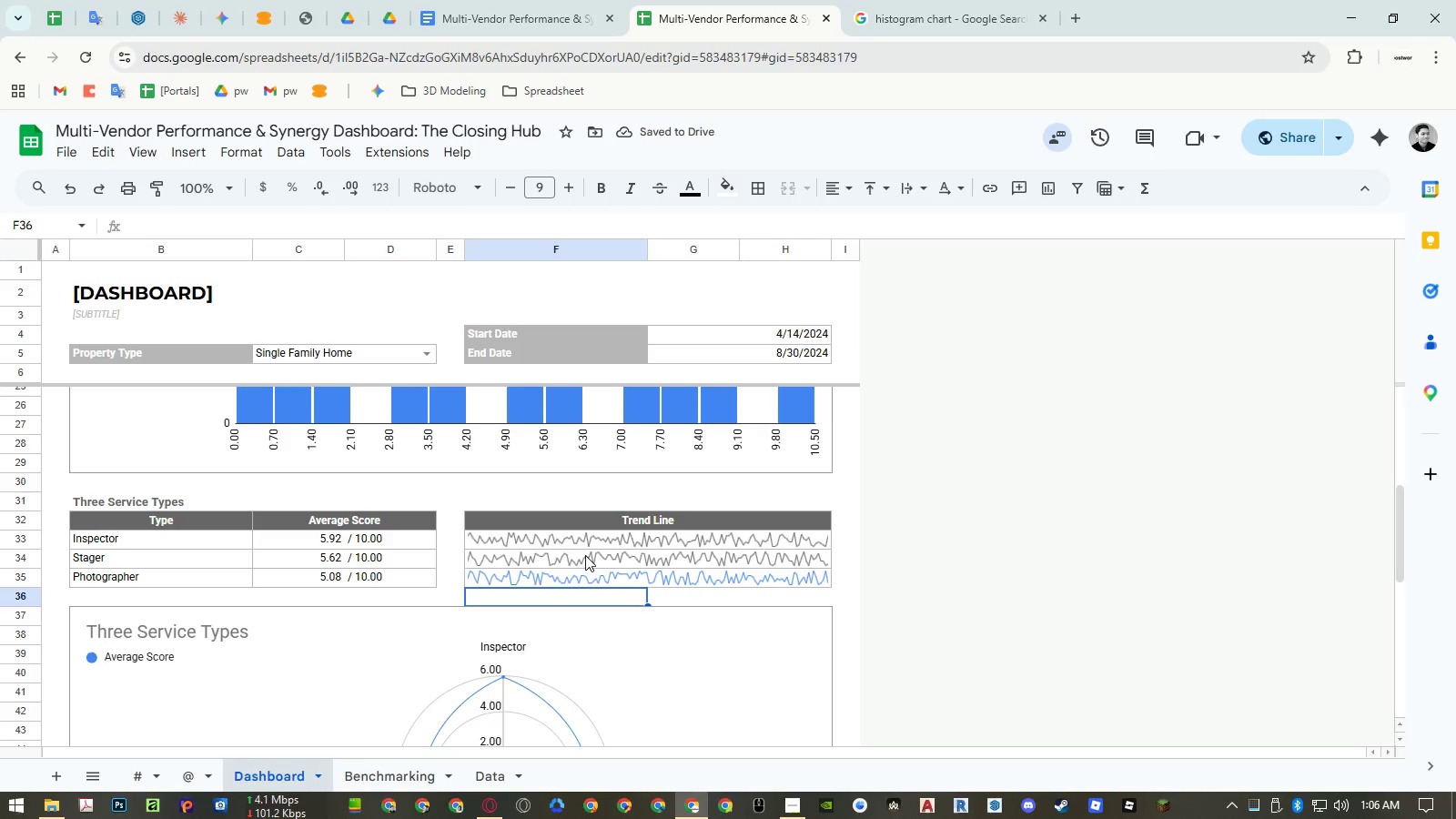 
wait(6.22)
 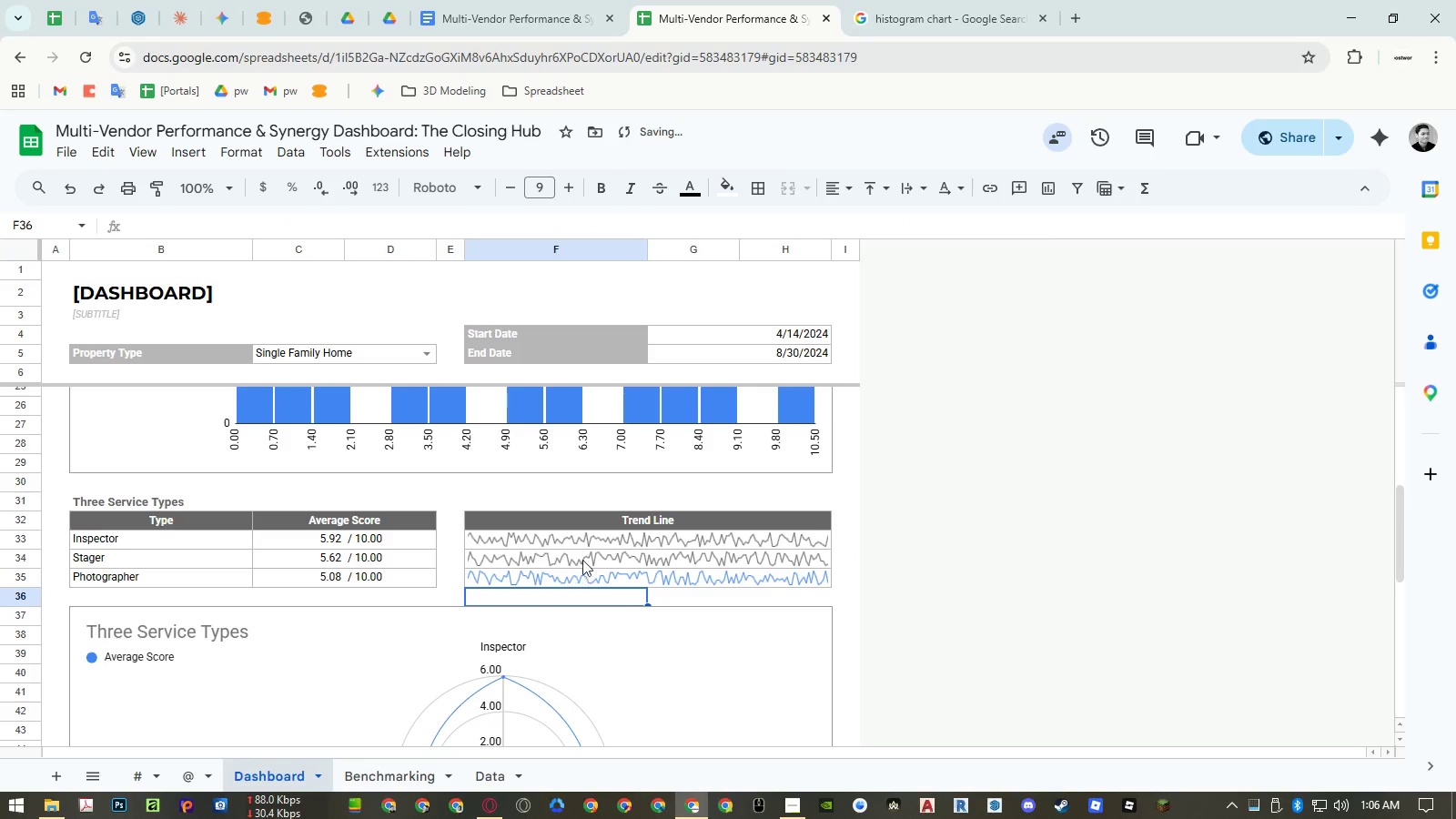 
left_click([673, 499])
 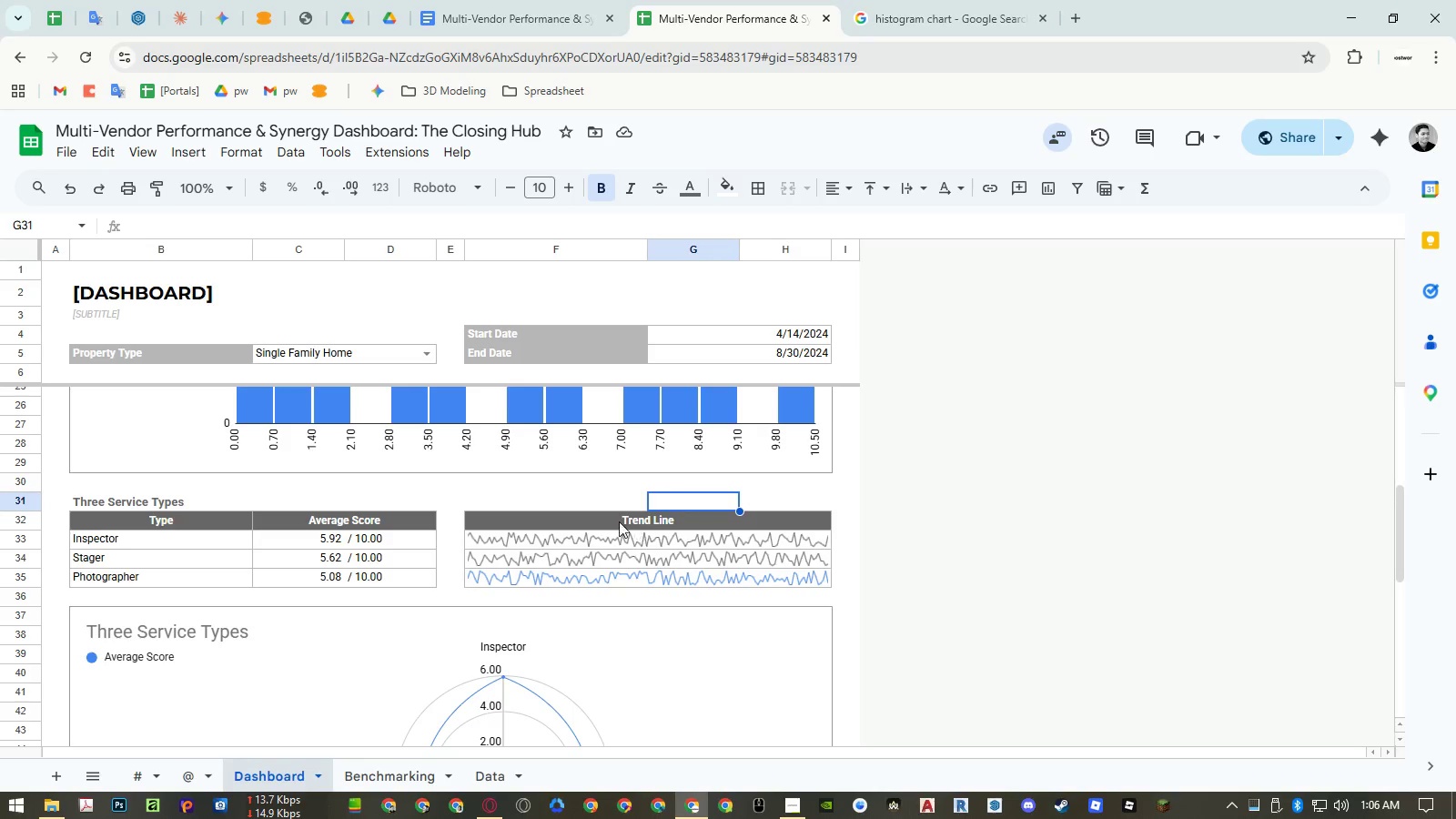 
key(Control+ControlLeft)
 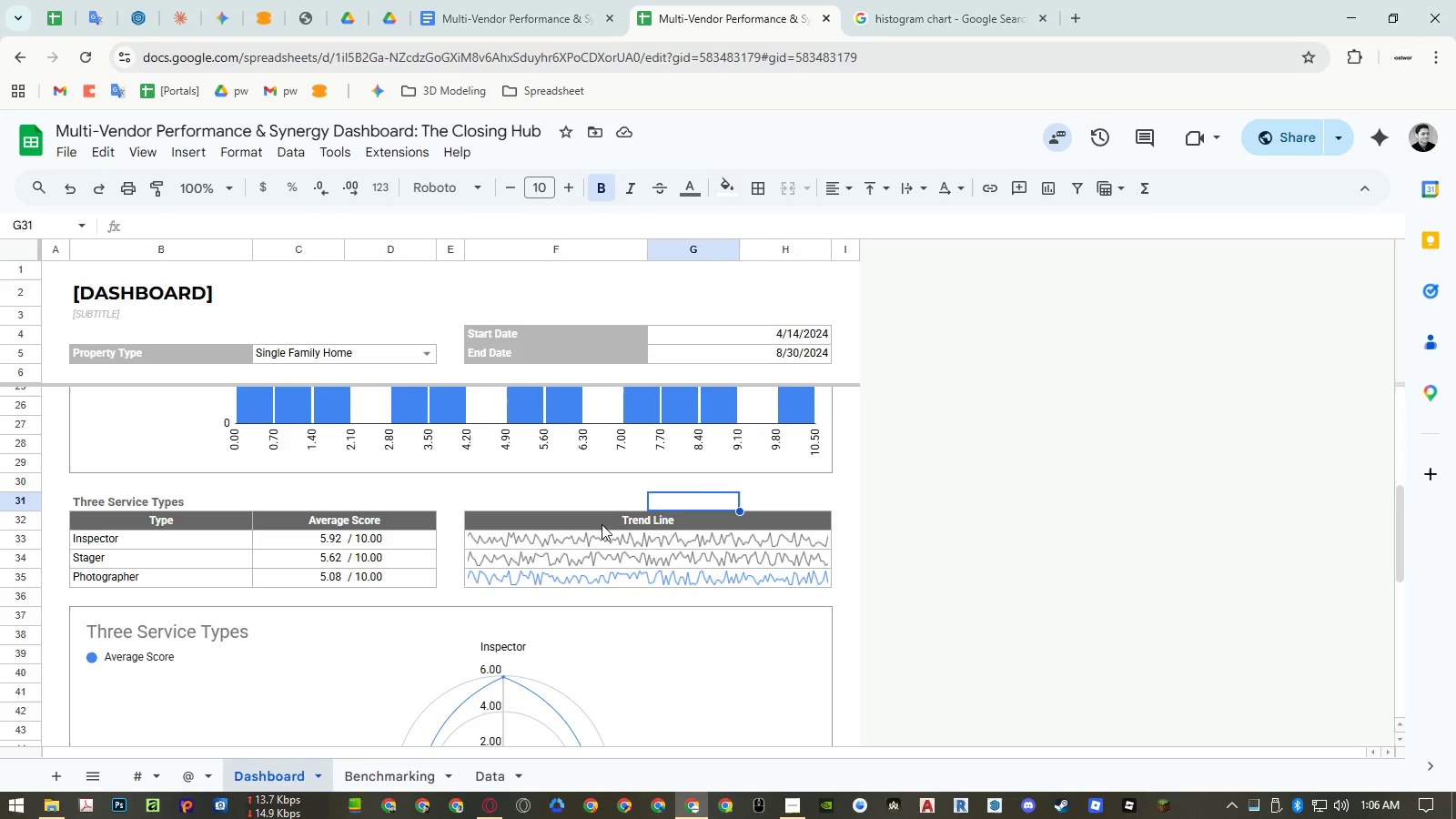 
key(Control+C)
 